 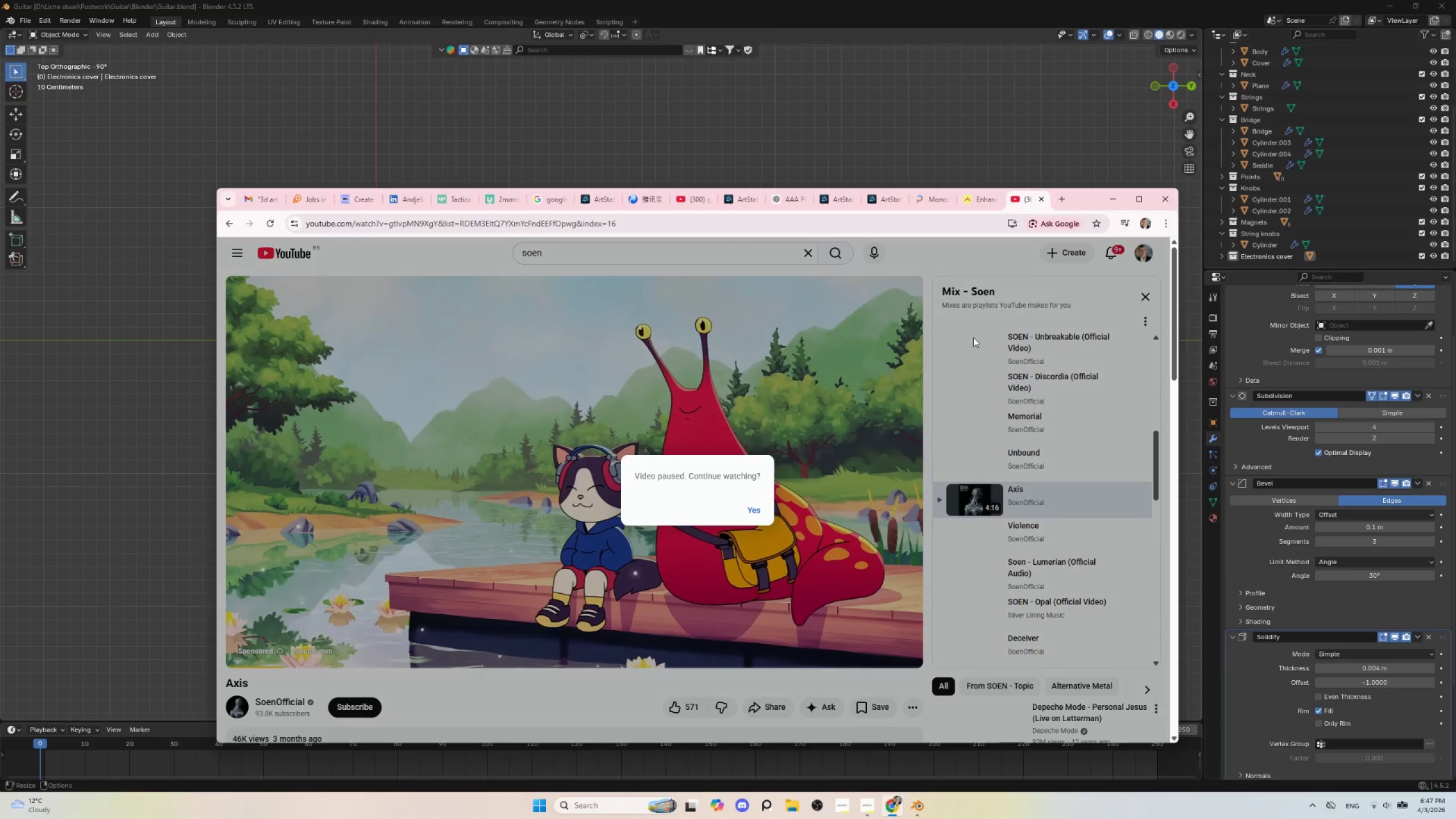 
left_click([753, 509])
 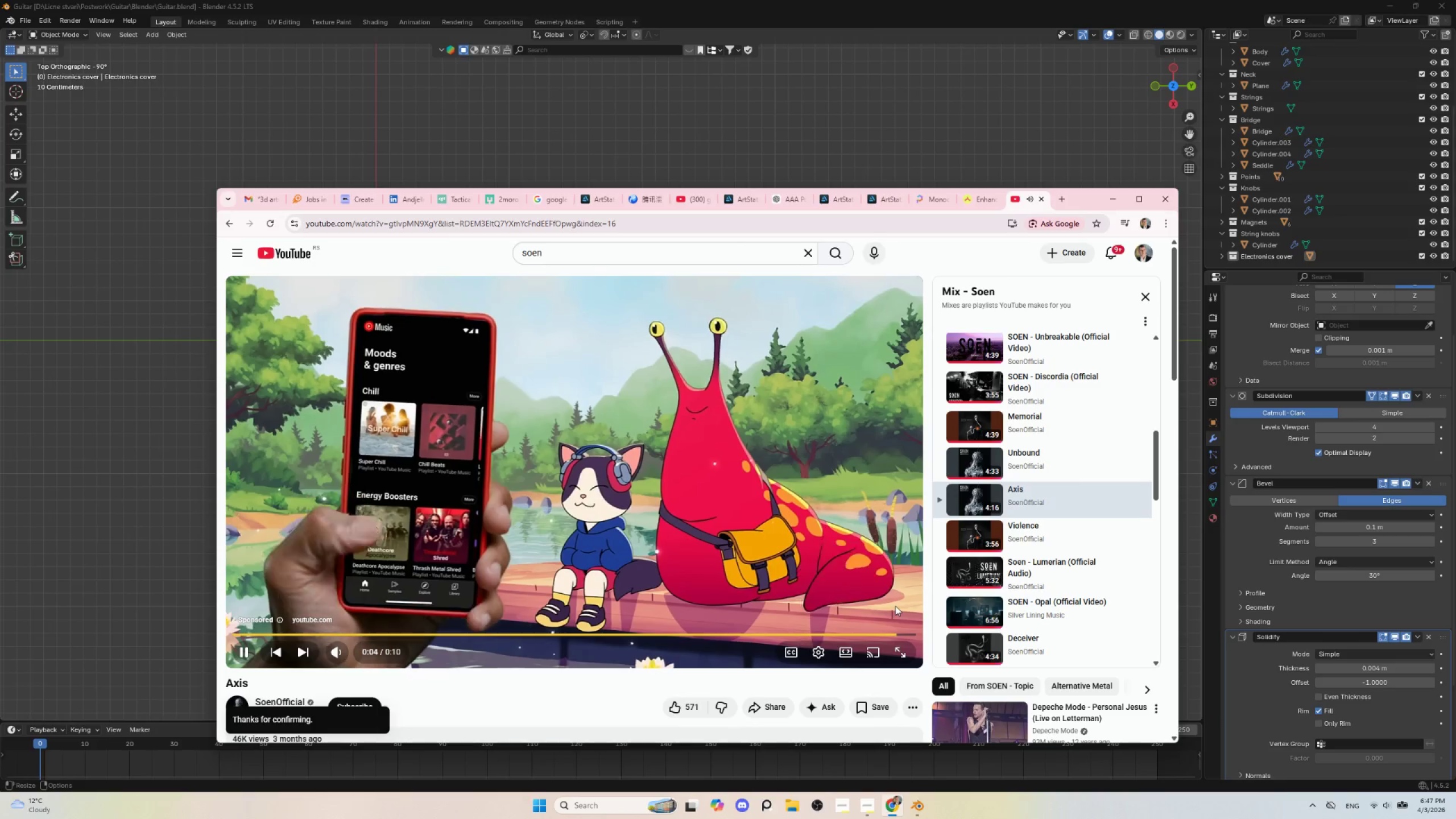 
left_click([882, 613])
 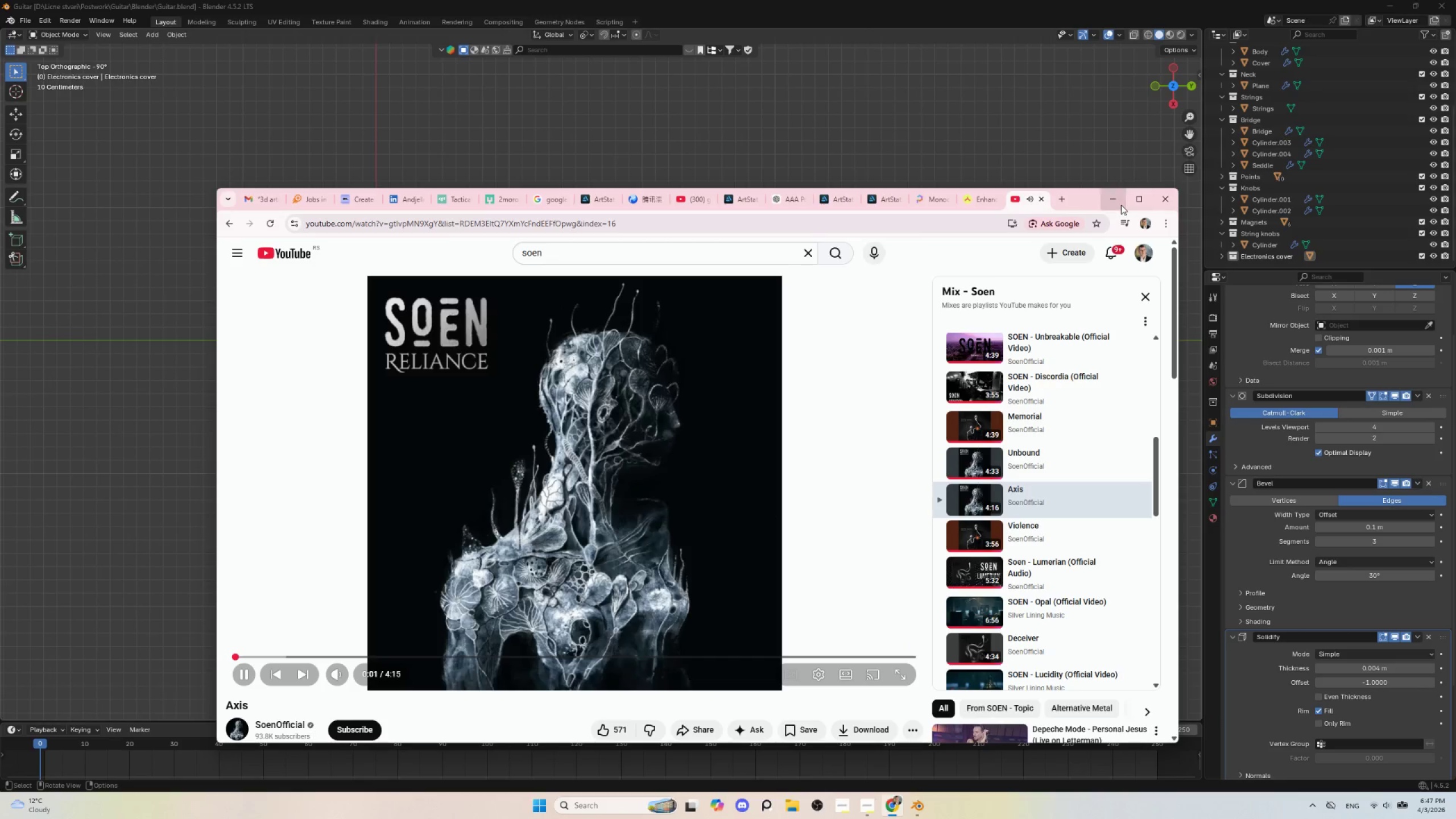 
left_click([1120, 202])
 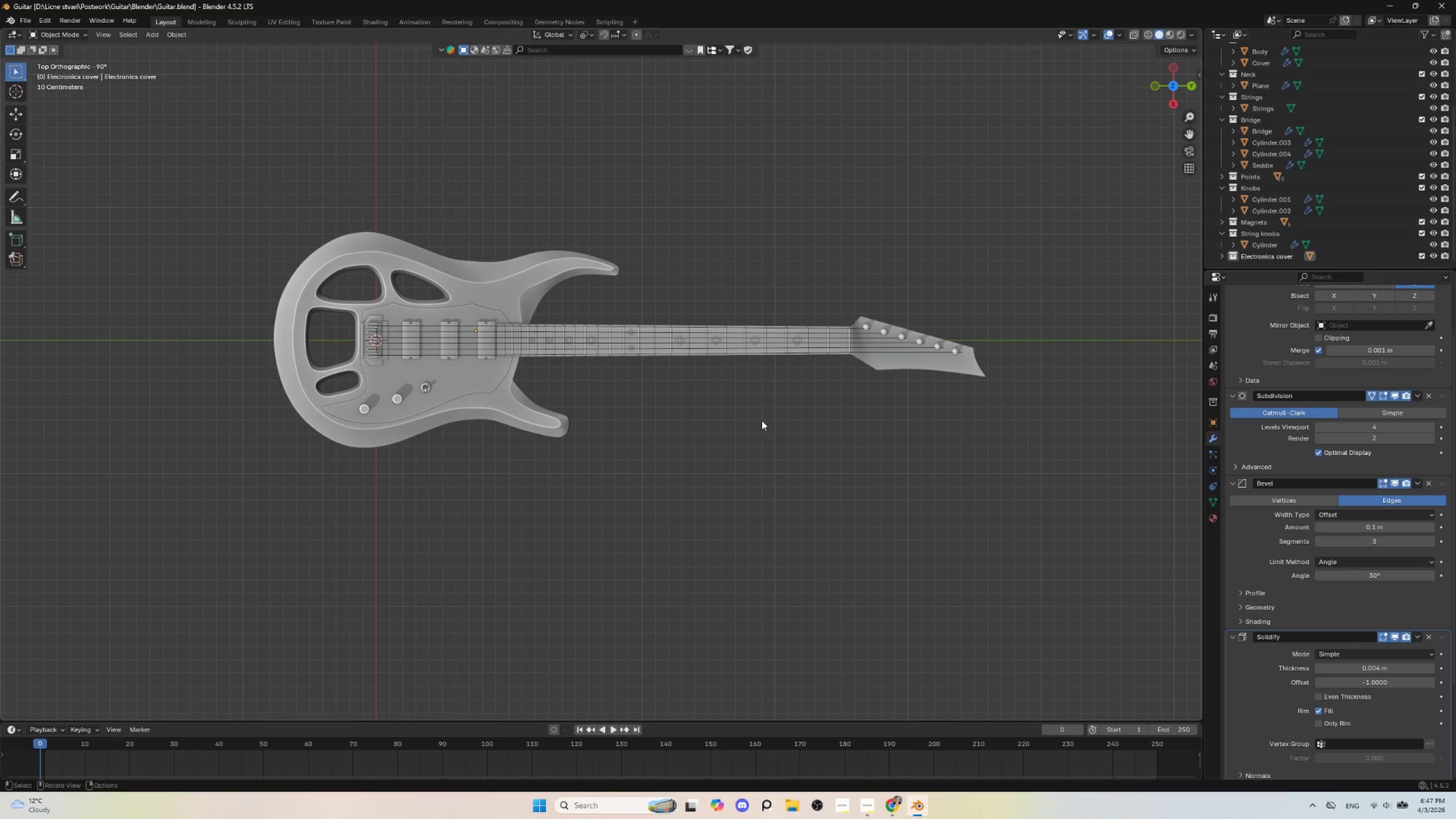 
wait(6.03)
 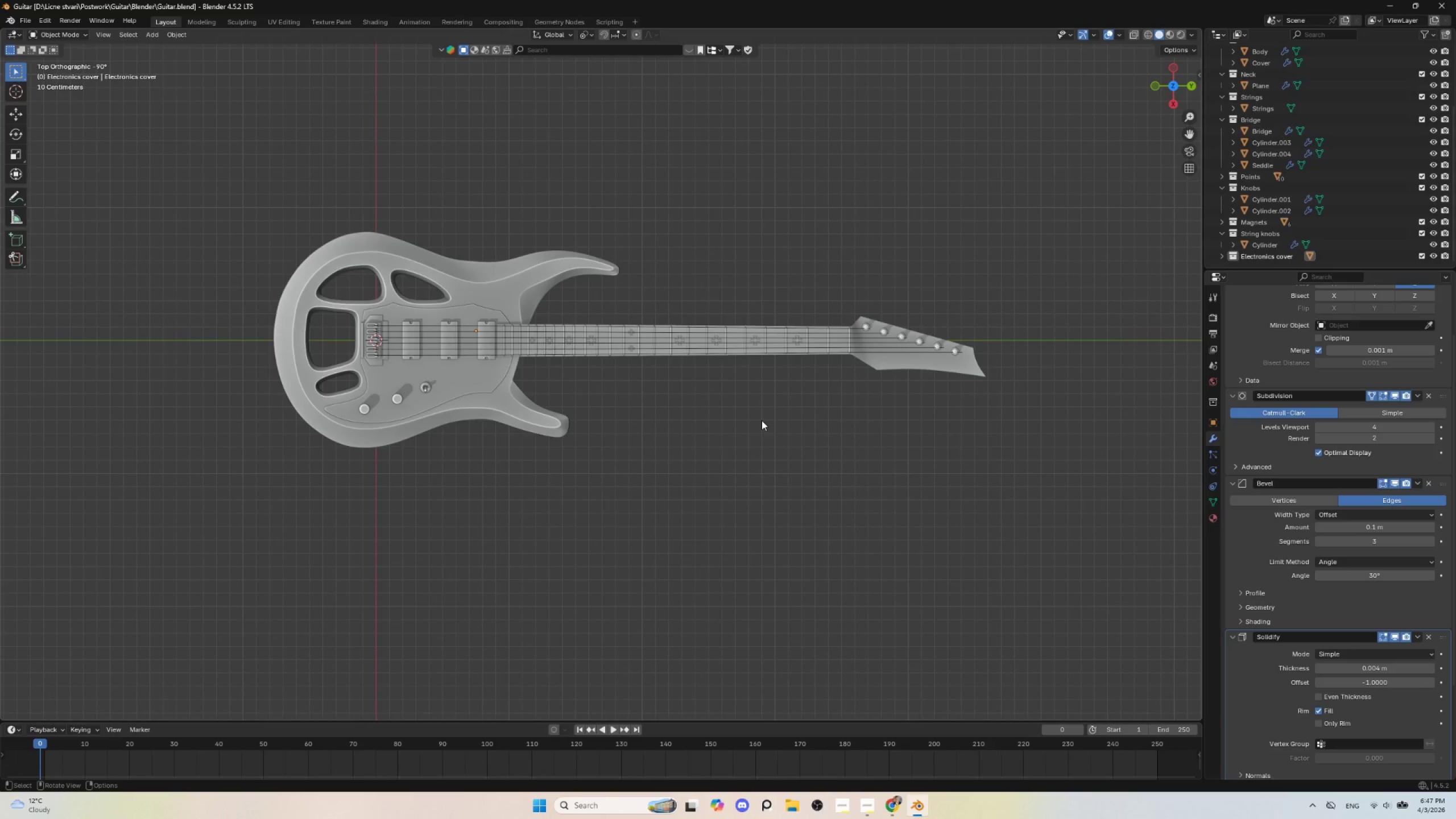 
scroll: coordinate [875, 472], scroll_direction: up, amount: 3.0
 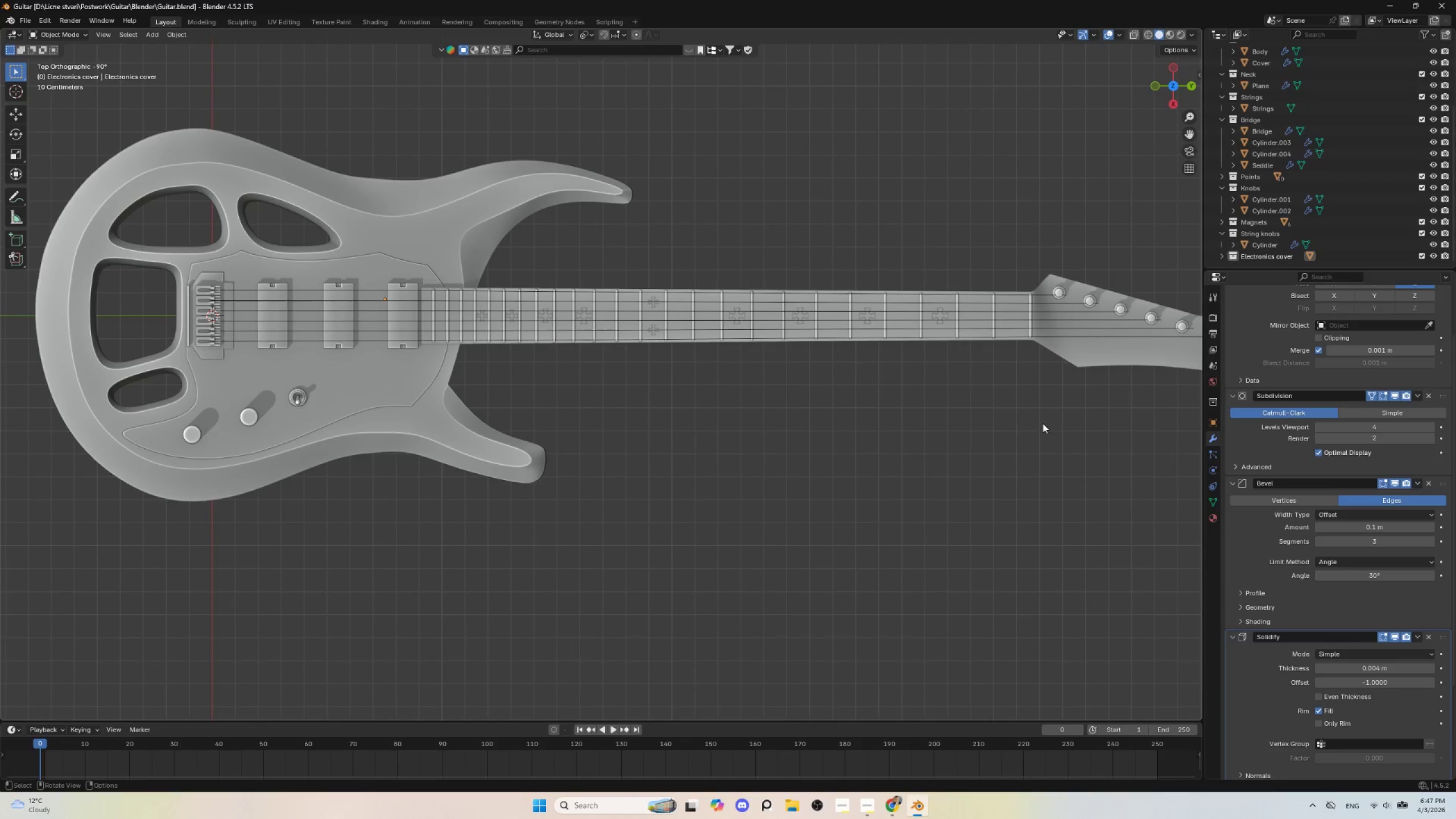 
hold_key(key=ShiftLeft, duration=0.62)
 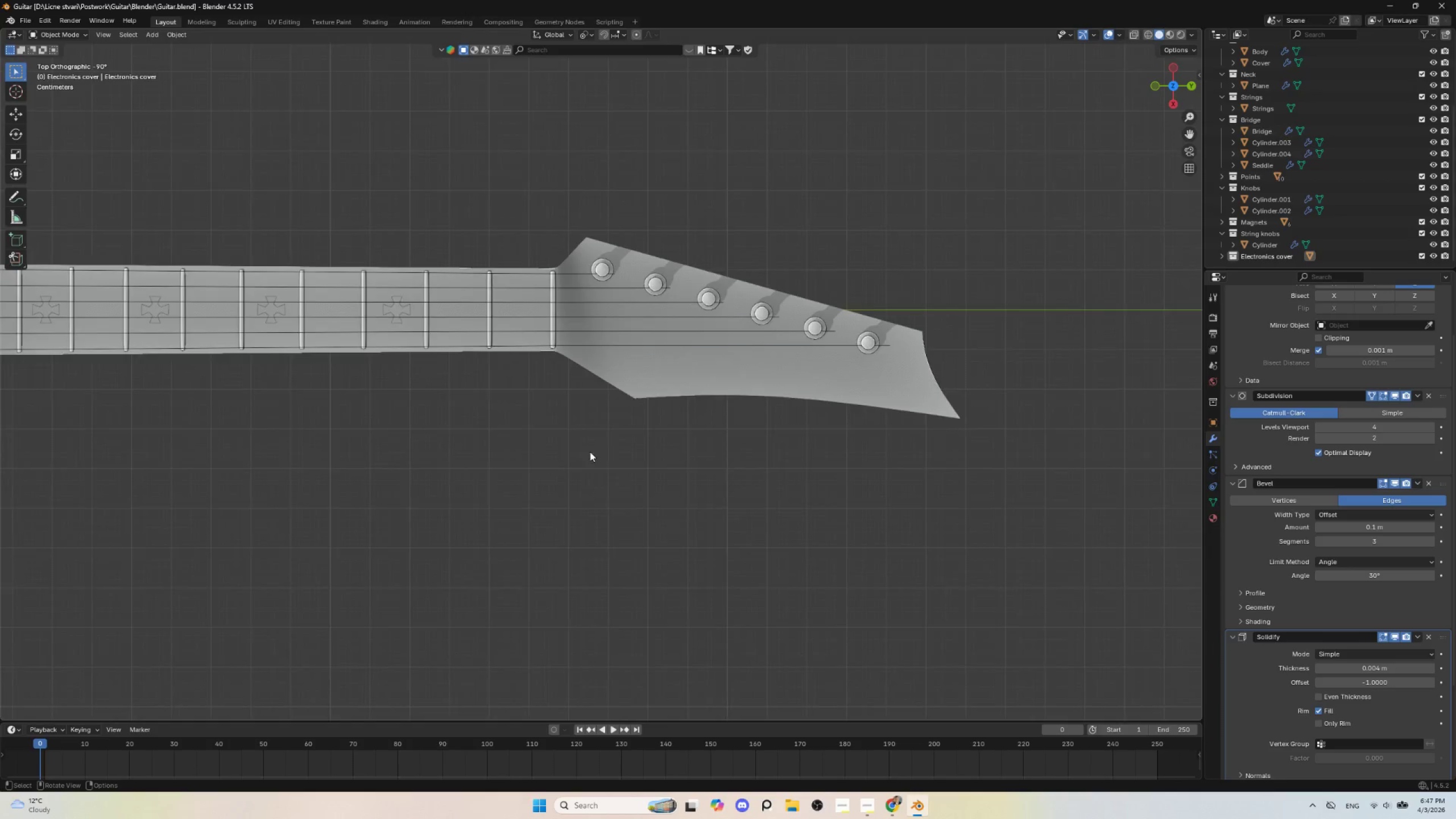 
scroll: coordinate [590, 447], scroll_direction: up, amount: 5.0
 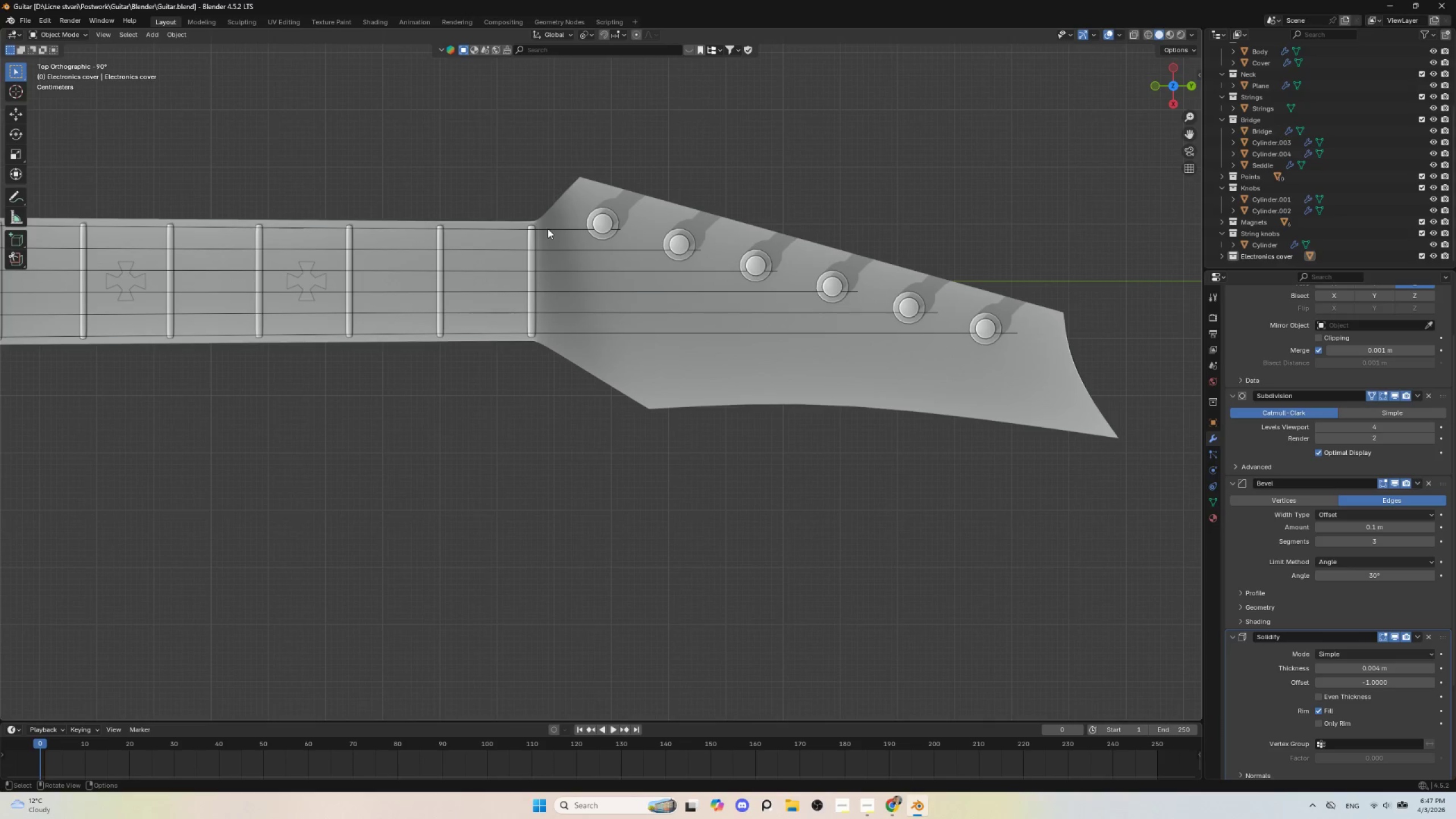 
left_click([548, 228])
 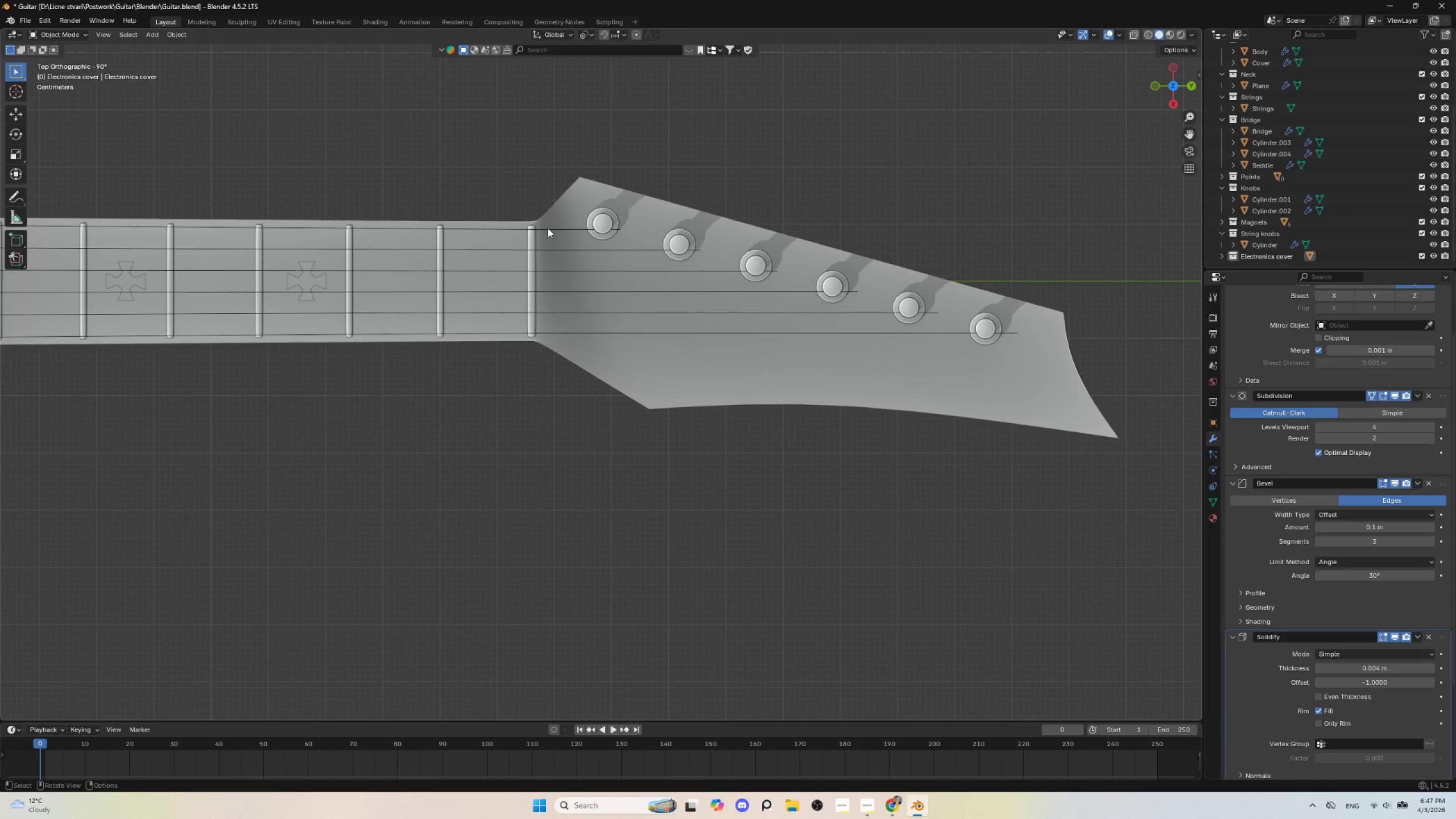 
key(Tab)
 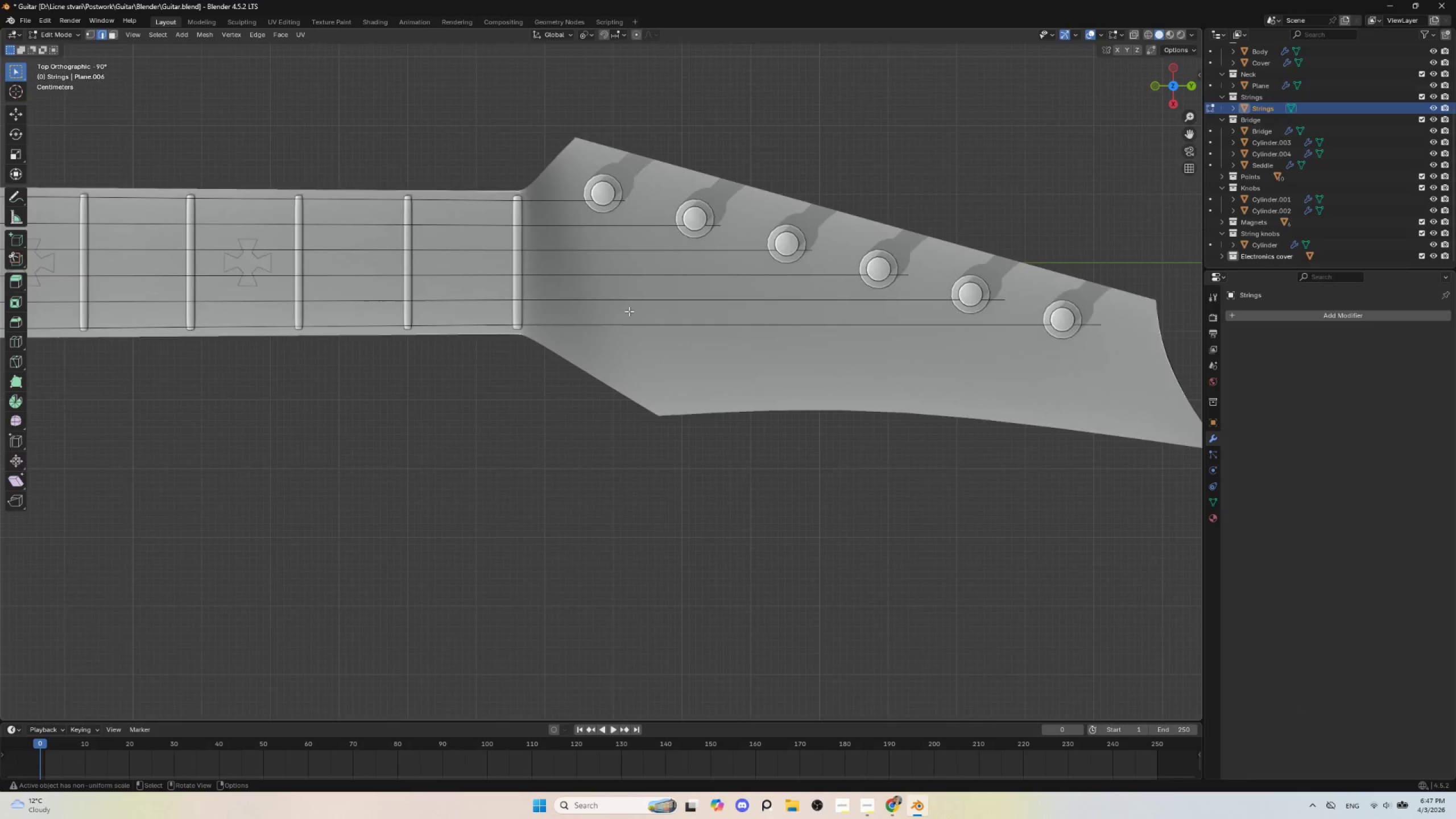 
hold_key(key=ShiftLeft, duration=0.86)
 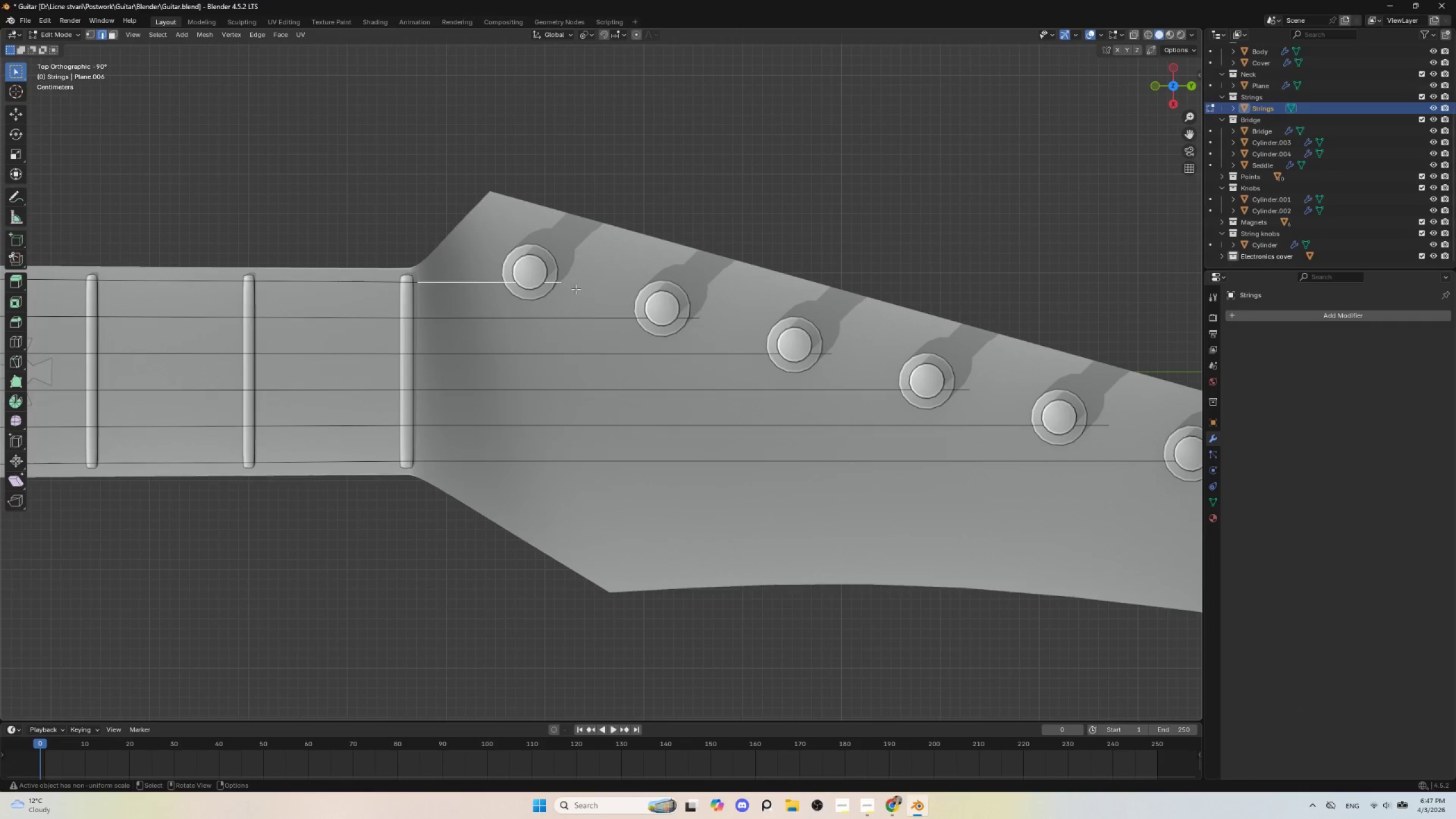 
scroll: coordinate [629, 311], scroll_direction: up, amount: 3.0
 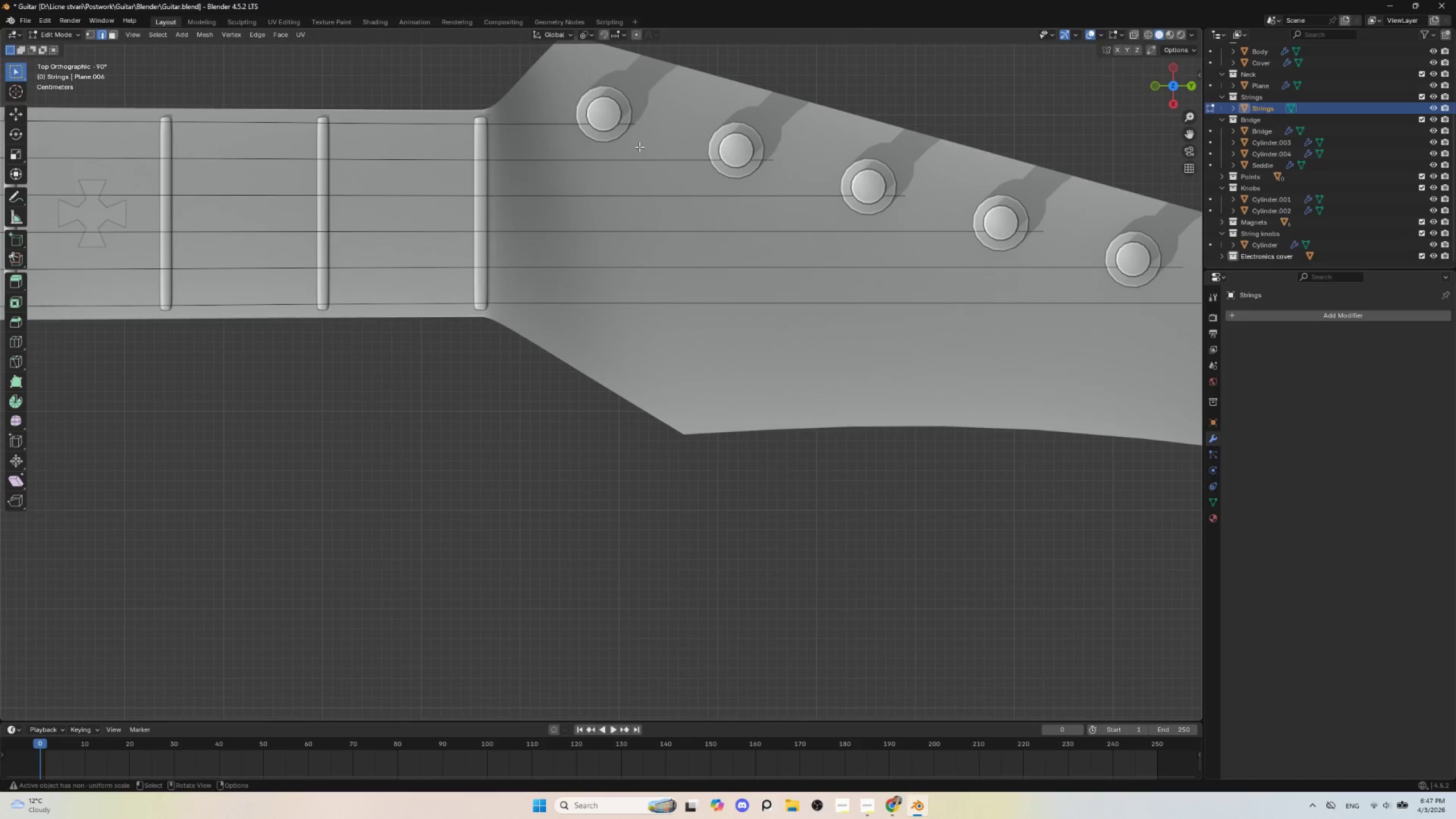 
hold_key(key=ShiftLeft, duration=16.83)
left_click([557, 282])
 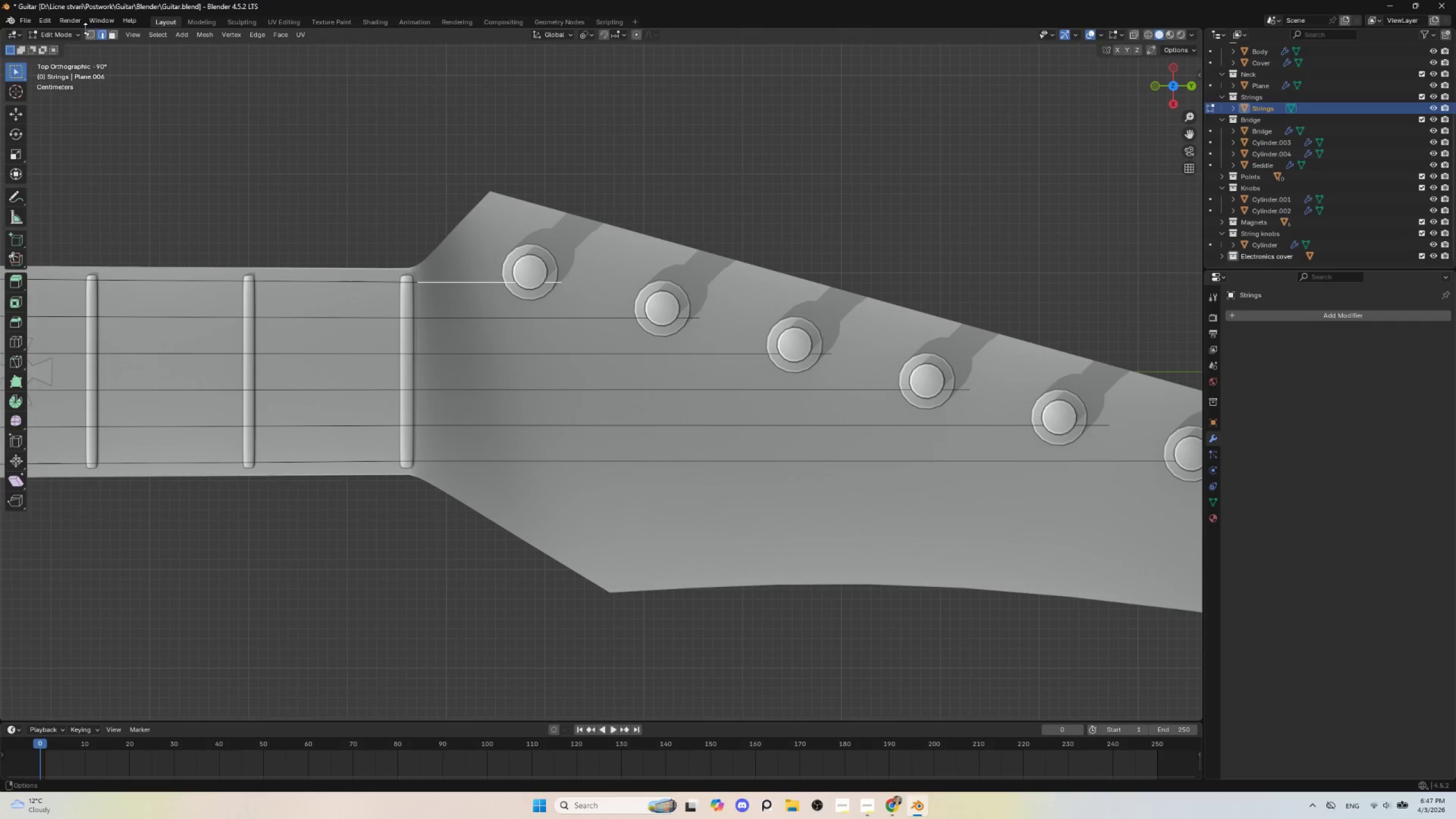 
left_click([89, 33])
 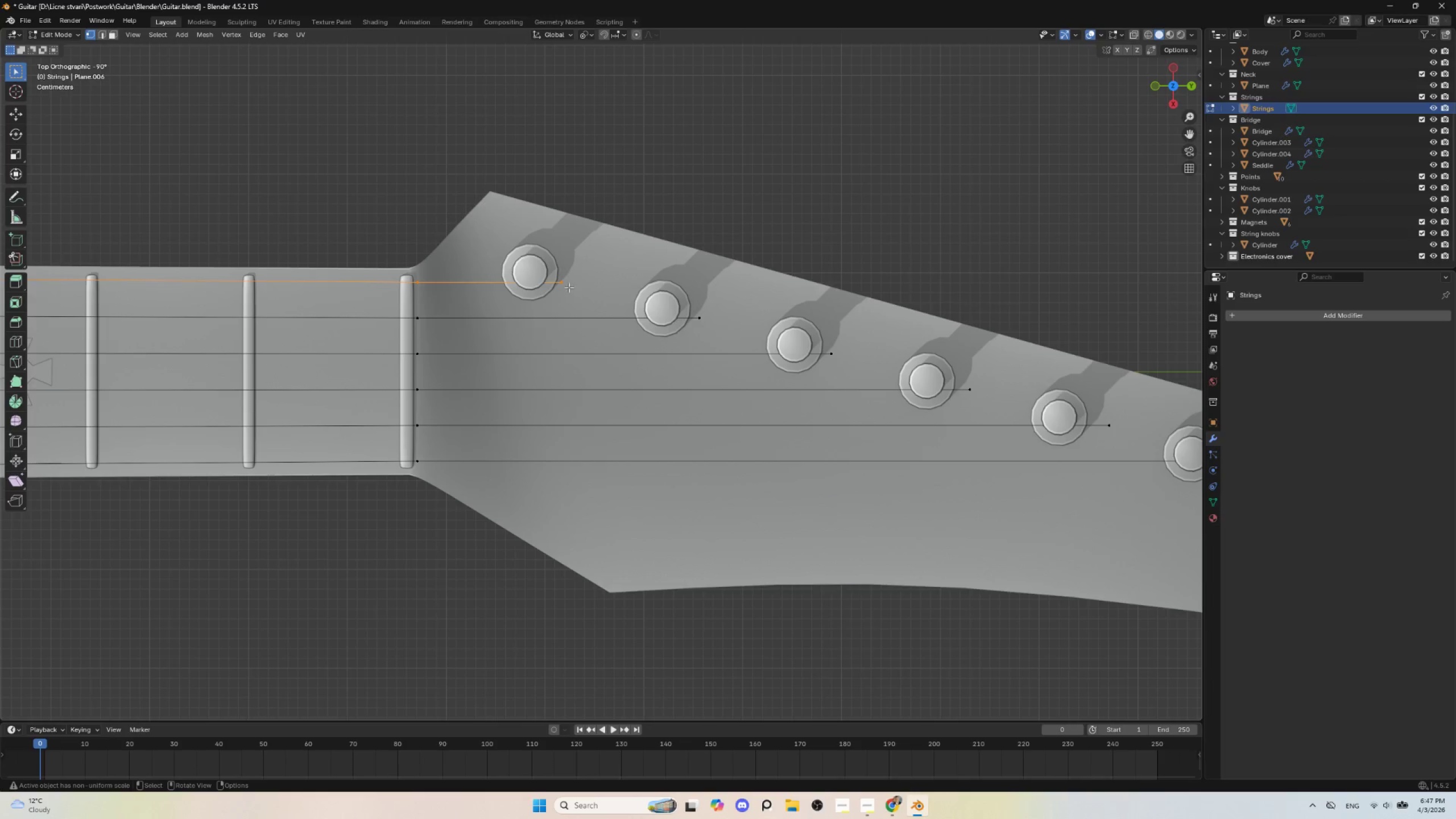 
left_click([560, 284])
 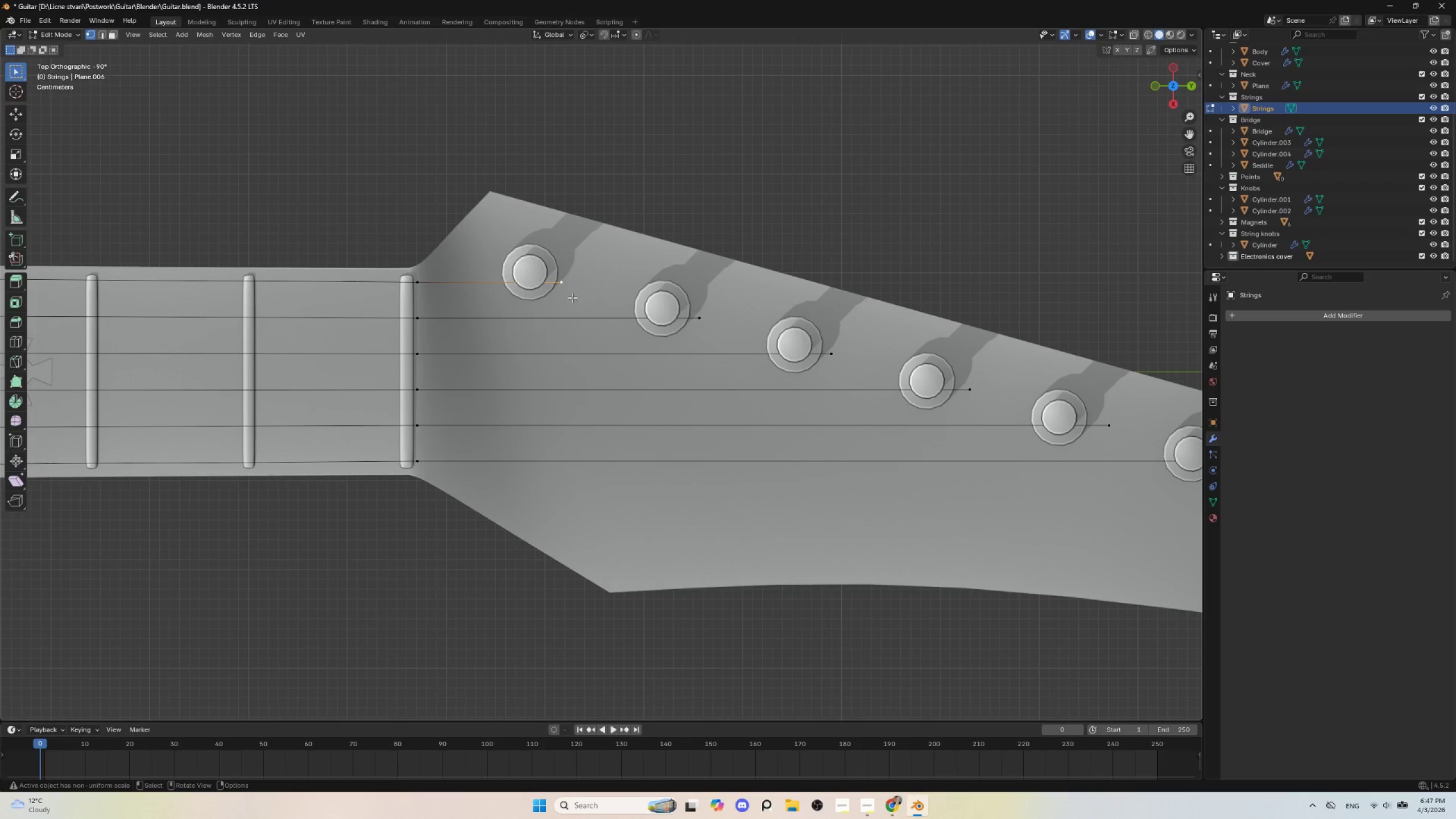 
key(Tab)
 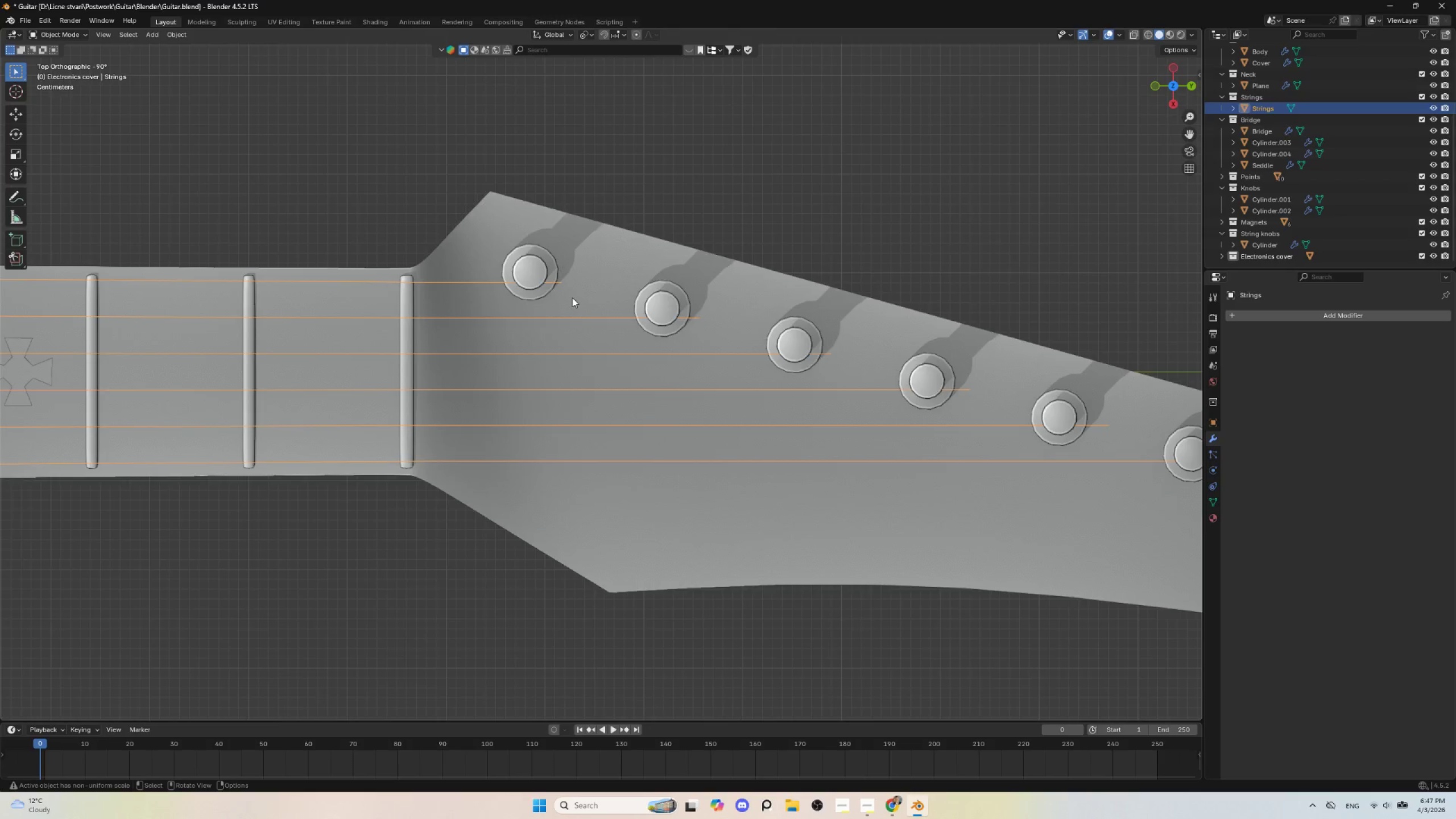 
scroll: coordinate [572, 313], scroll_direction: down, amount: 5.0
 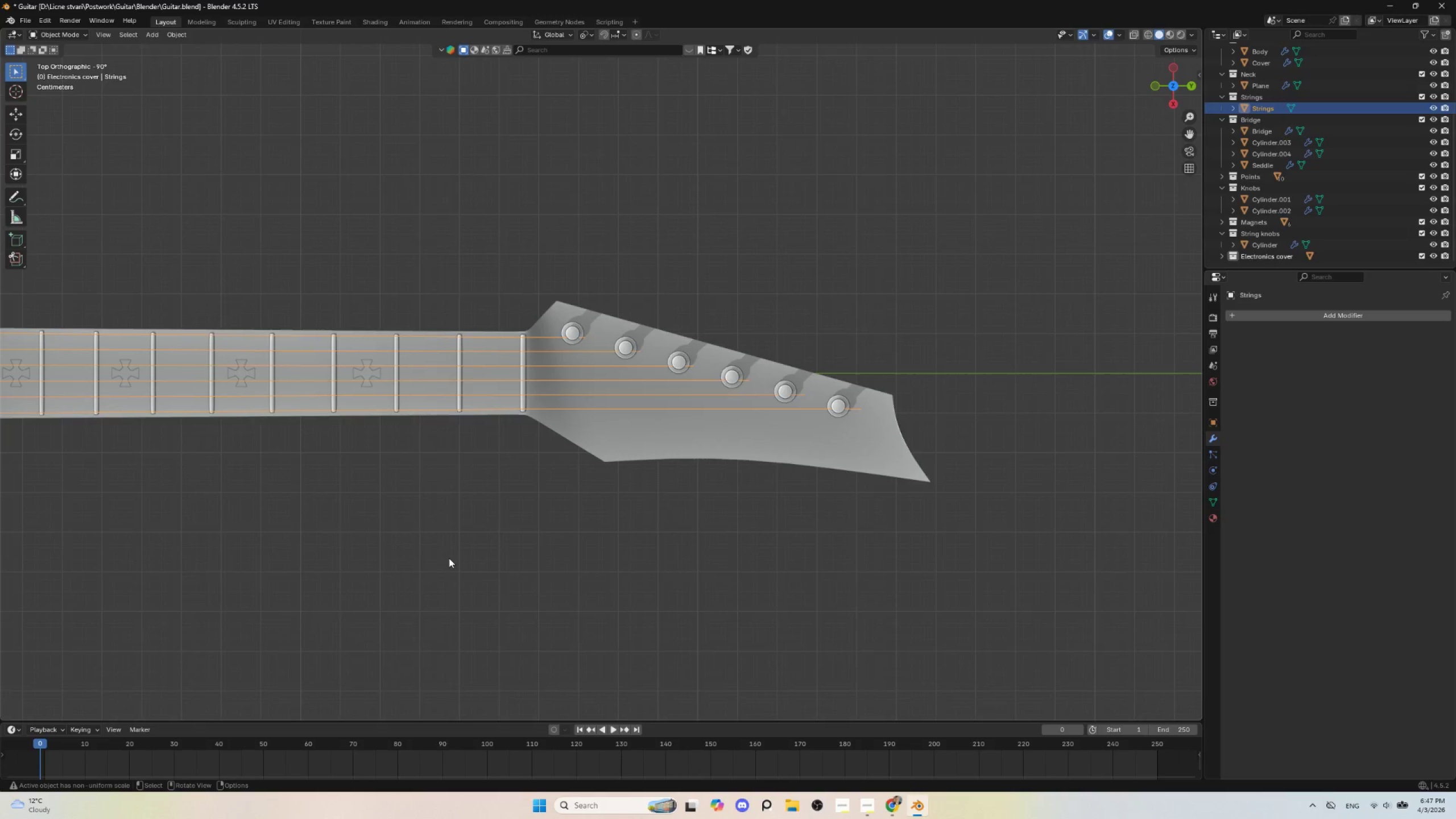 
left_click([449, 557])
 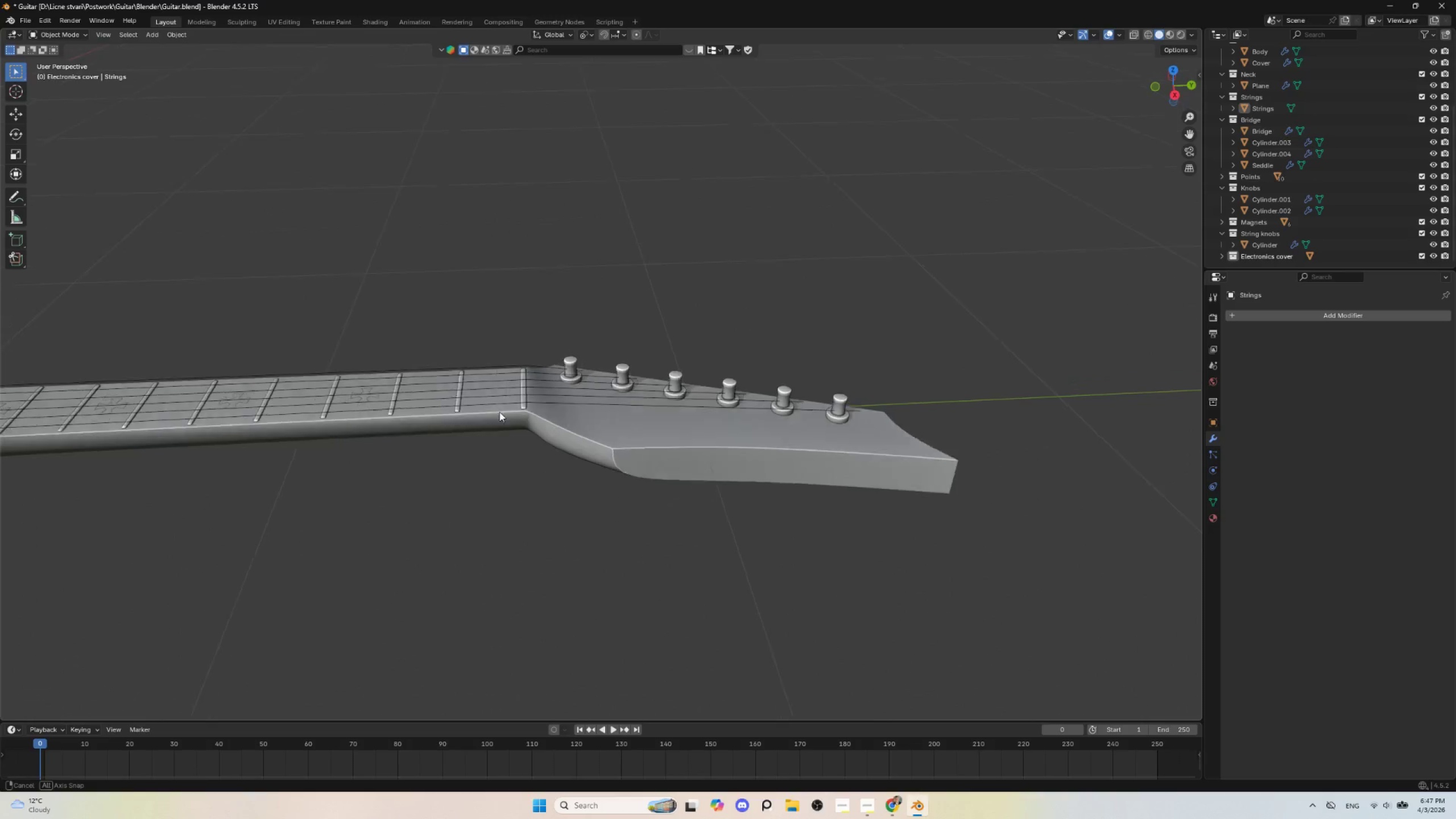 
scroll: coordinate [520, 421], scroll_direction: up, amount: 9.0
 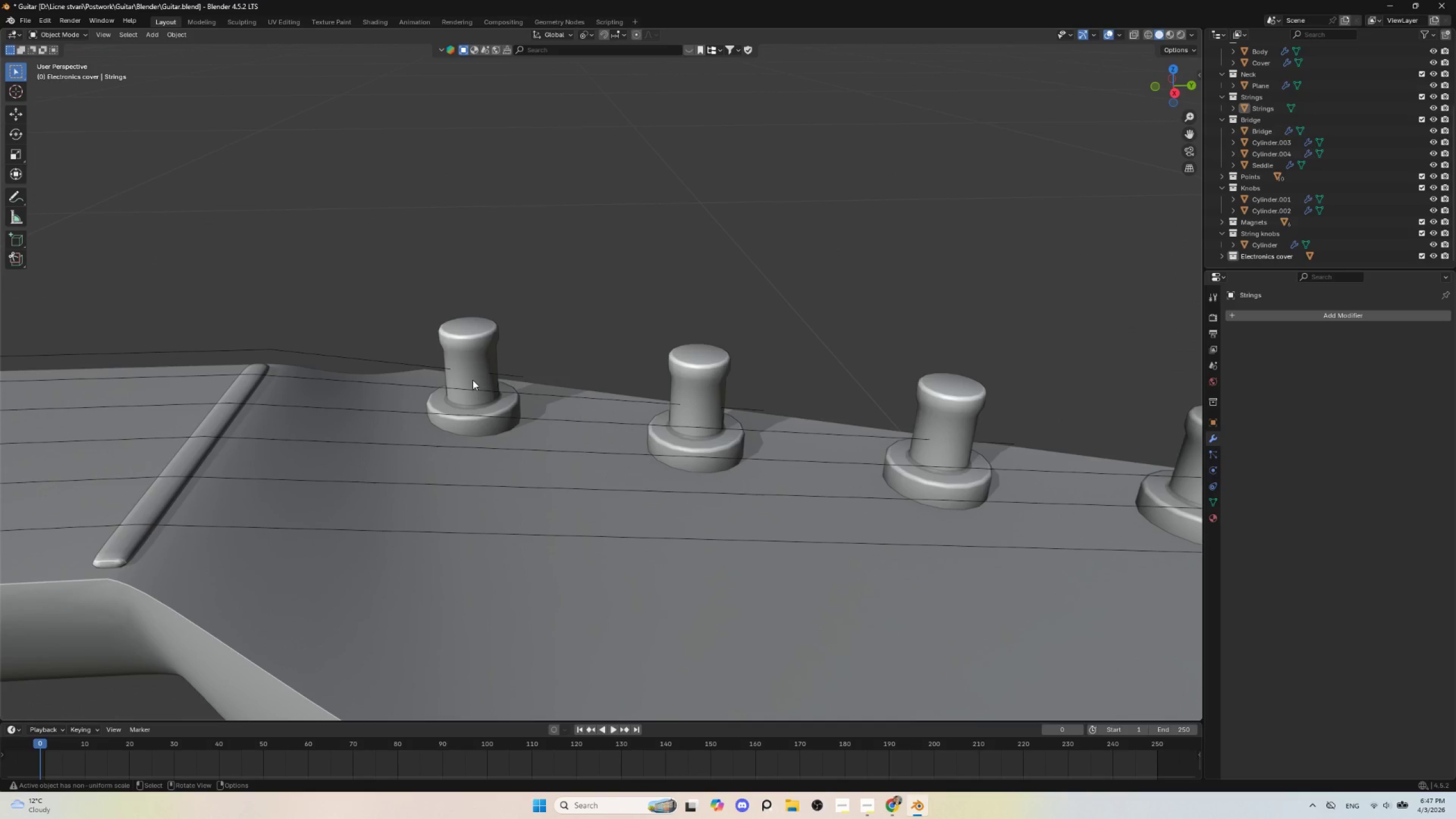 
left_click([473, 379])
 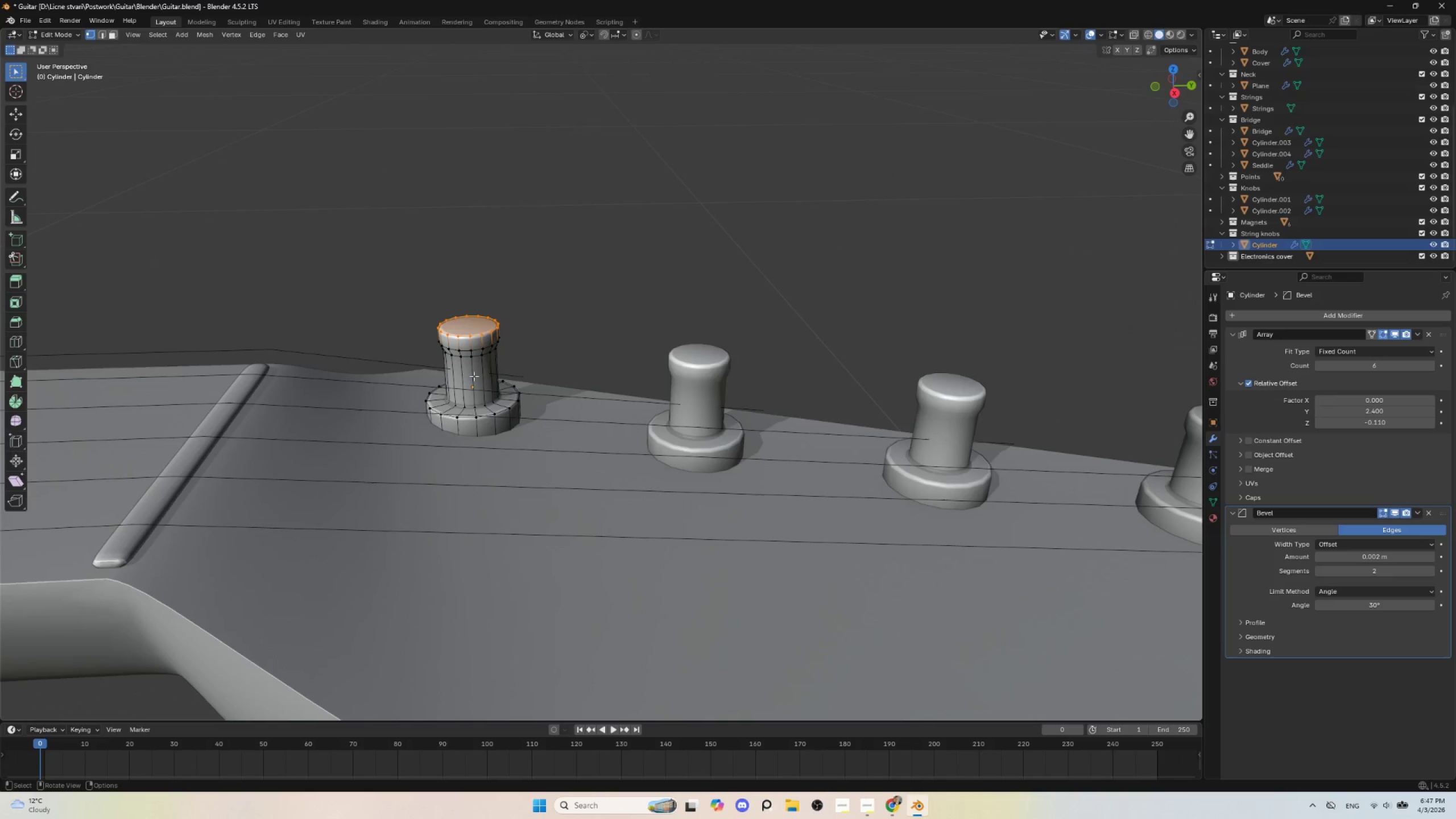 
key(Tab)
 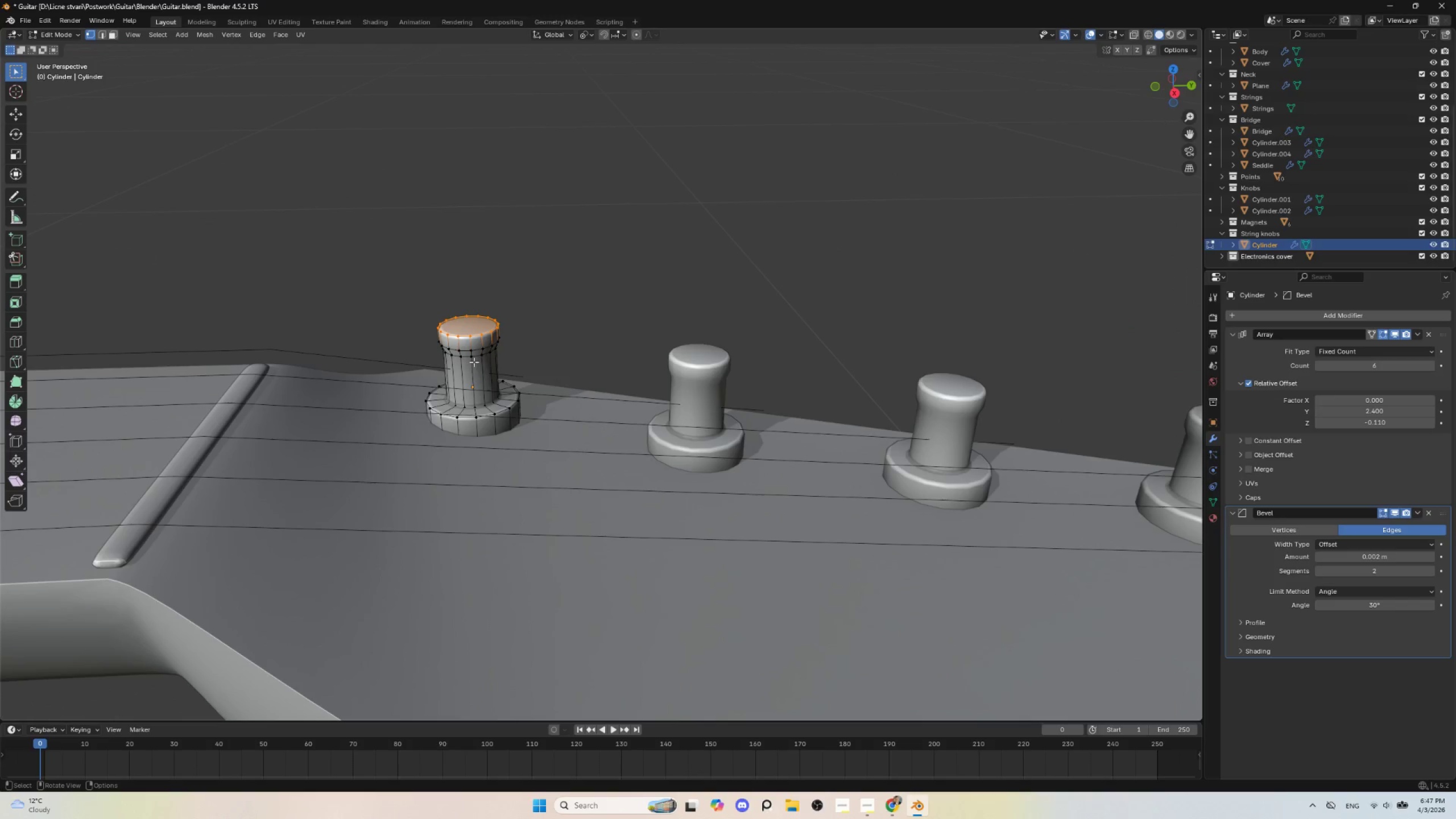 
left_click([472, 357])
 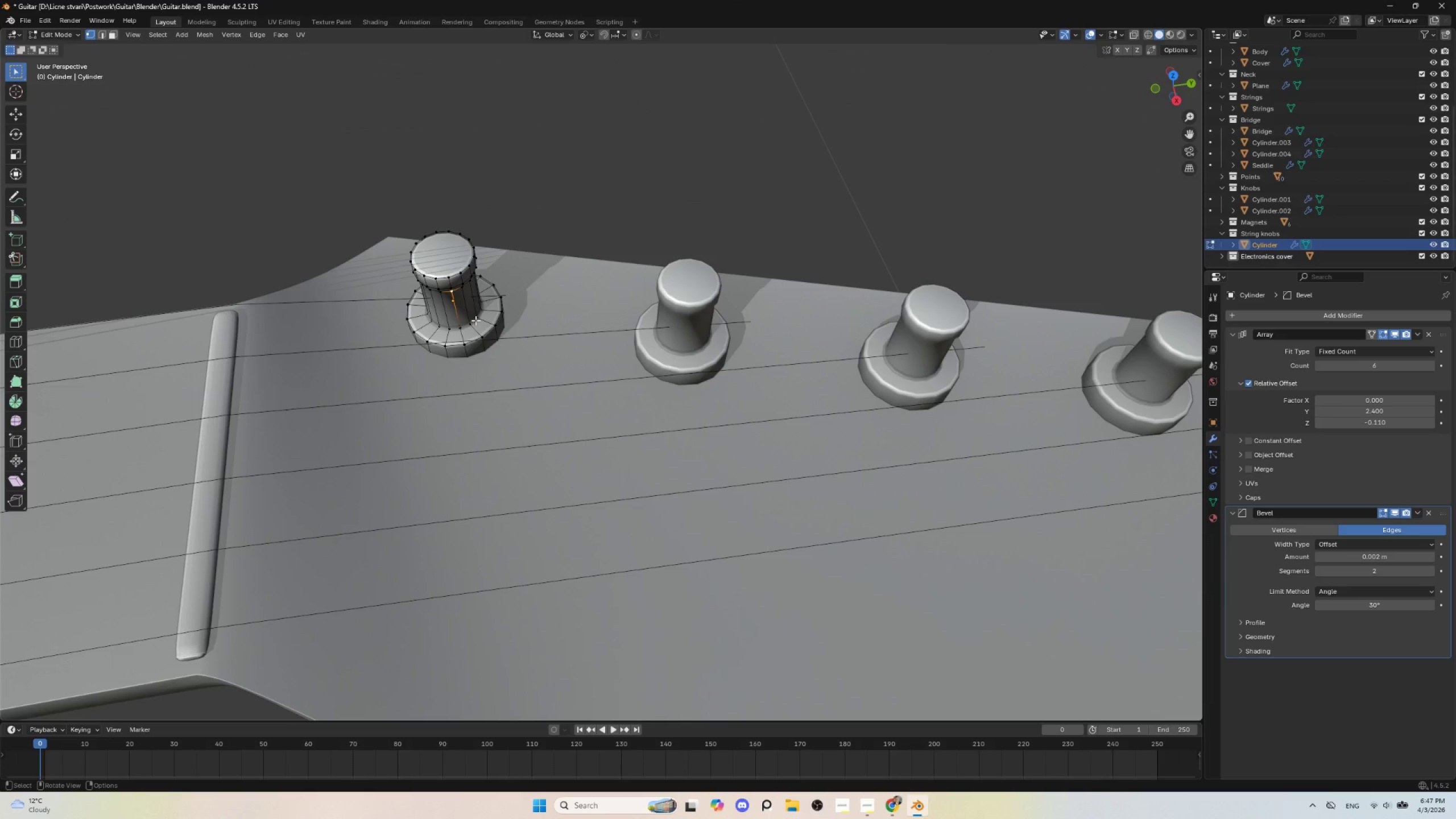 
key(Shift+D)
 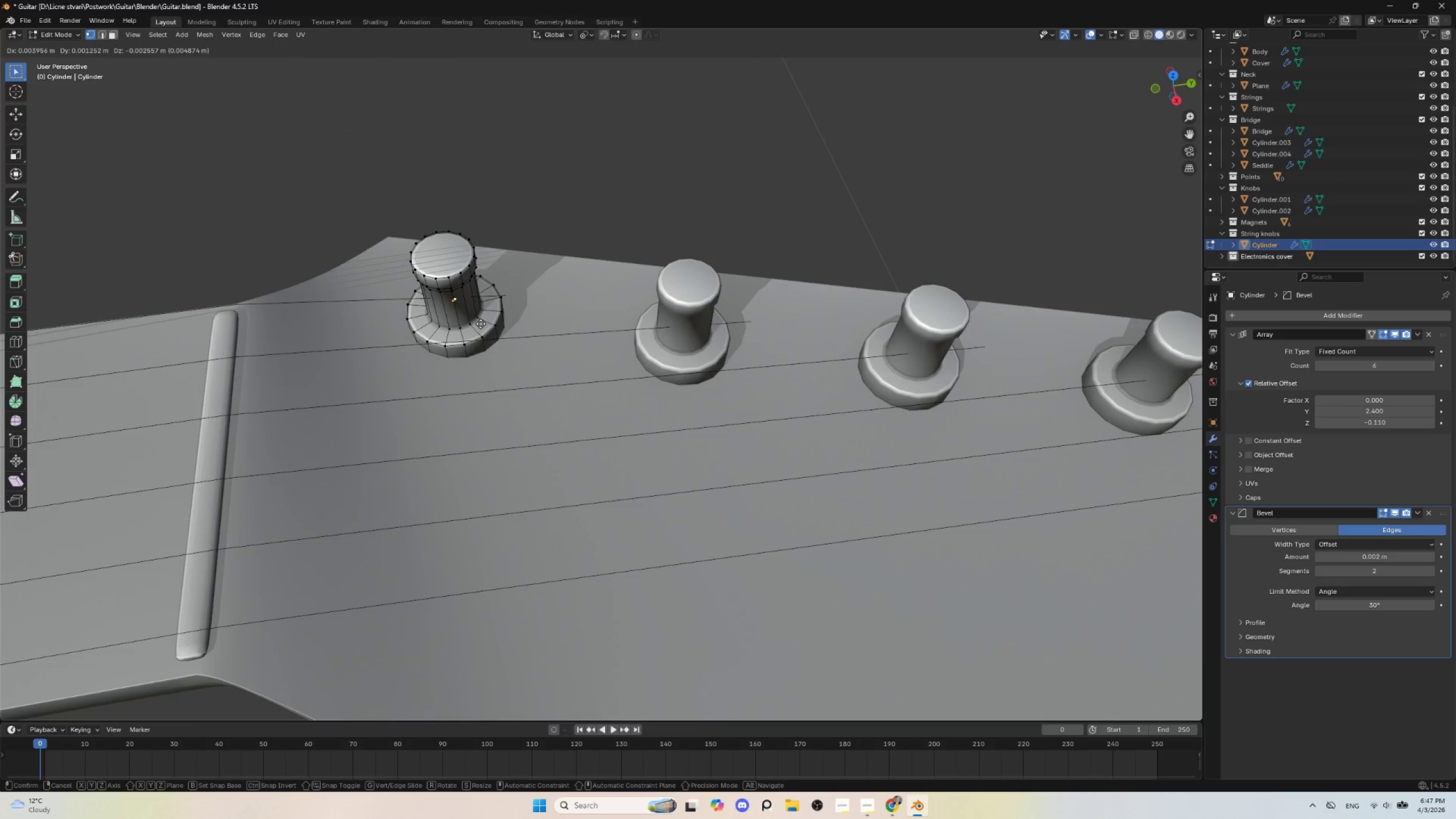 
key(Escape)
 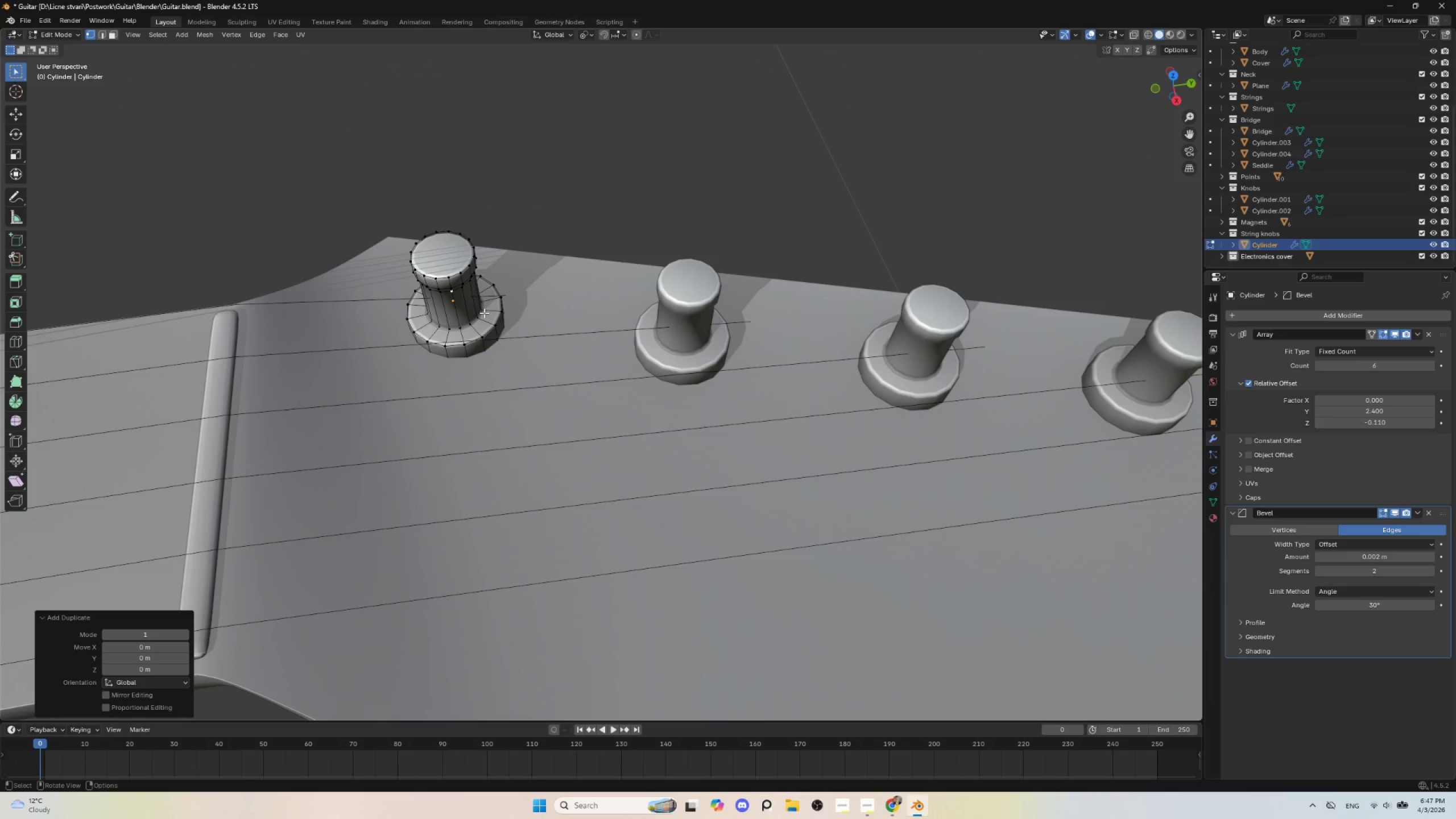 
key(P)
 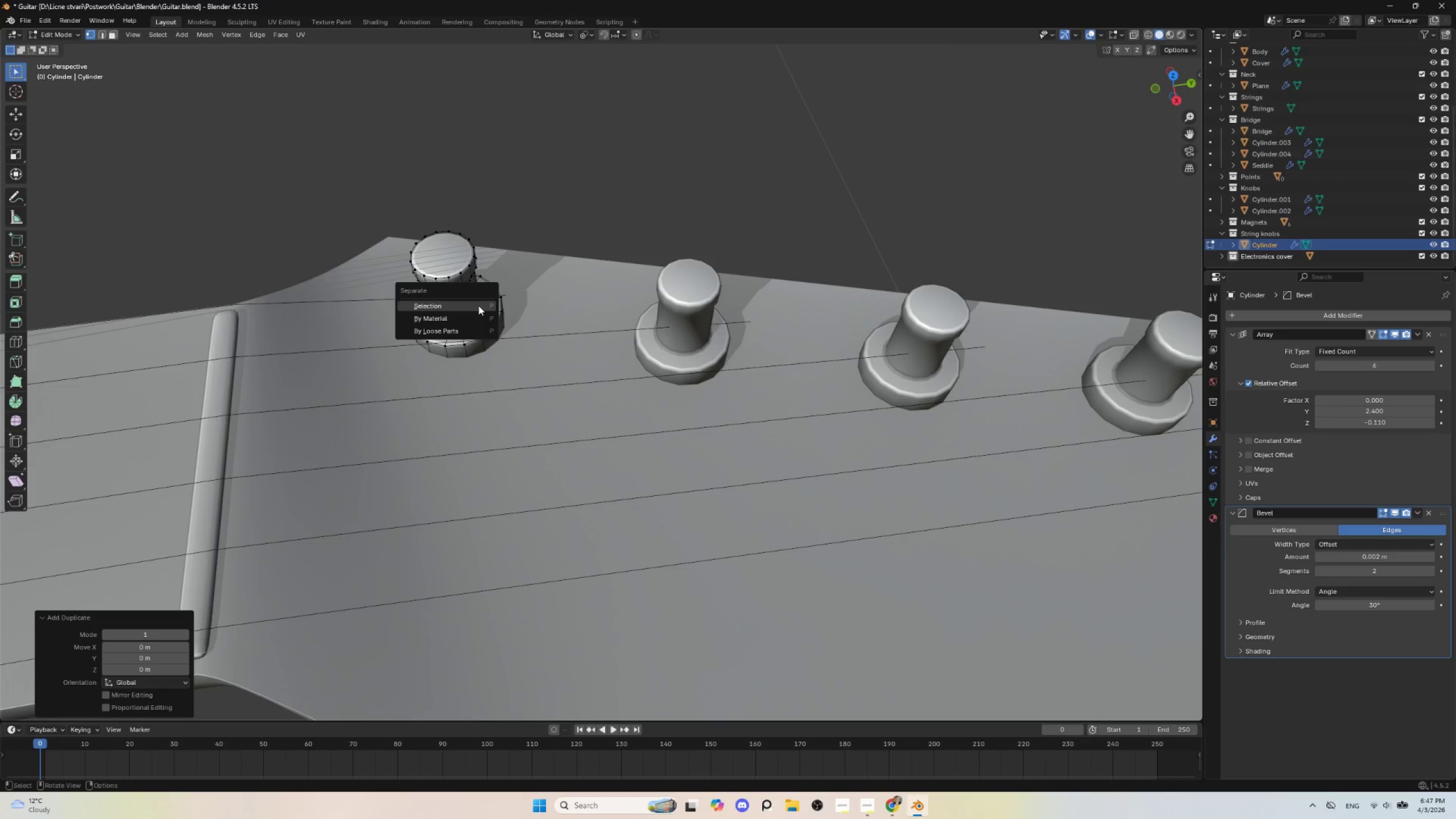 
left_click([478, 305])
 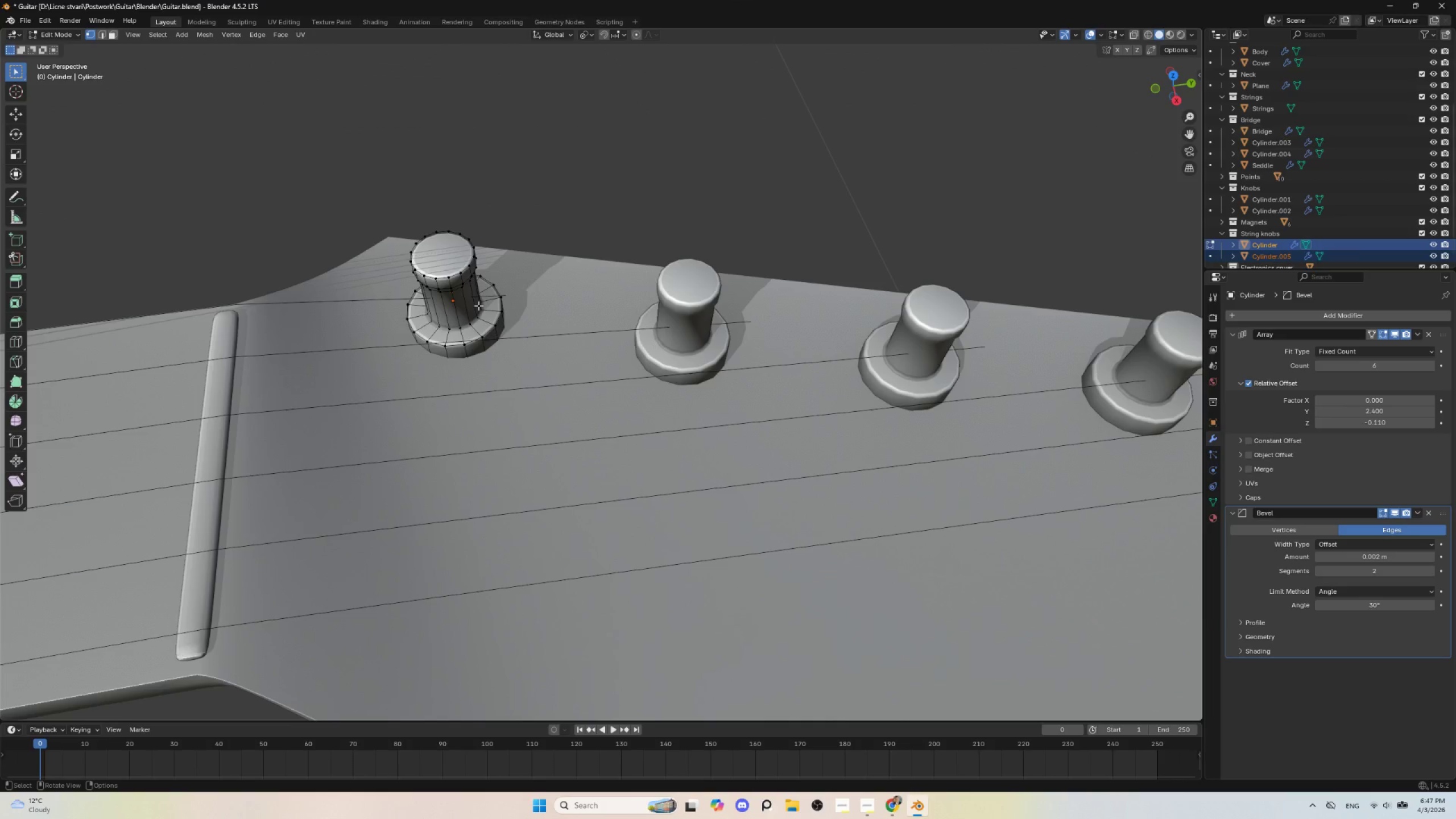 
key(Tab)
 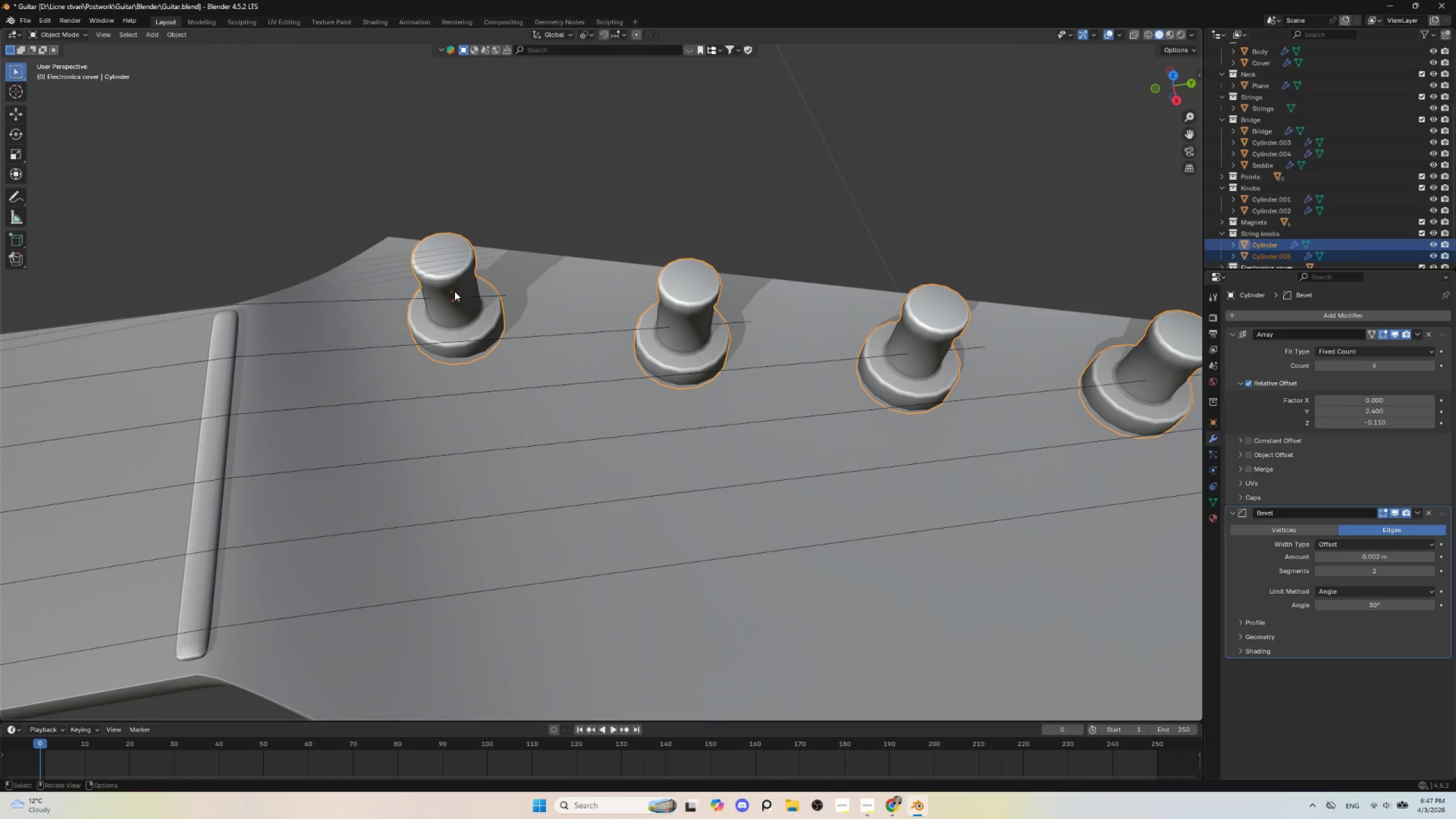 
left_click([452, 289])
 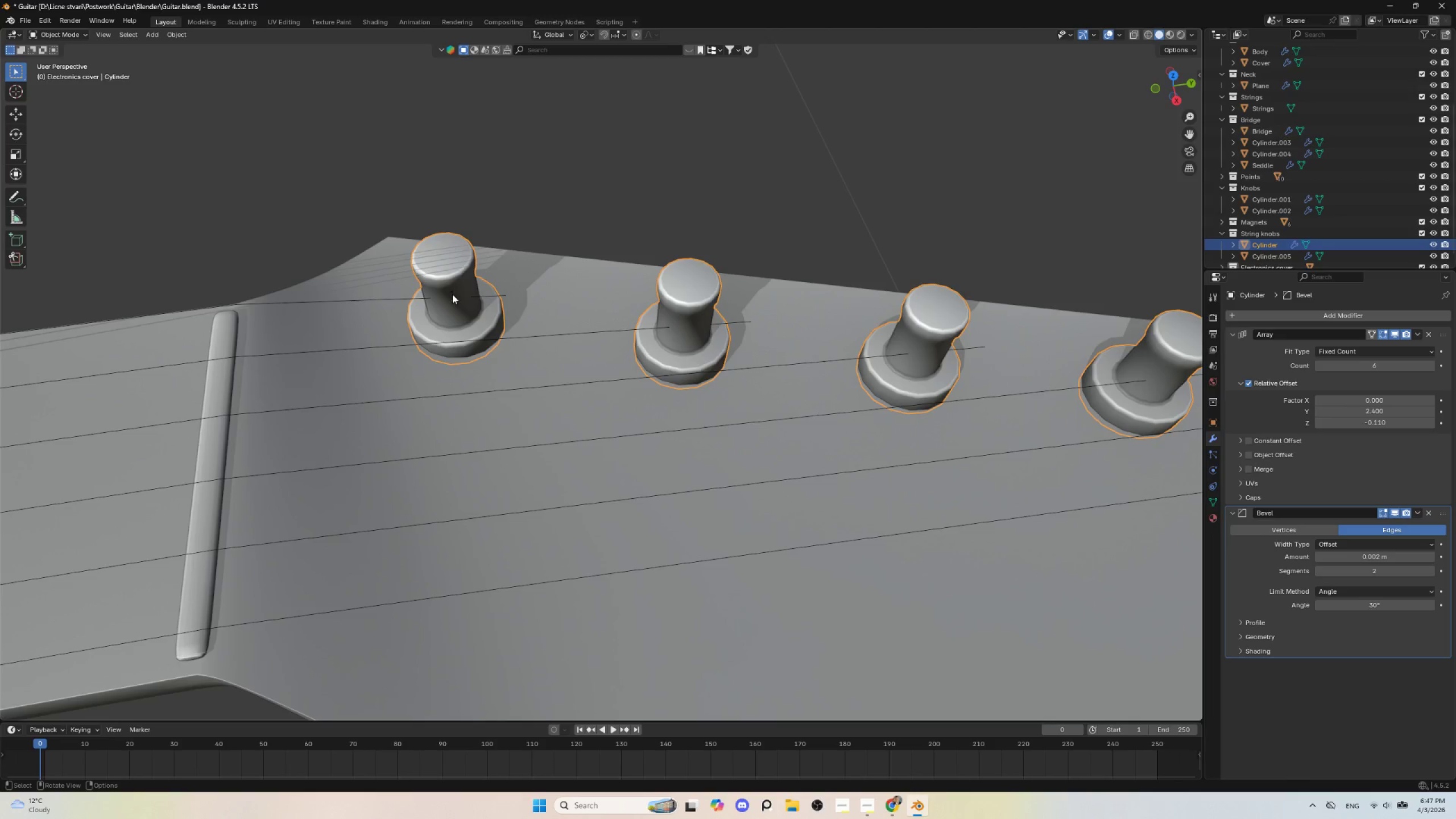 
left_click([452, 294])
 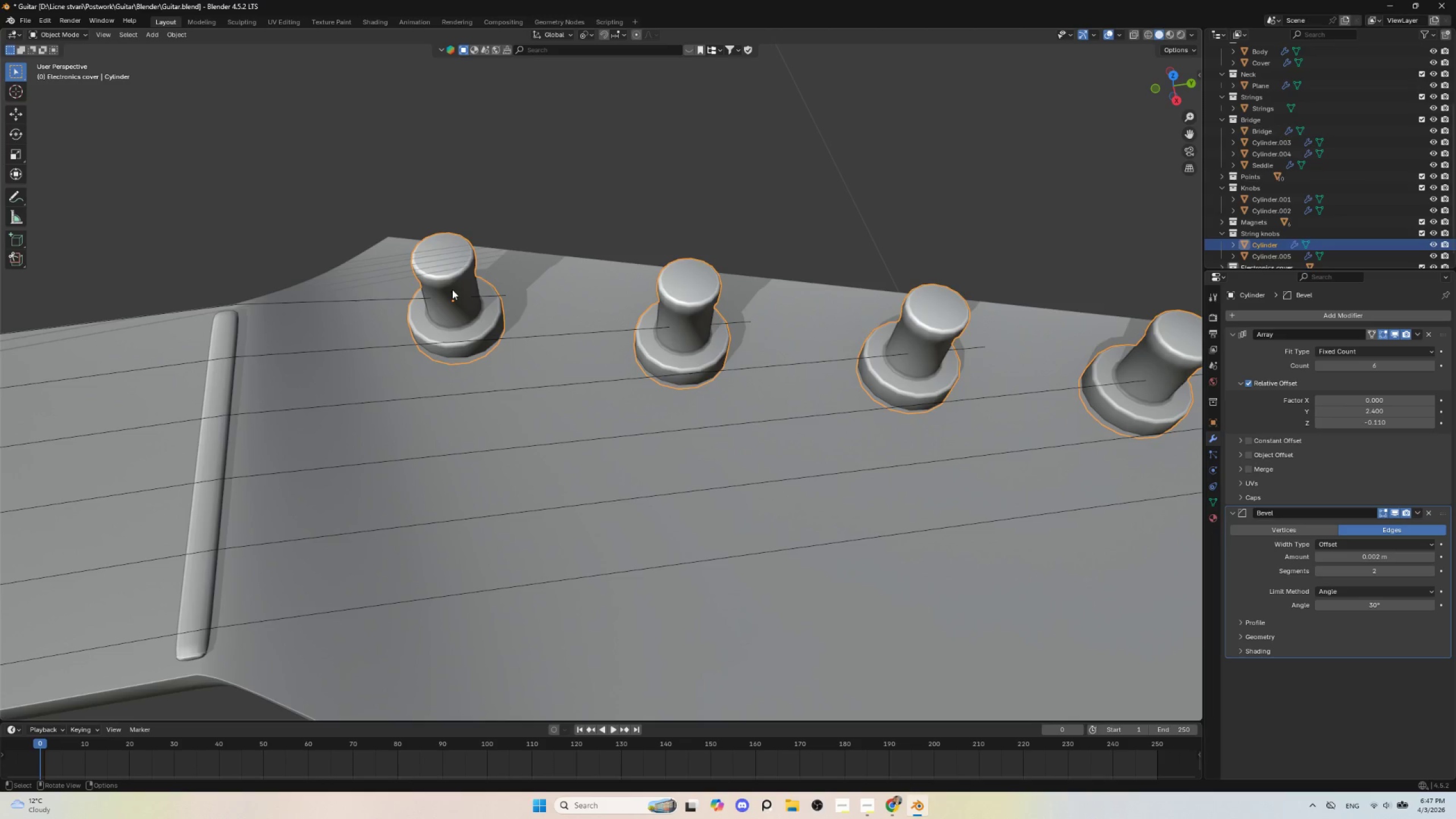 
left_click([452, 291])
 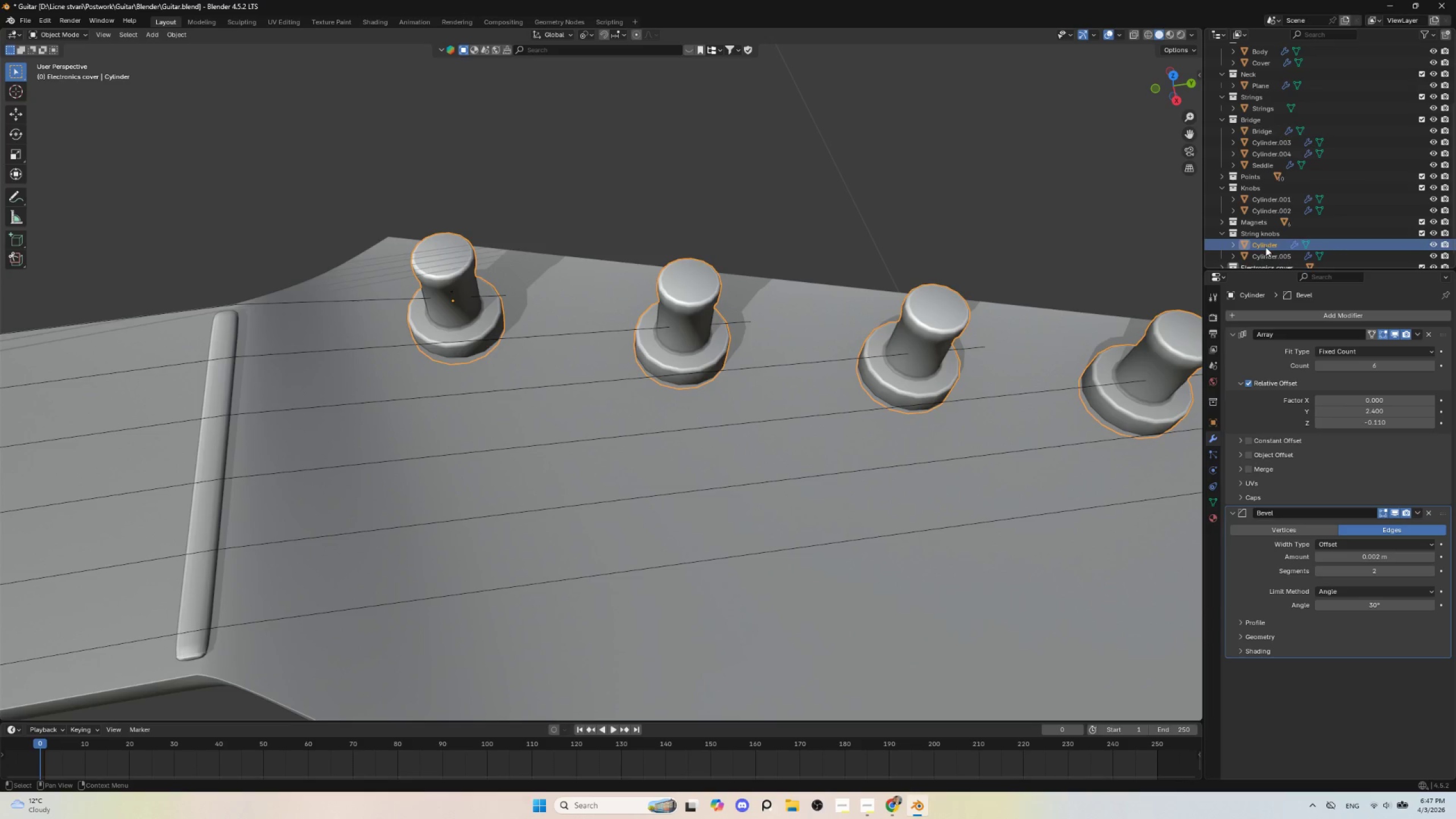 
left_click([1273, 251])
 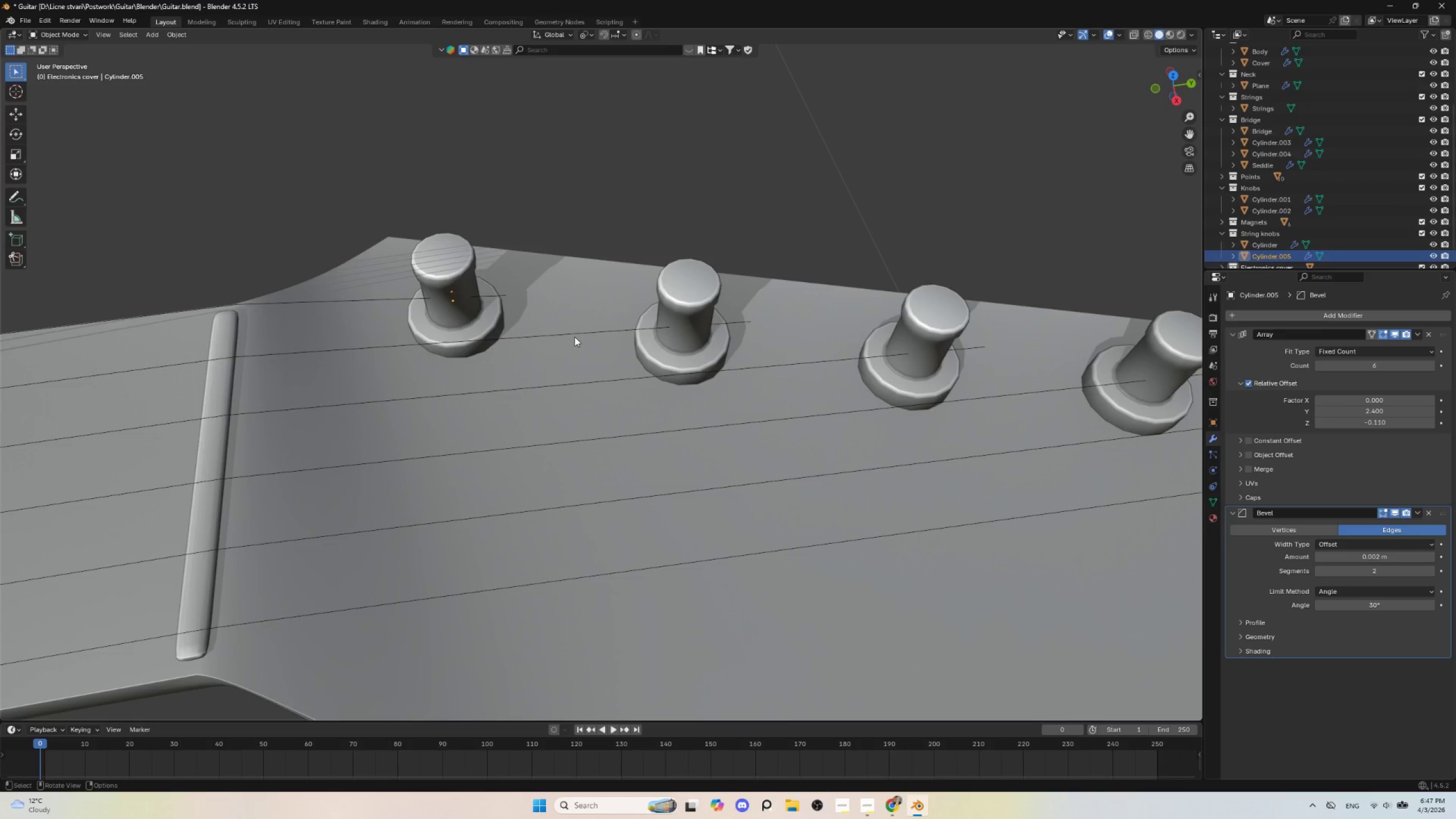 
hold_key(key=AltLeft, duration=0.55)
 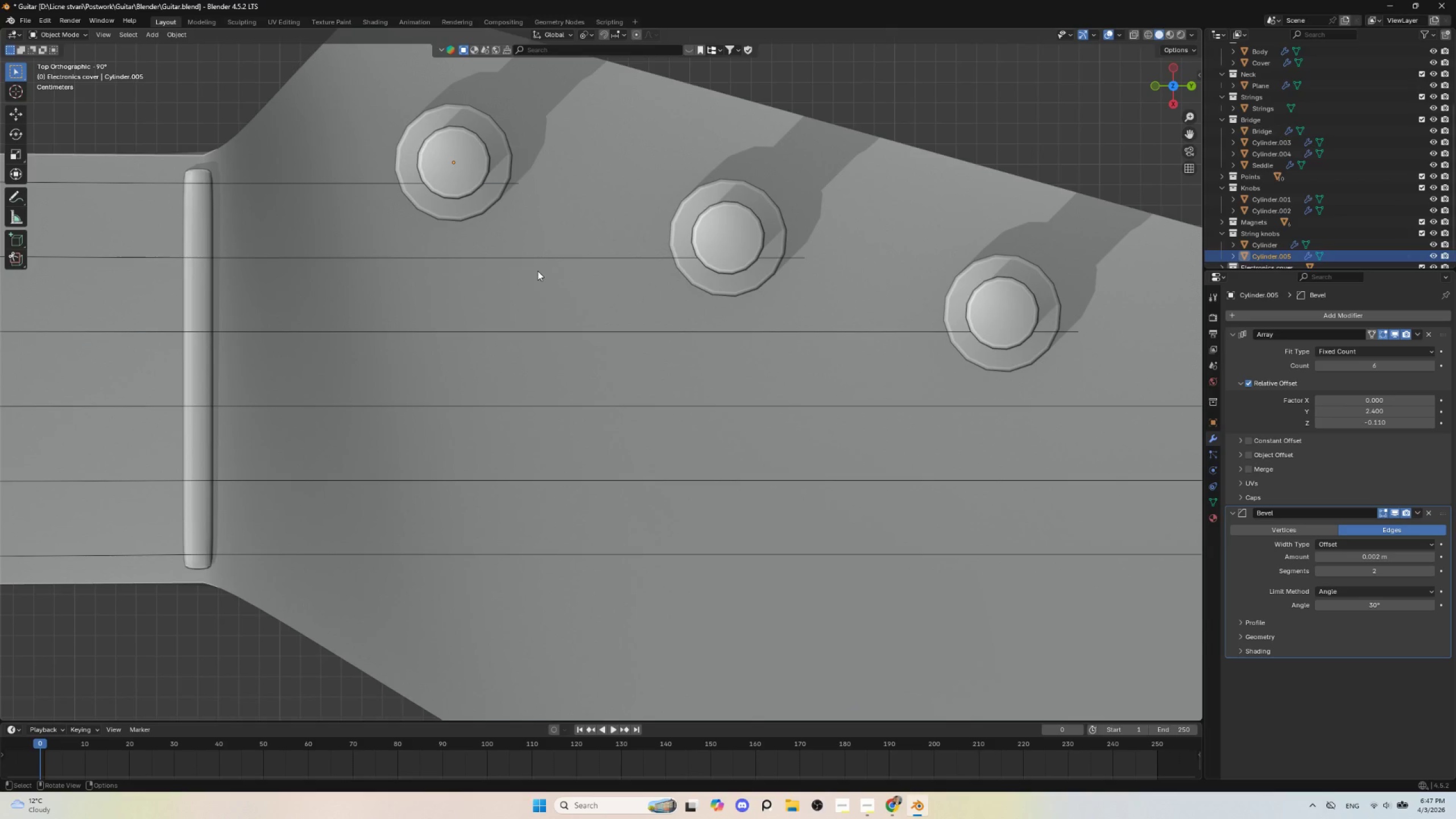 
hold_key(key=AltLeft, duration=6.81)
 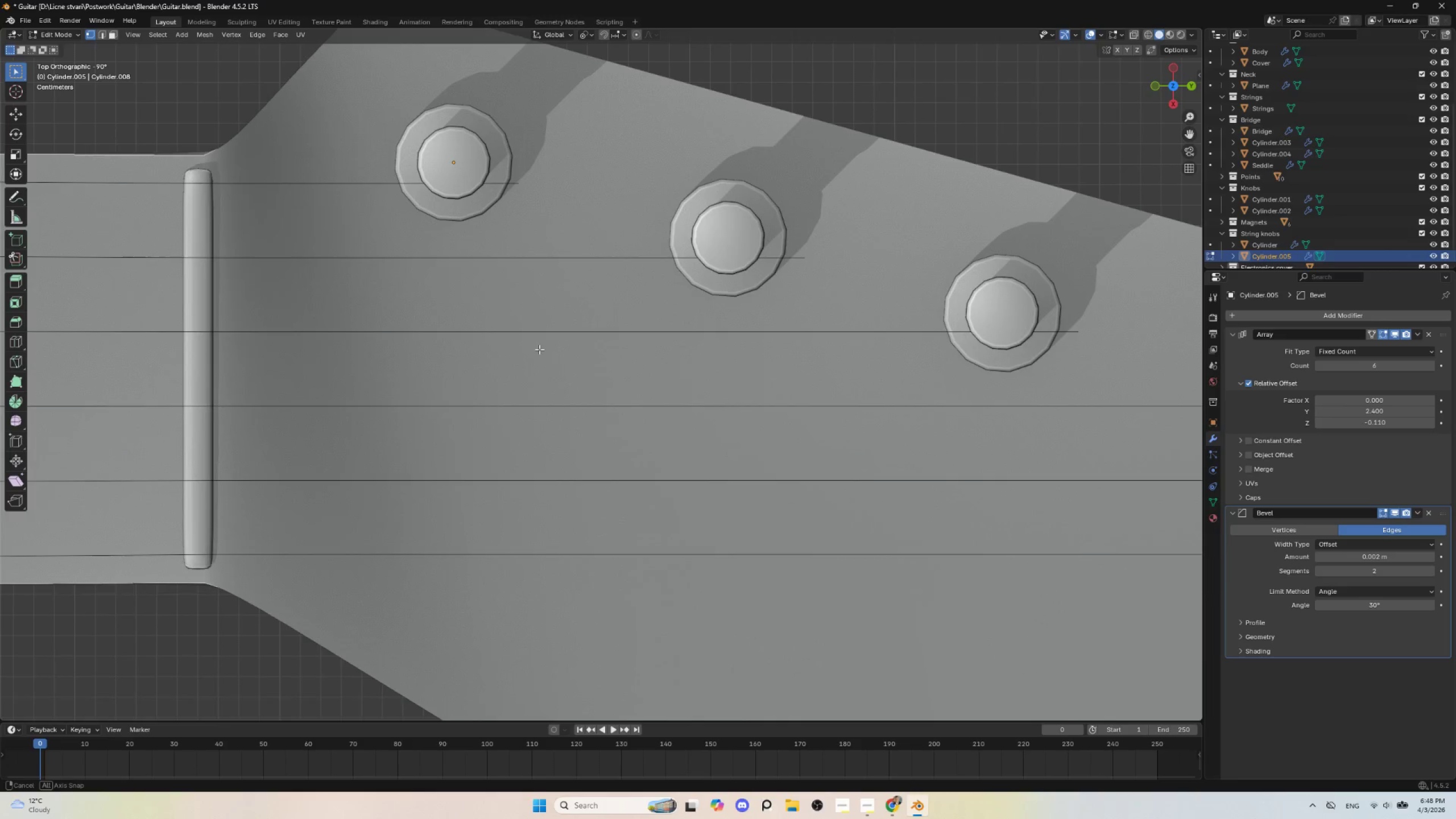 
key(G)
 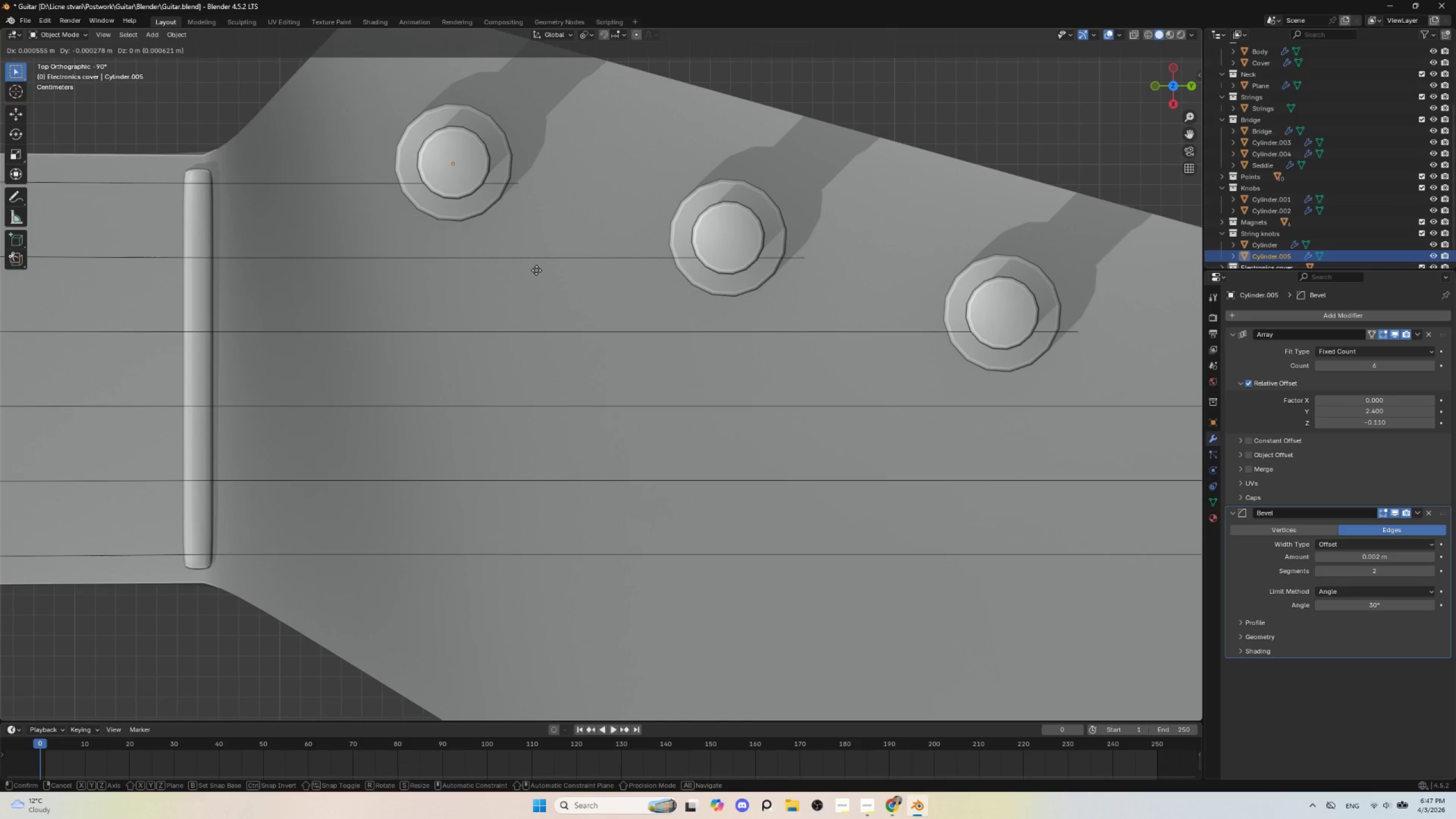 
key(Escape)
 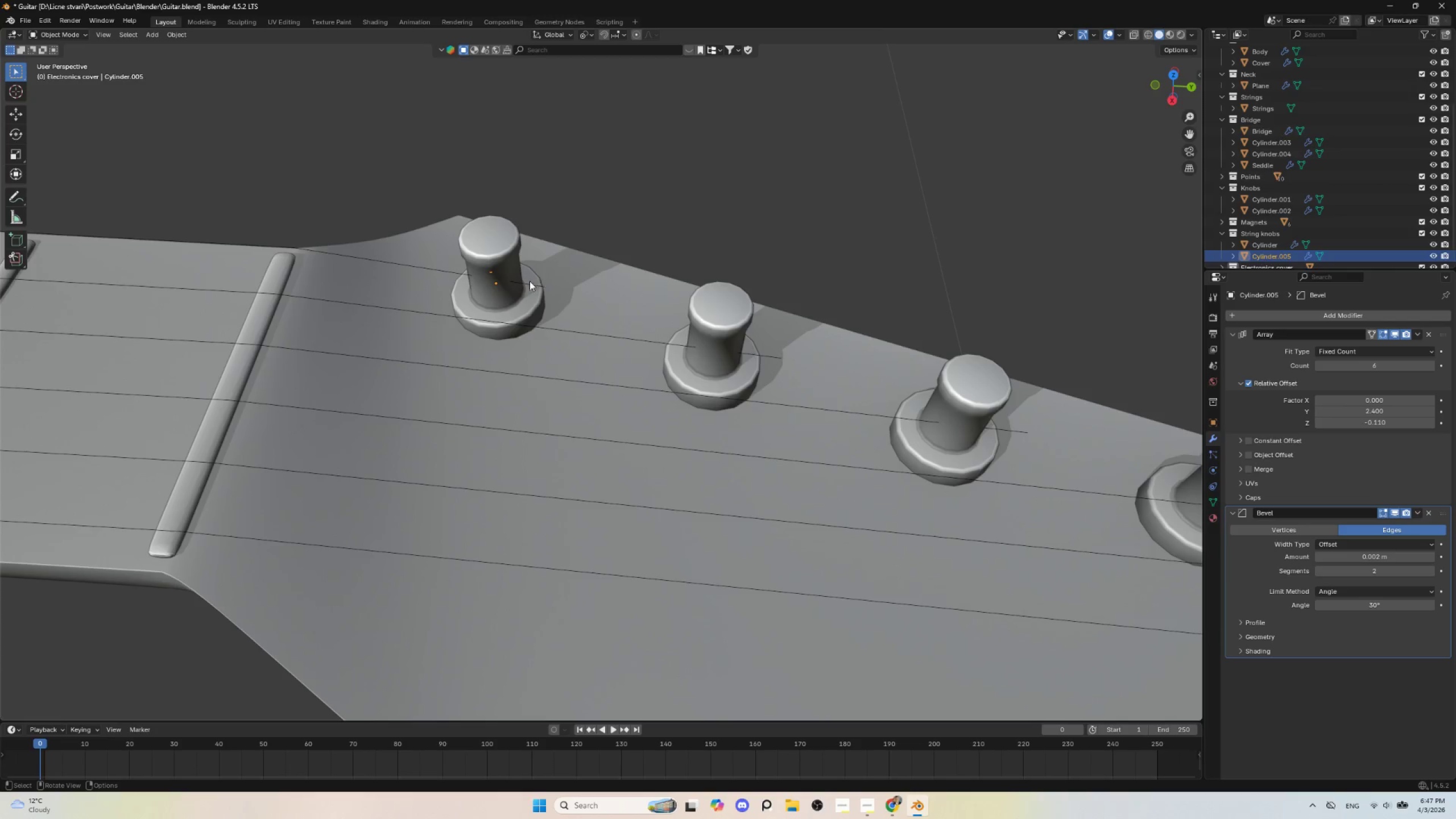 
key(Tab)
 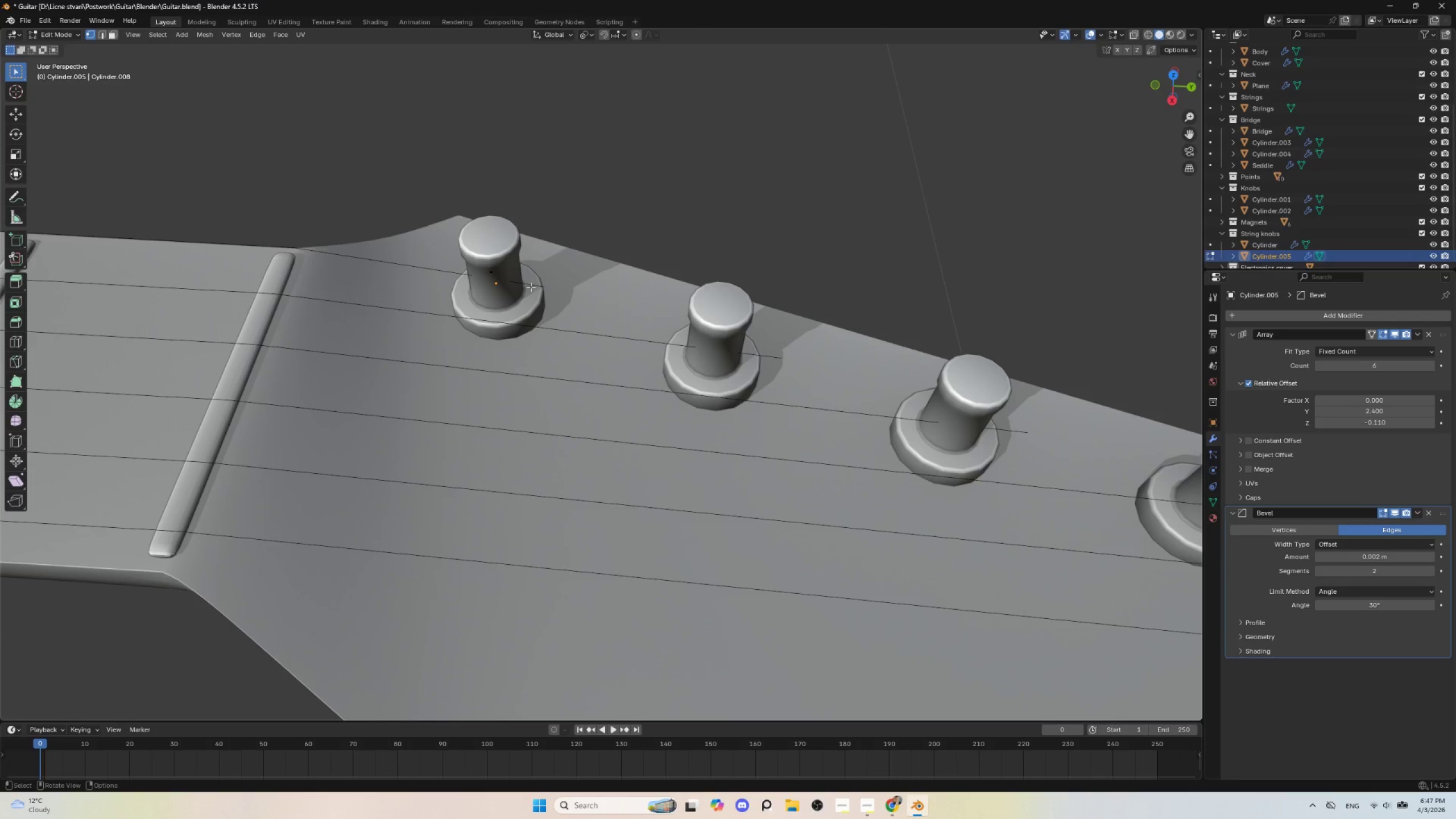 
key(A)
 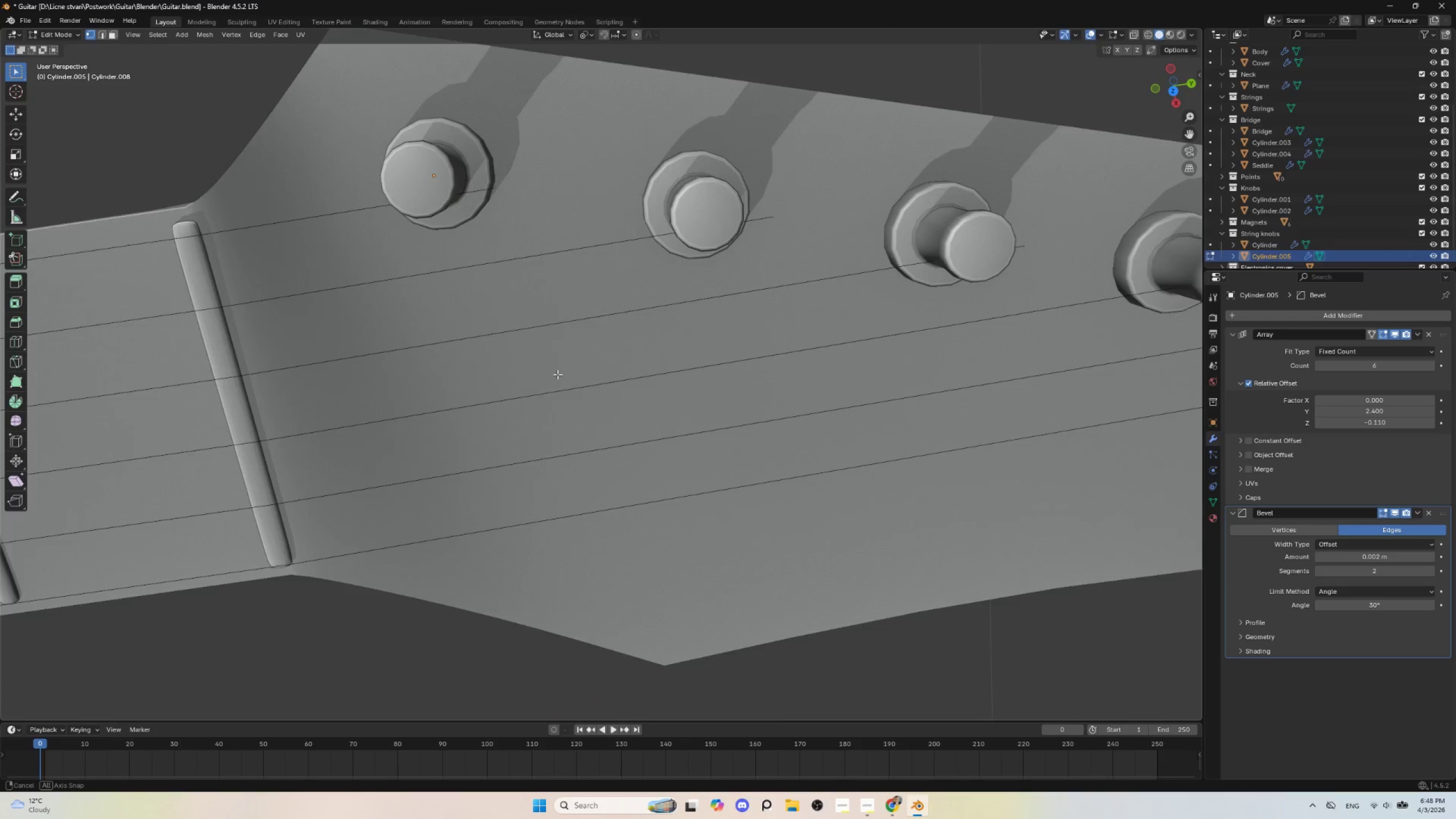 
hold_key(key=AltLeft, duration=0.7)
 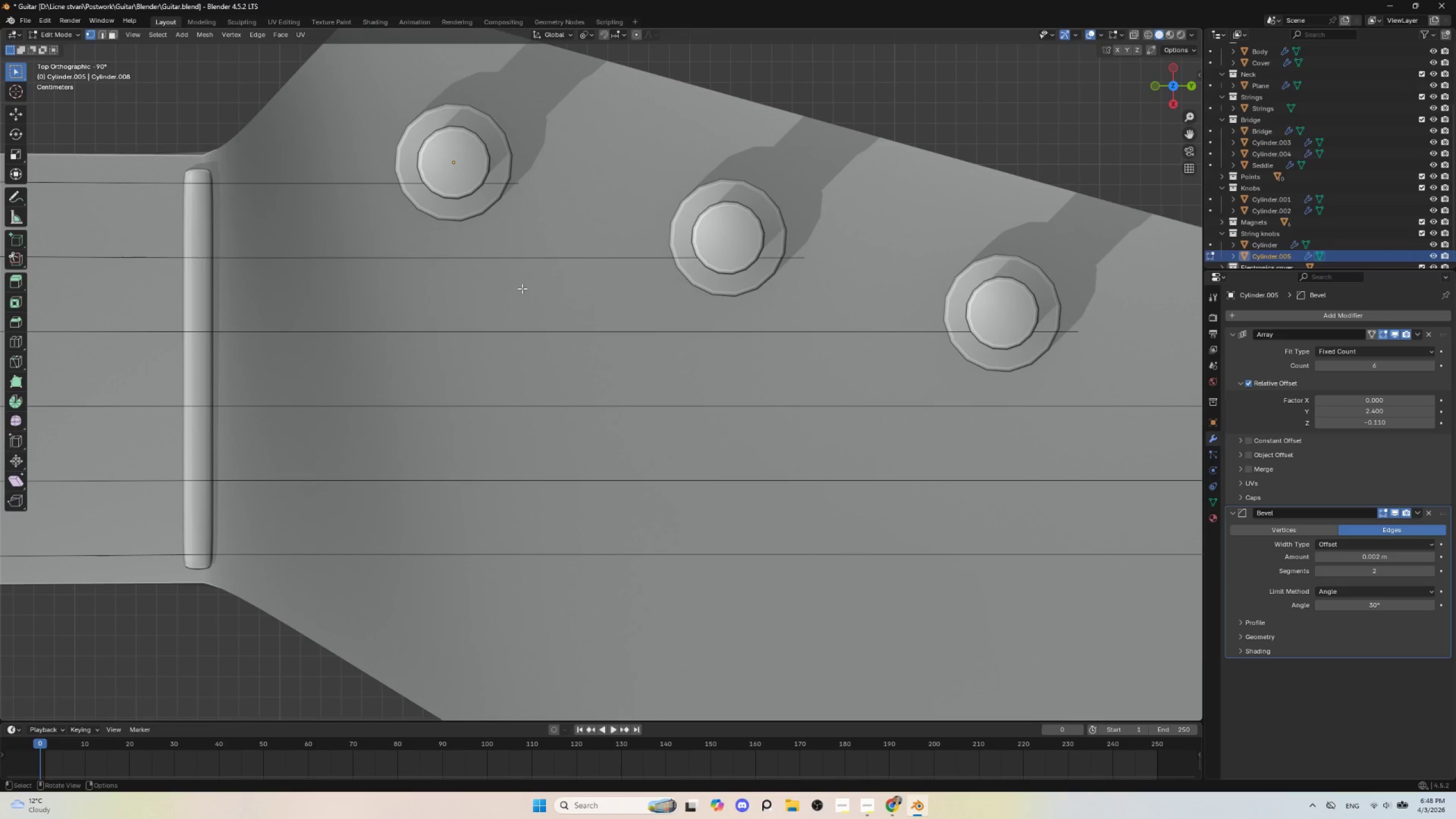 
key(G)
 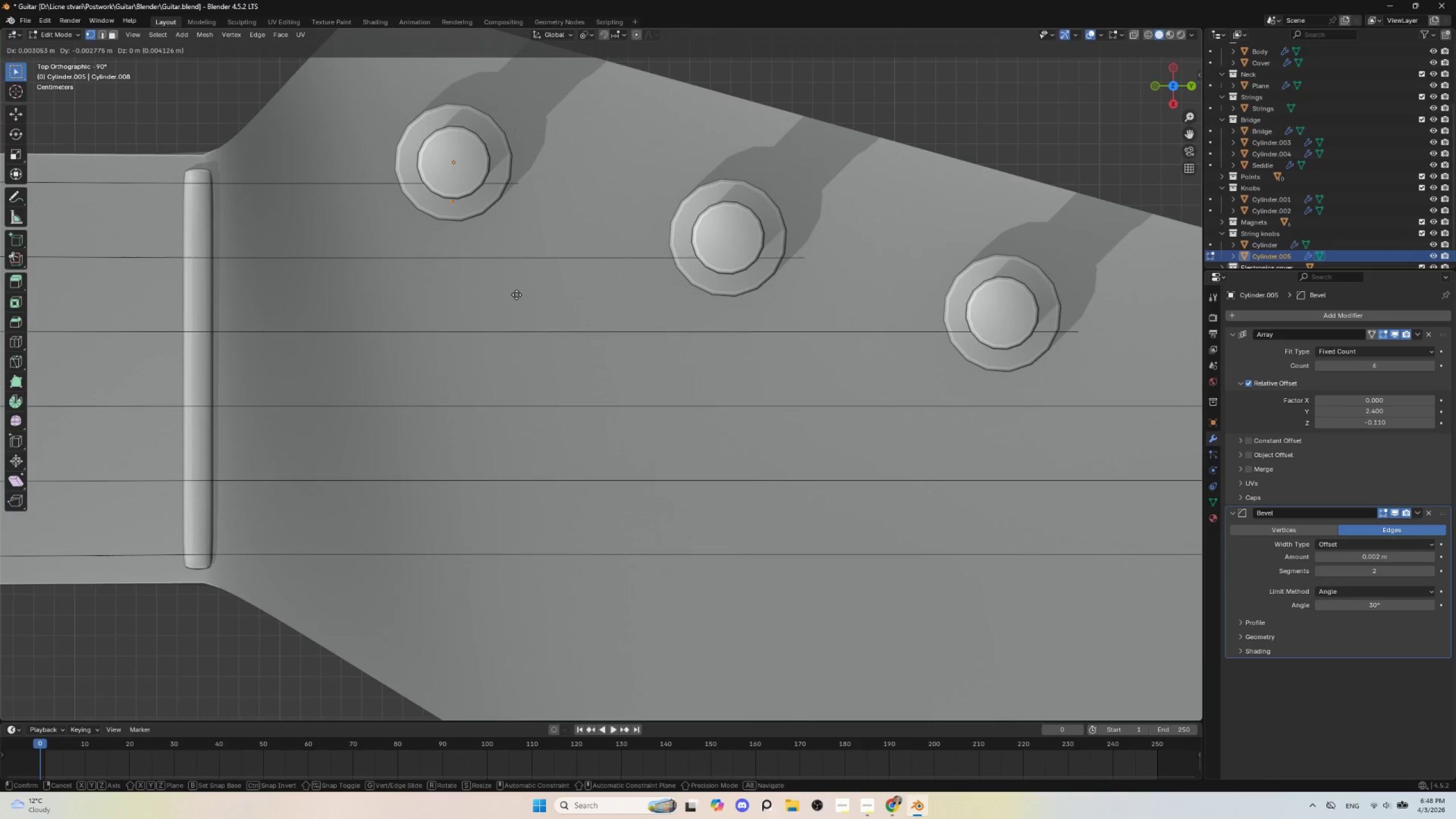 
left_click([516, 295])
 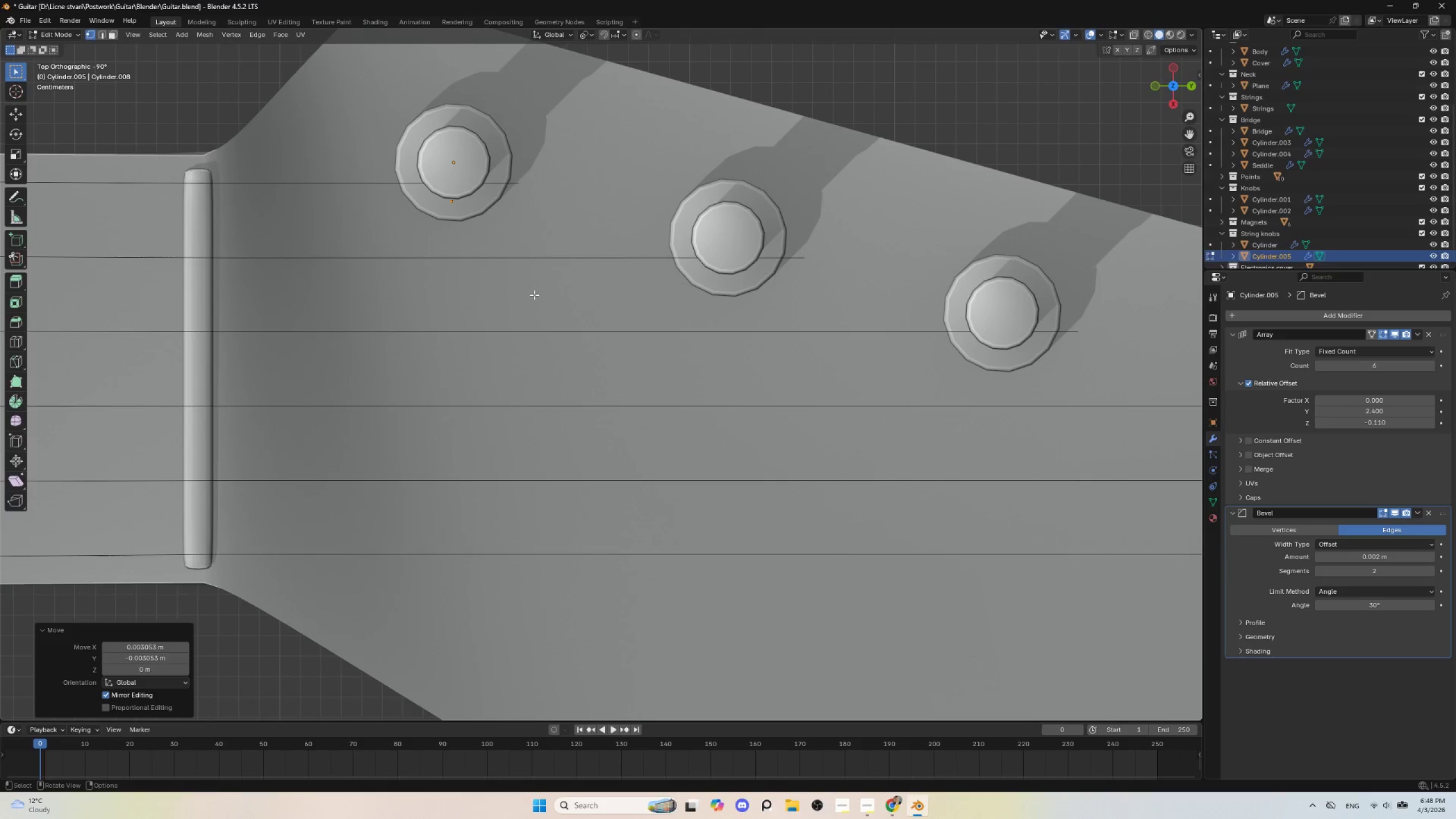 
key(Tab)
 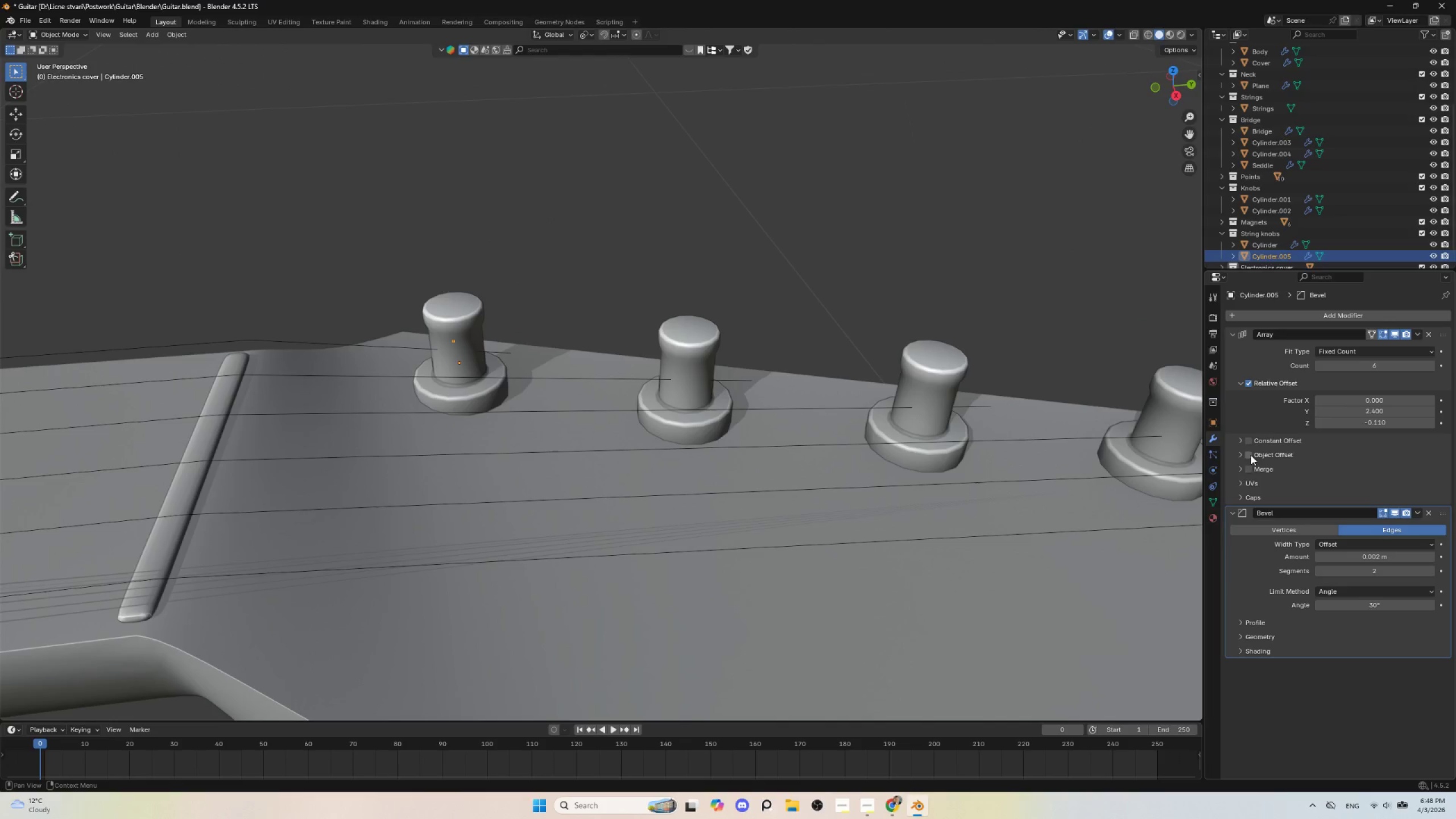 
left_click([1217, 442])
 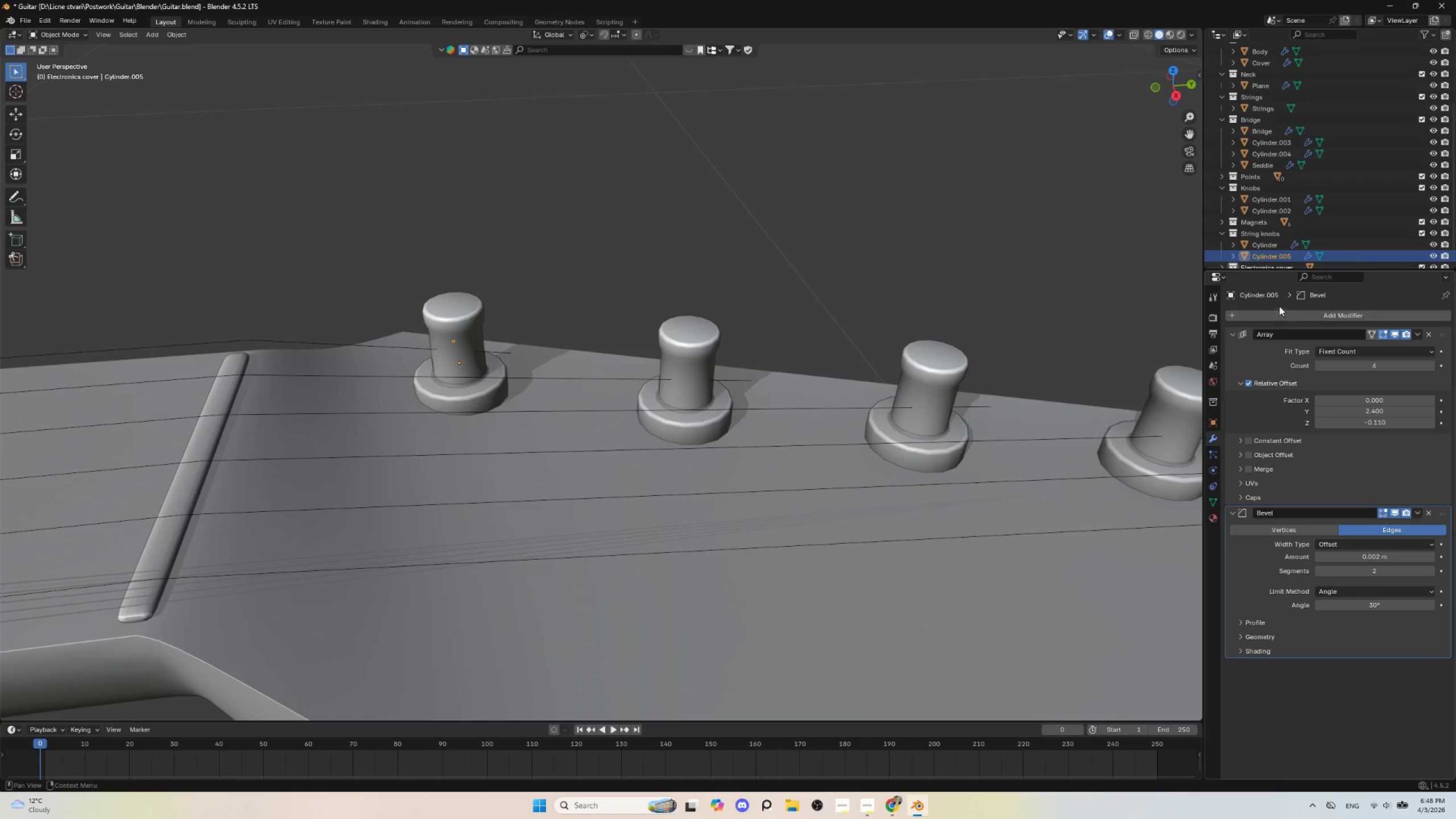 
left_click([1280, 306])
 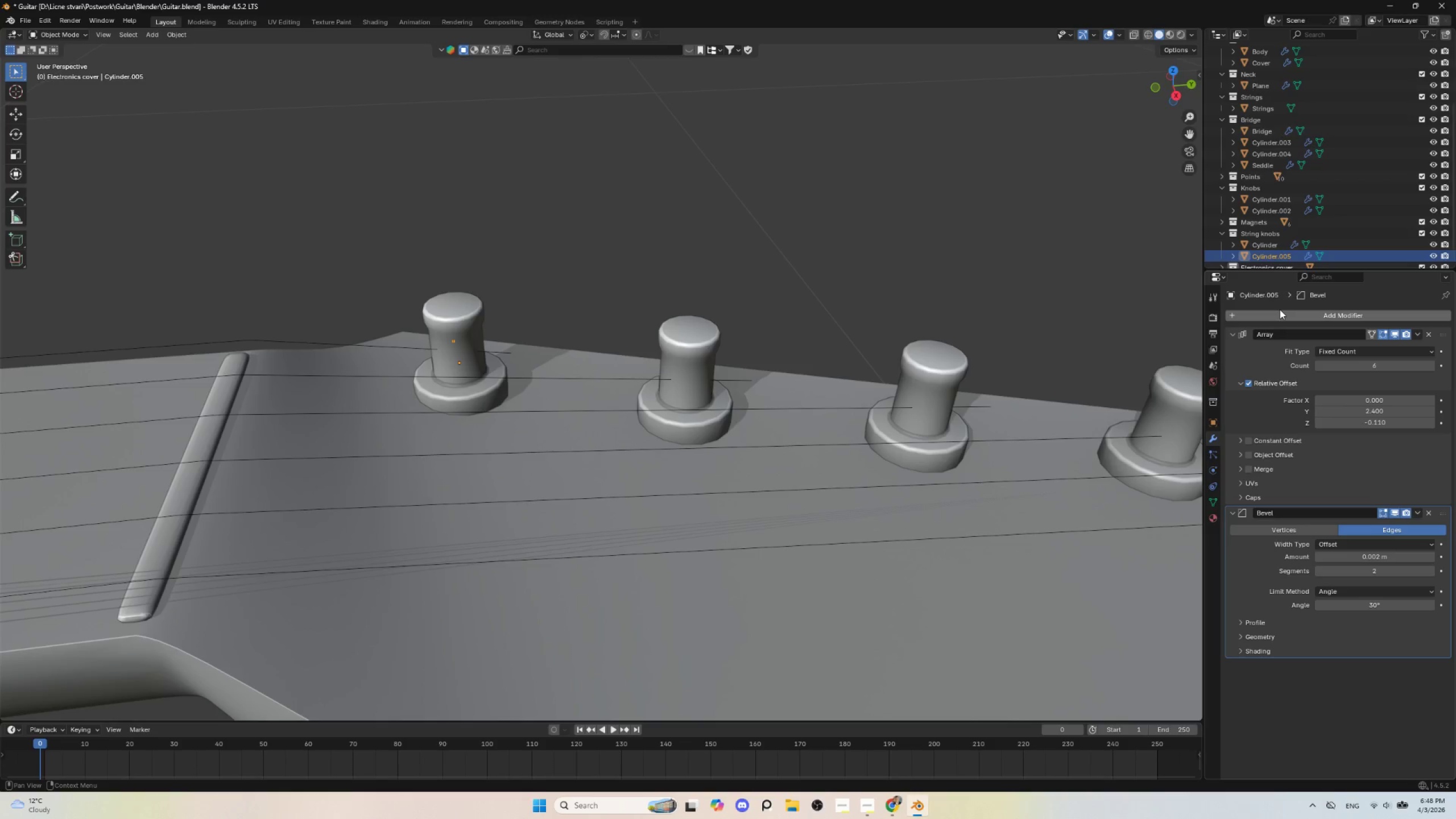 
left_click([1280, 309])
 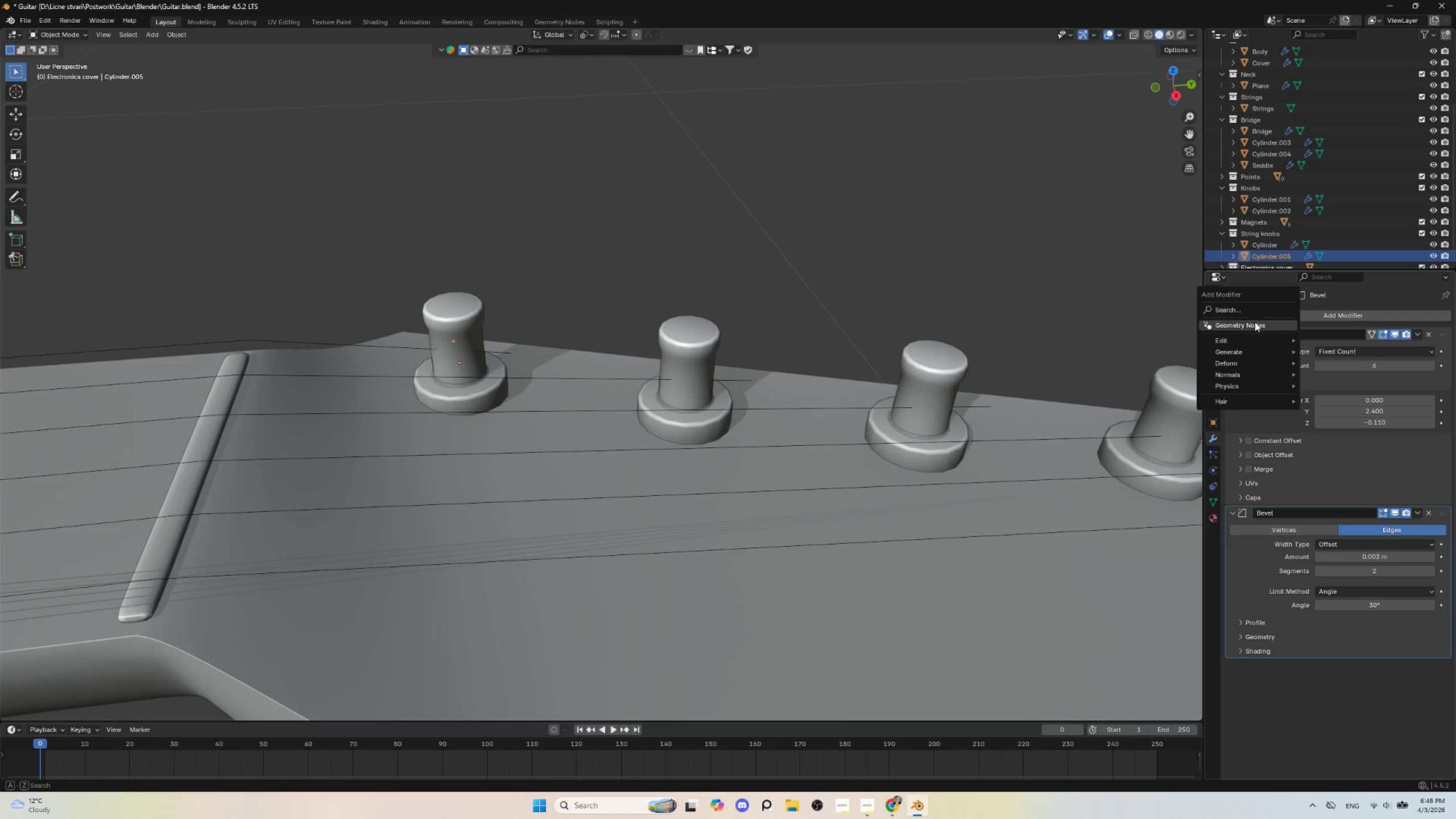 
mouse_move([1244, 348])
 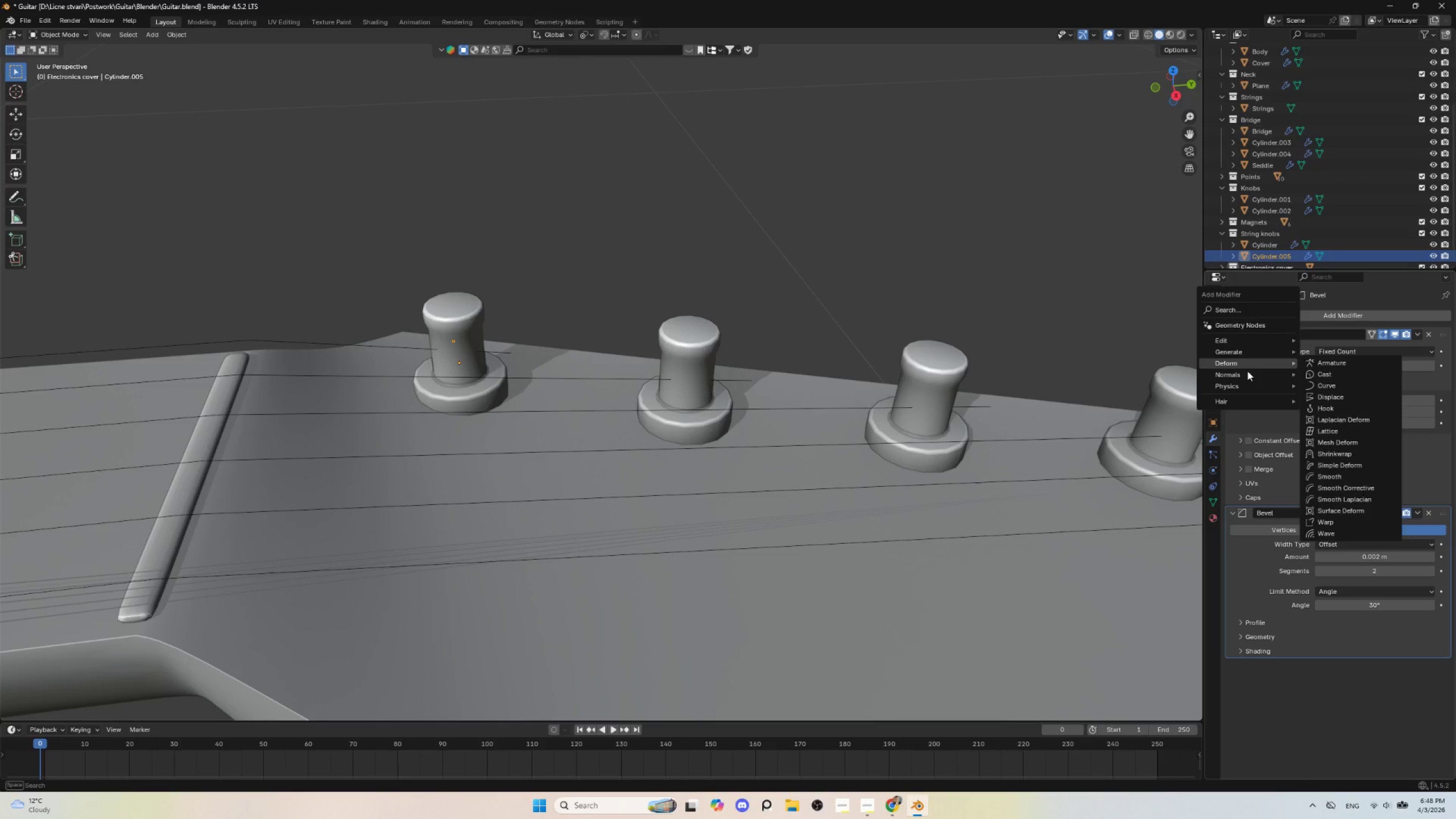 
mouse_move([1254, 361])
 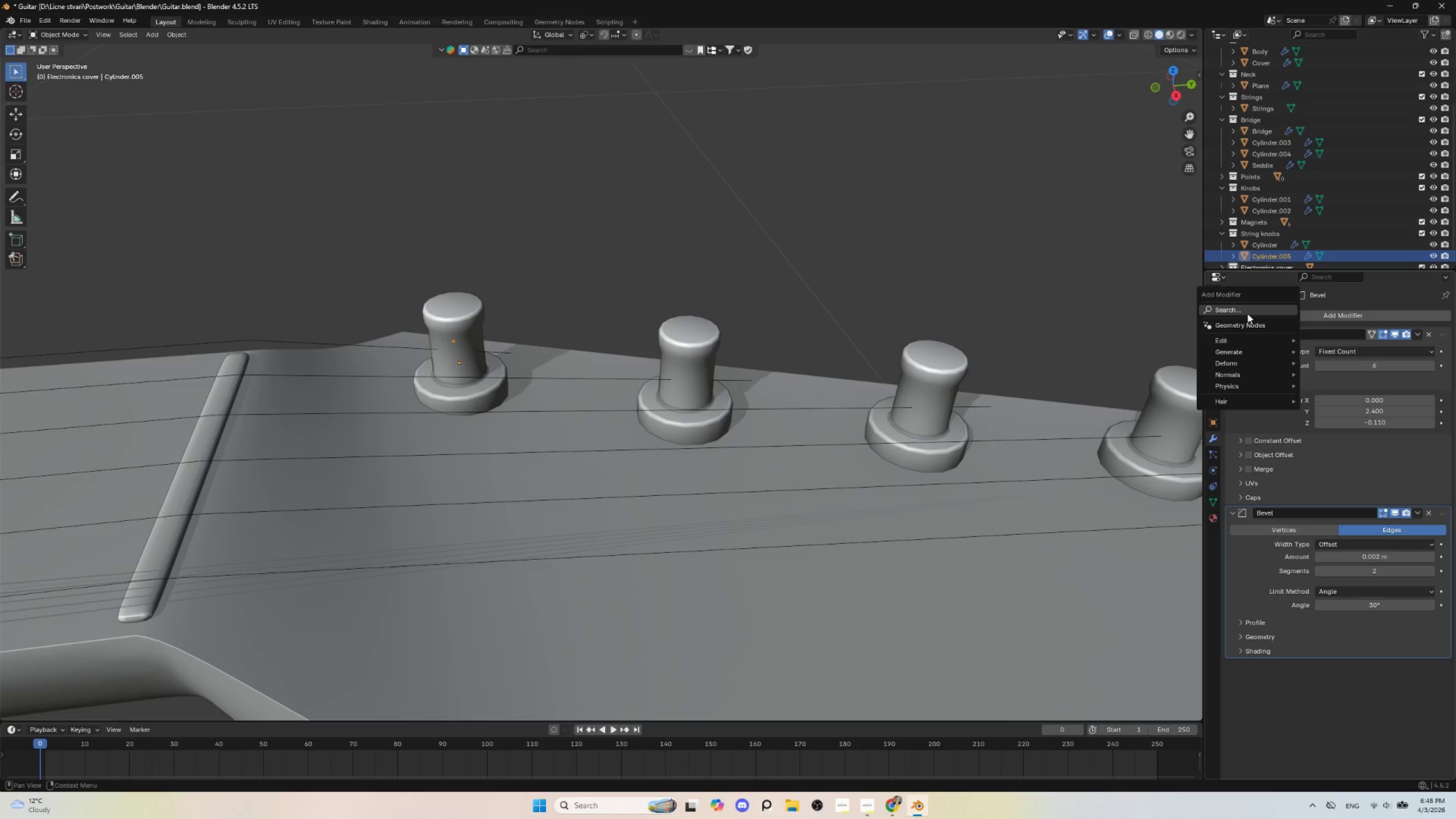 
left_click([1246, 312])
 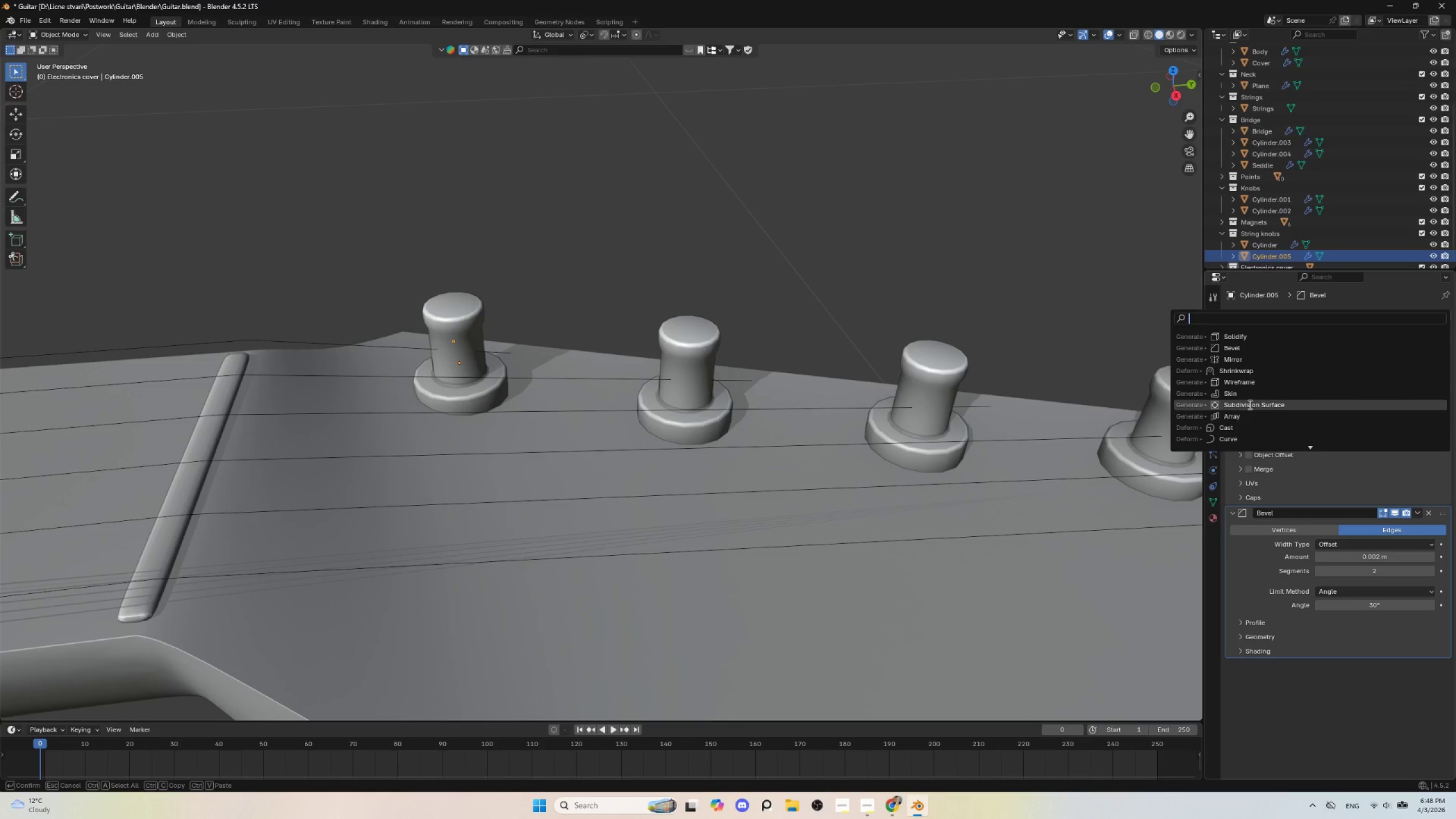 
type(scr)
 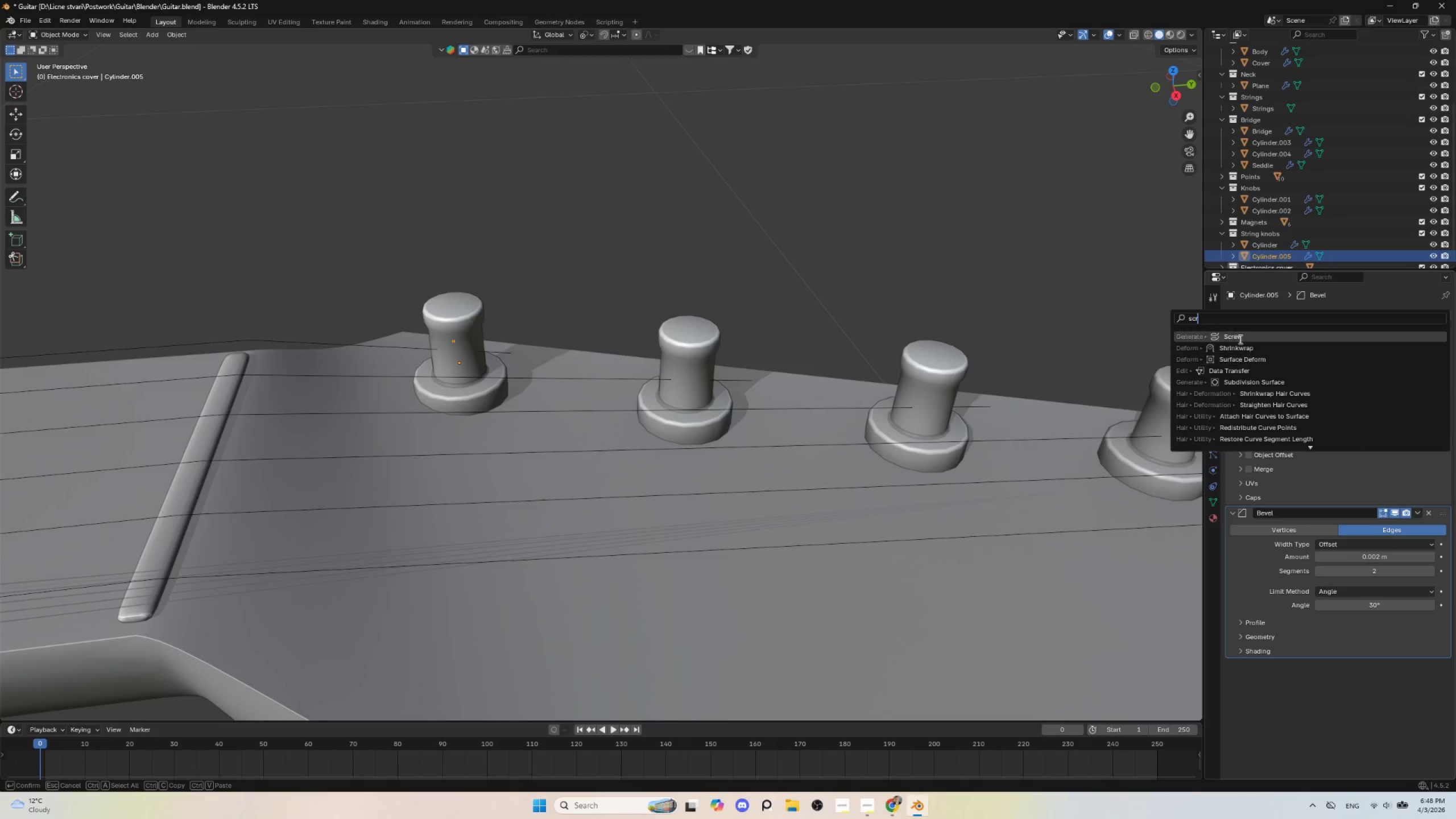 
left_click([1239, 337])
 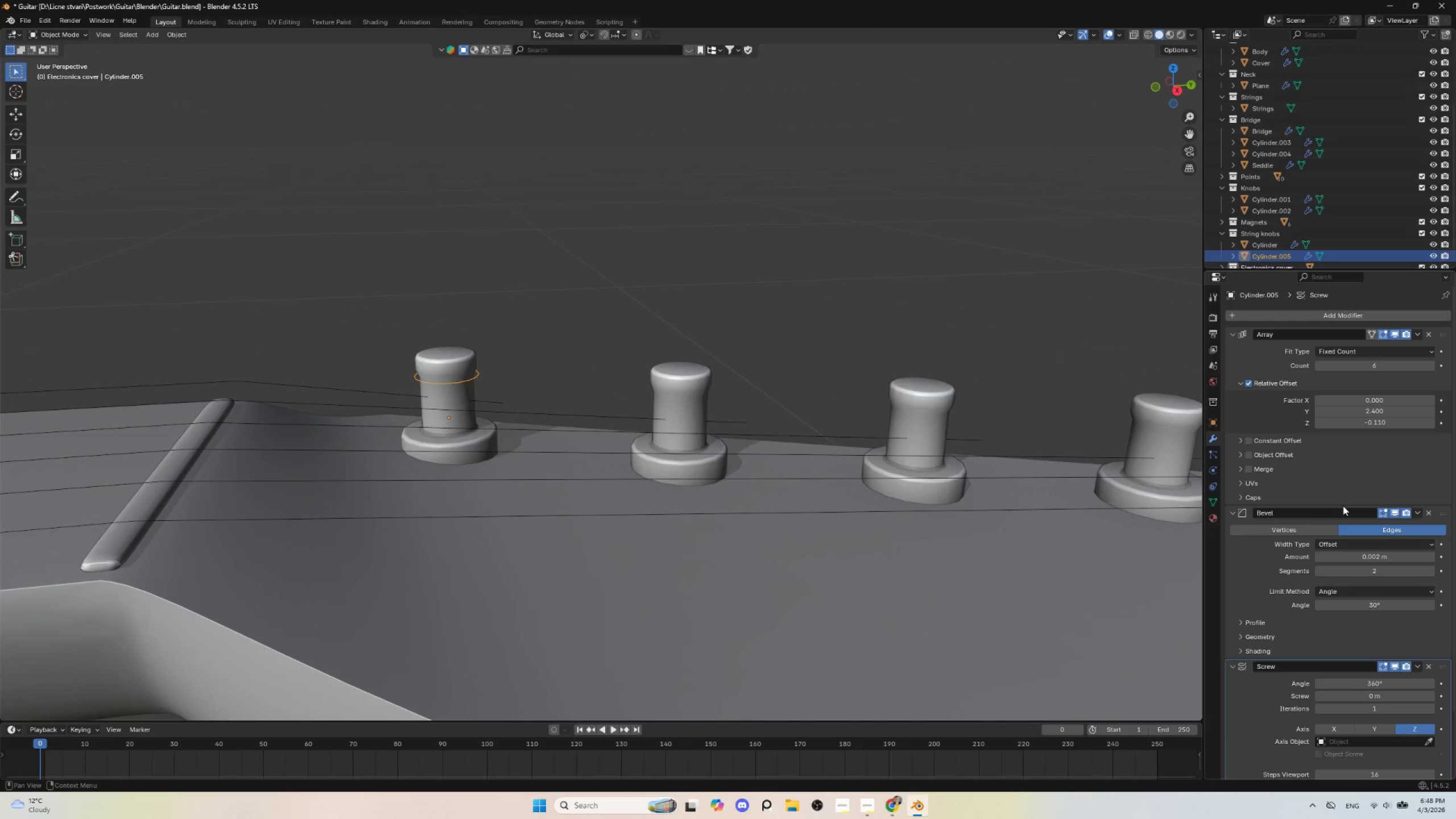 
scroll: coordinate [1329, 588], scroll_direction: down, amount: 11.0
 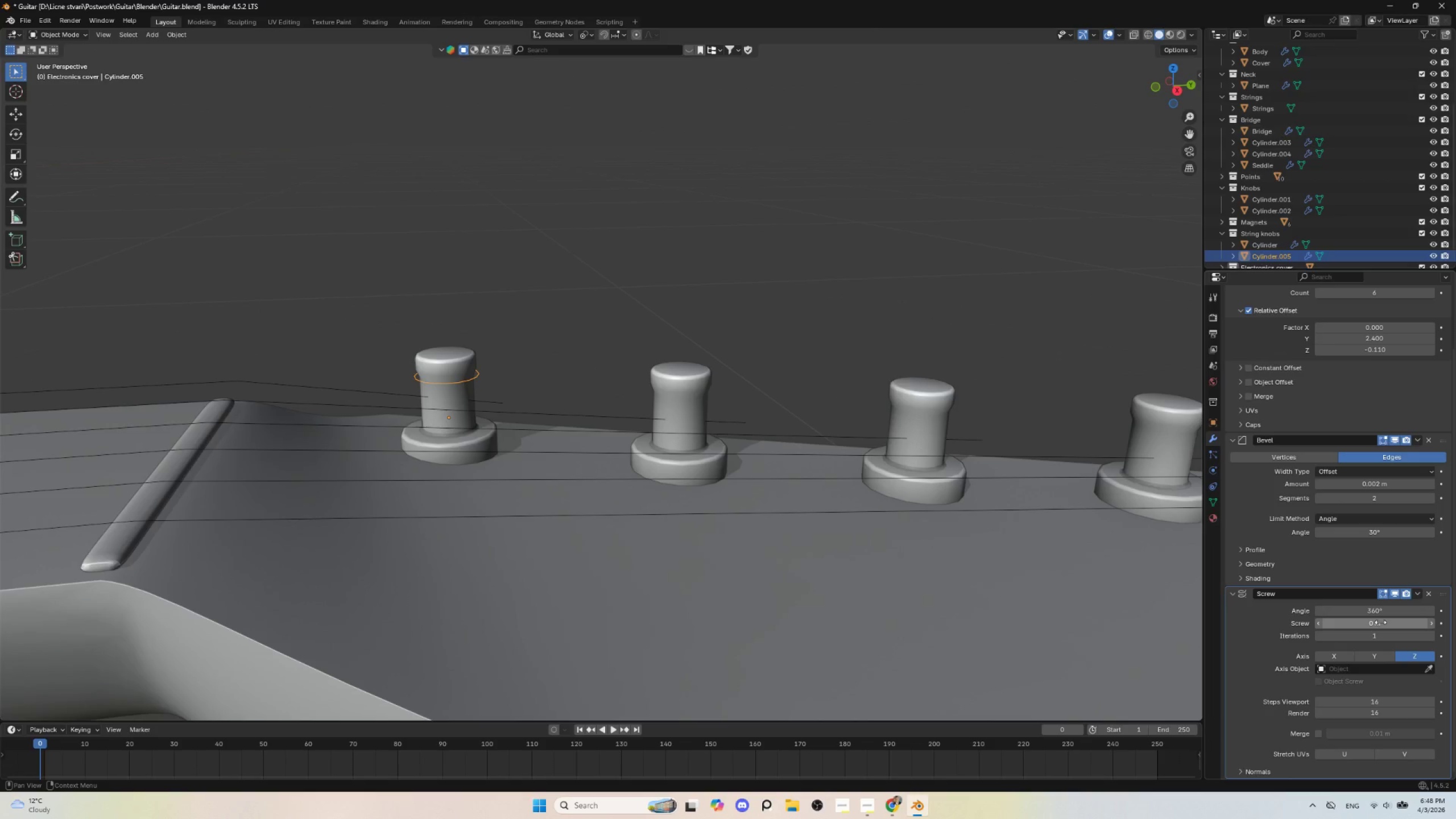 
left_click_drag(start_coordinate=[1380, 622], to_coordinate=[217, 614])
 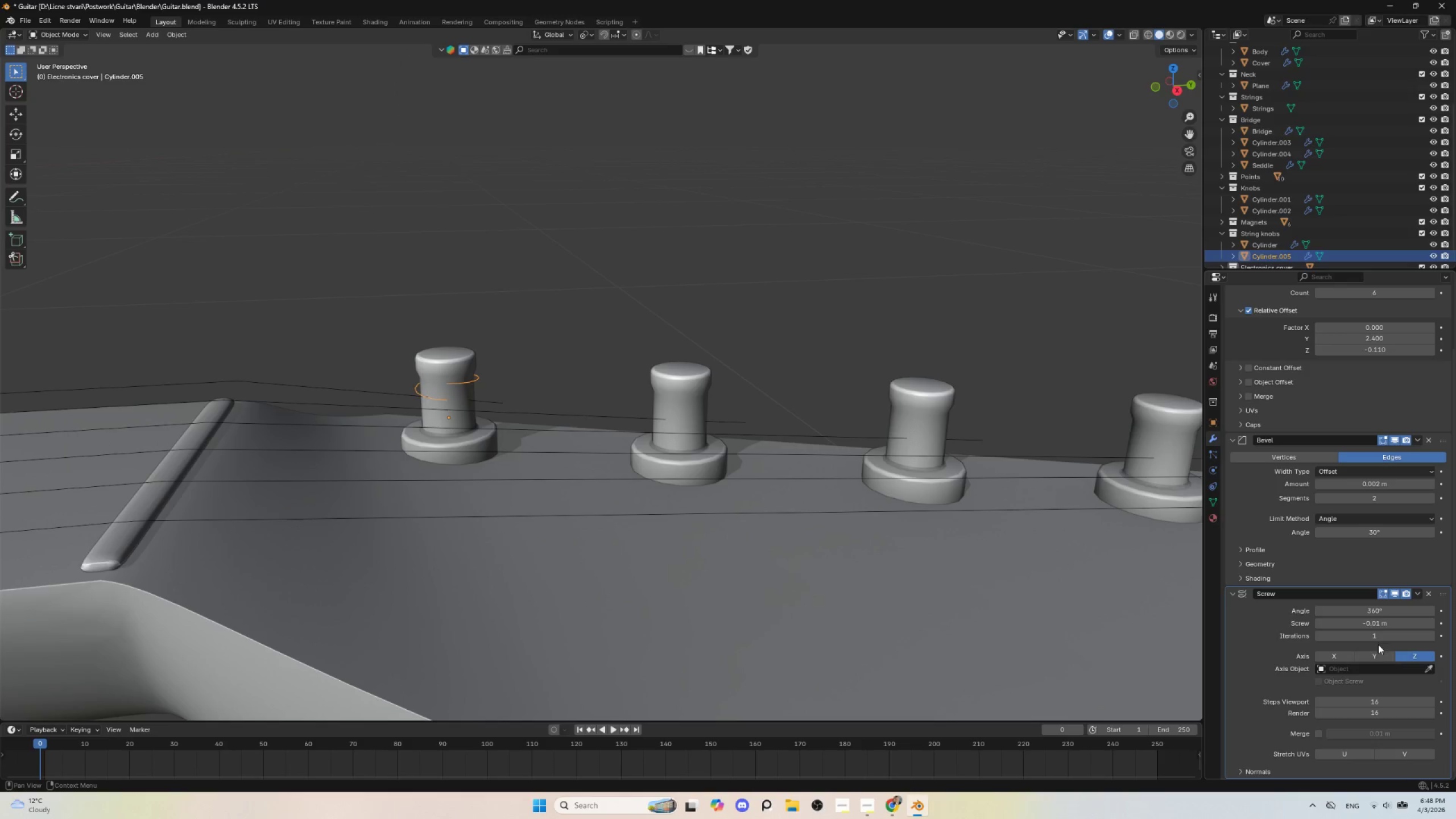 
hold_key(key=ShiftLeft, duration=1.5)
 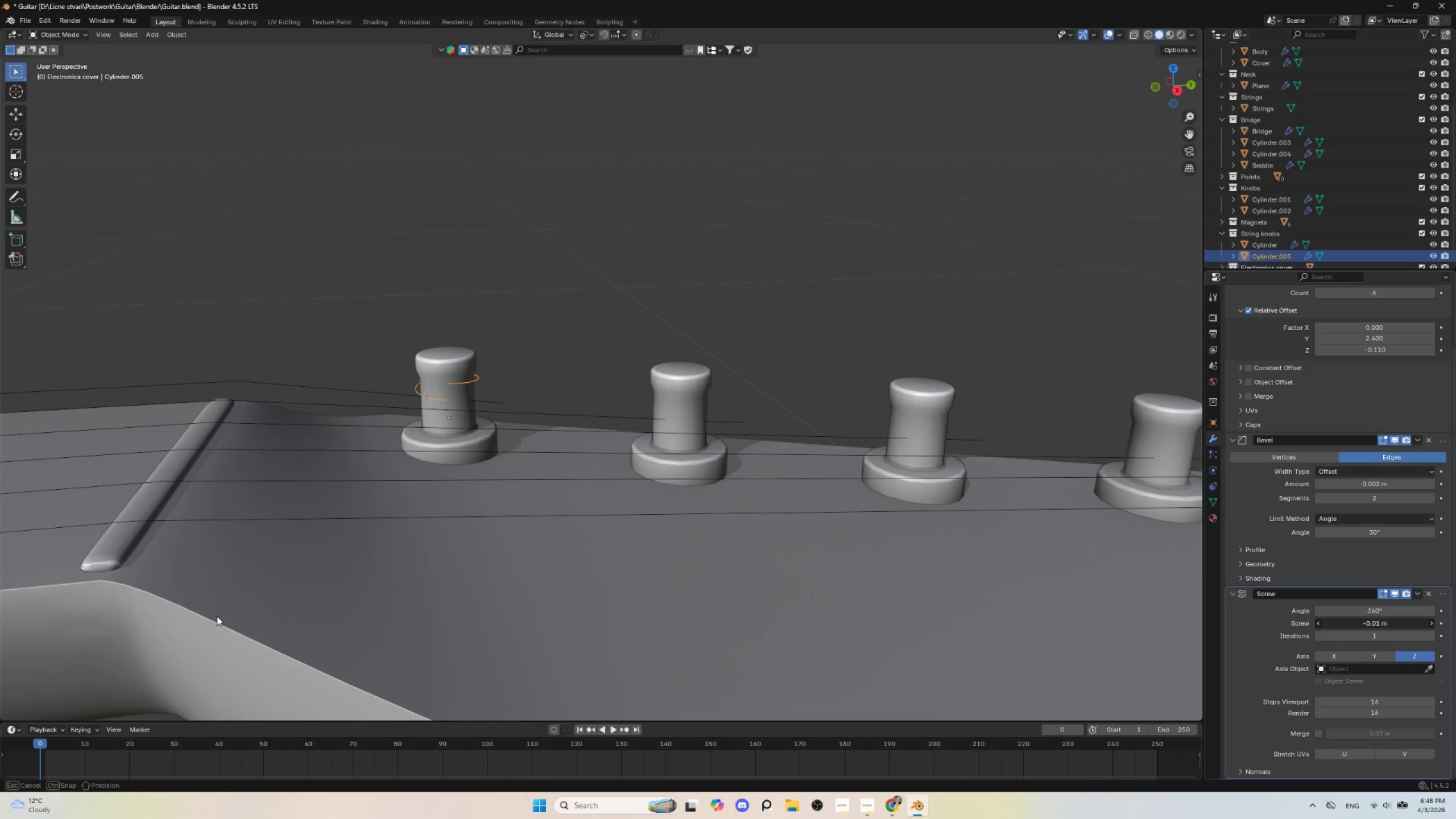 
hold_key(key=ShiftLeft, duration=1.53)
 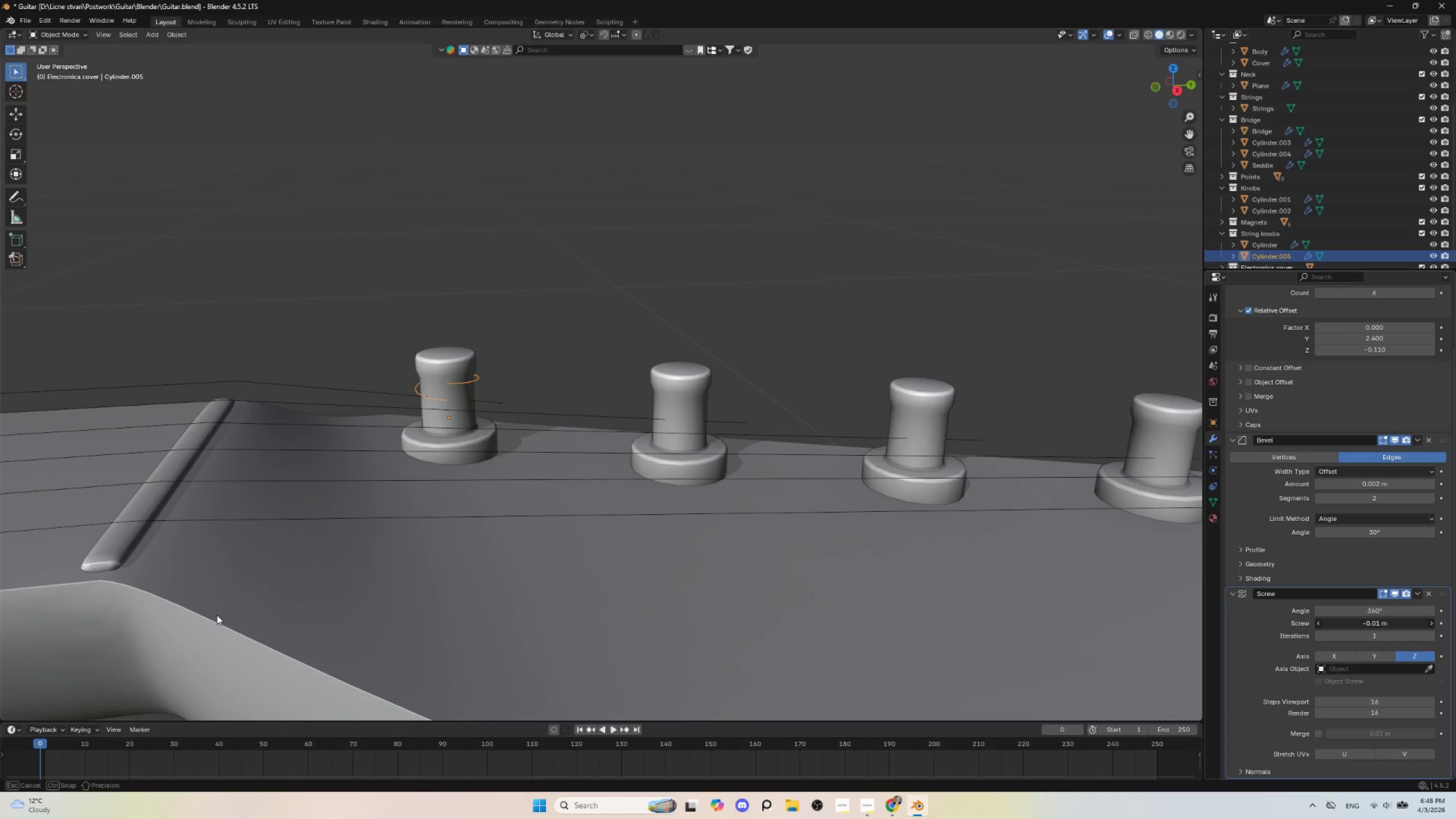 
hold_key(key=ShiftLeft, duration=1.51)
 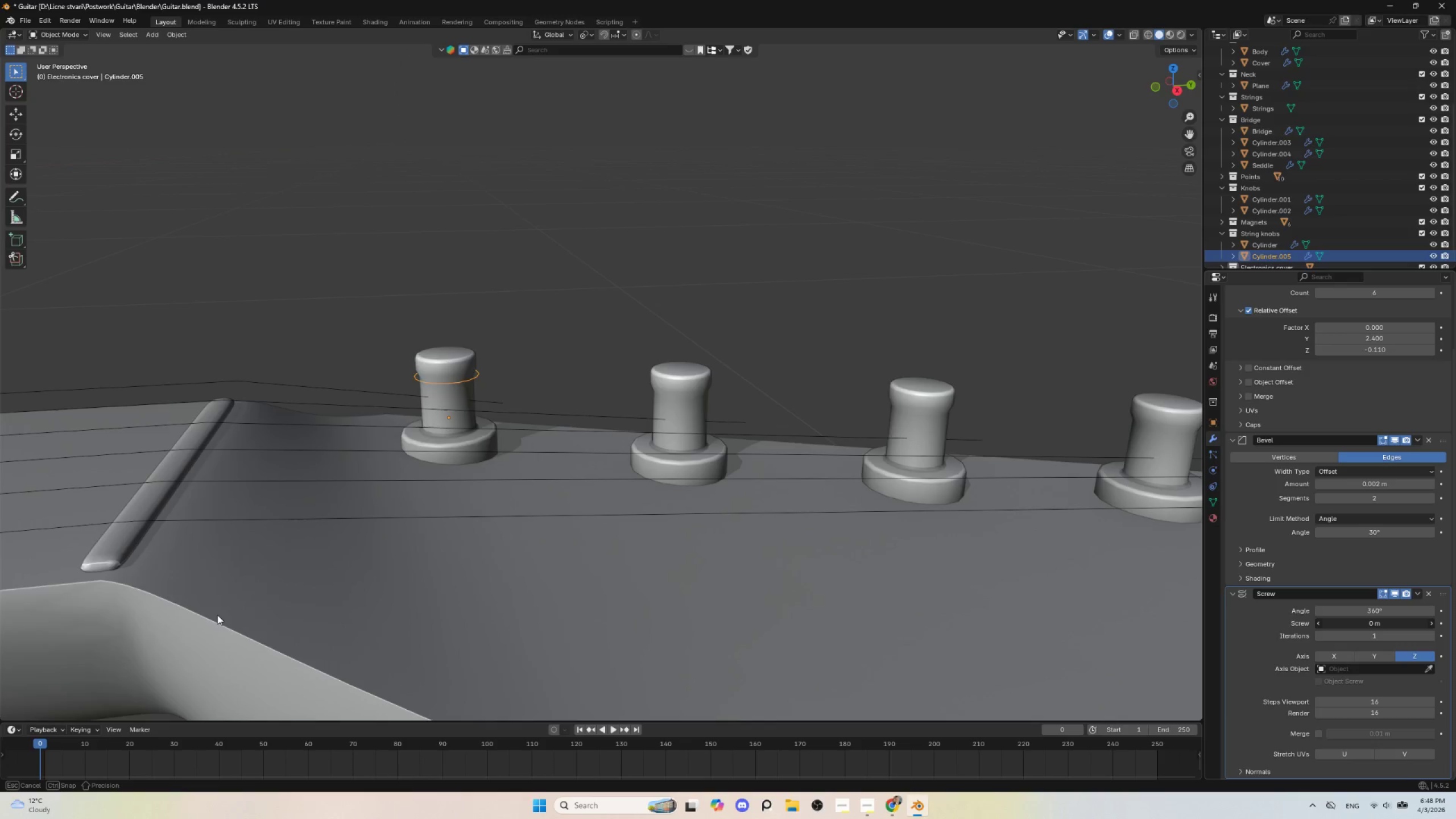 
hold_key(key=ShiftLeft, duration=1.52)
 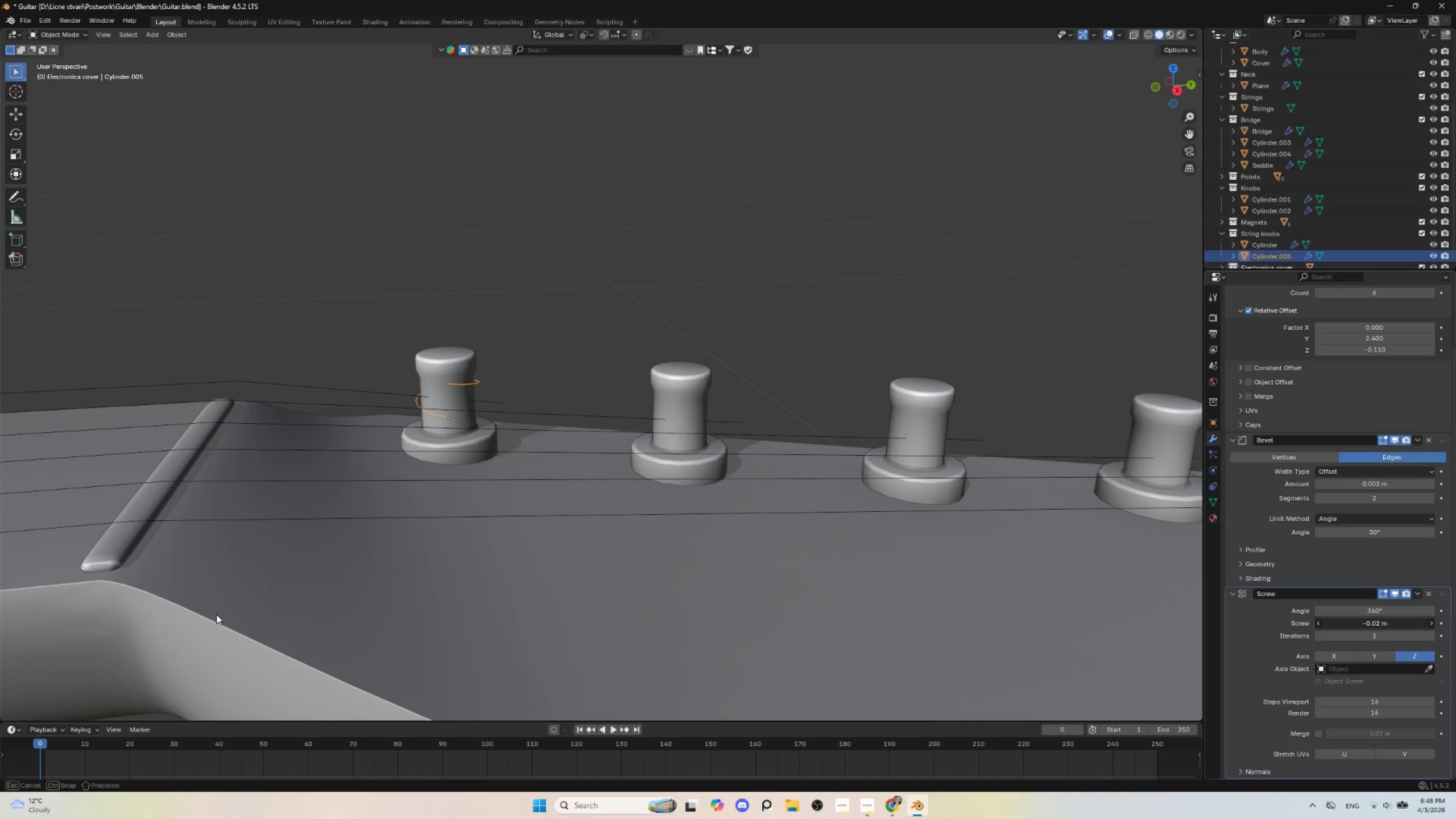 
hold_key(key=ShiftLeft, duration=1.52)
 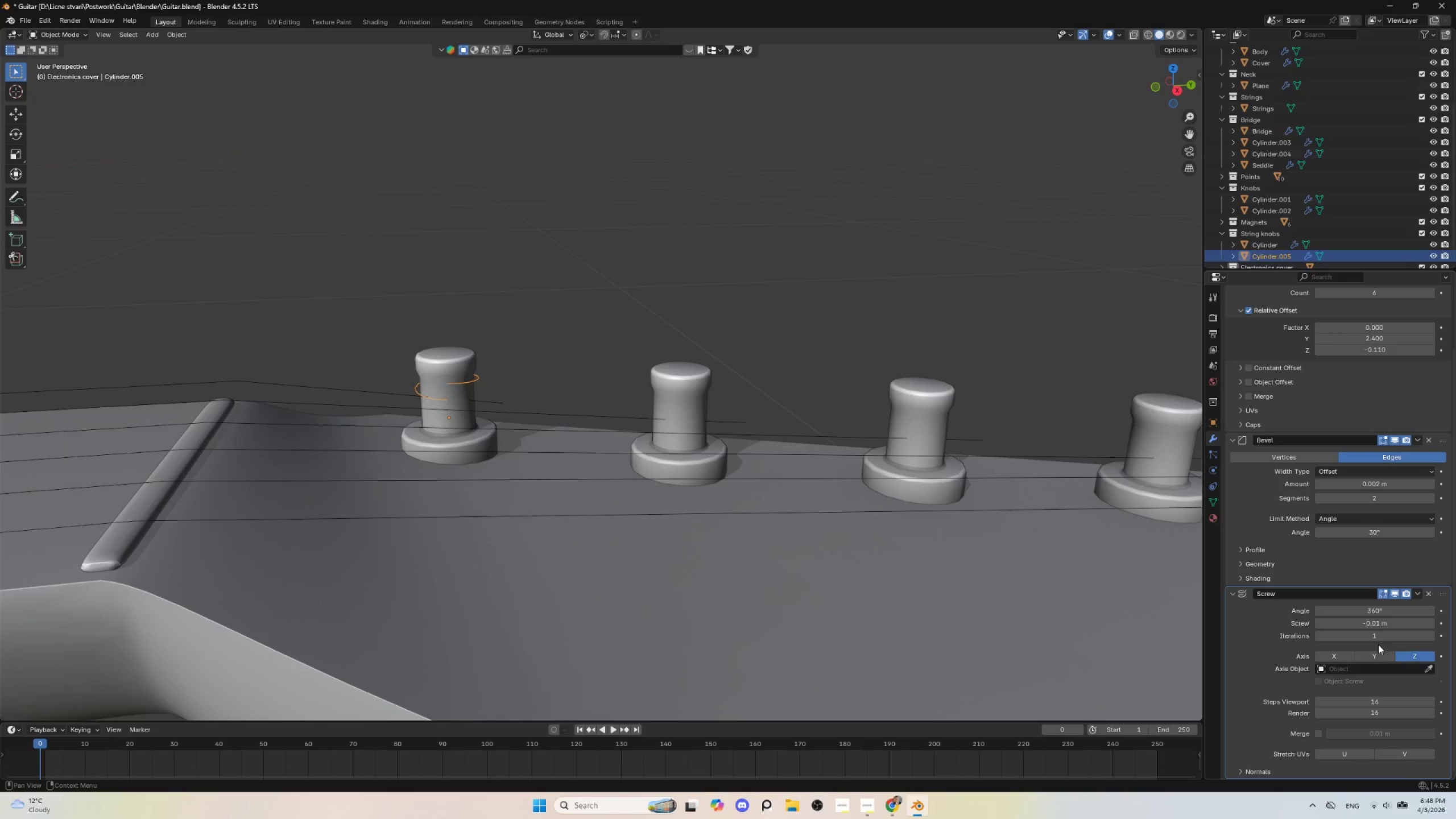 
key(Shift+ShiftLeft)
 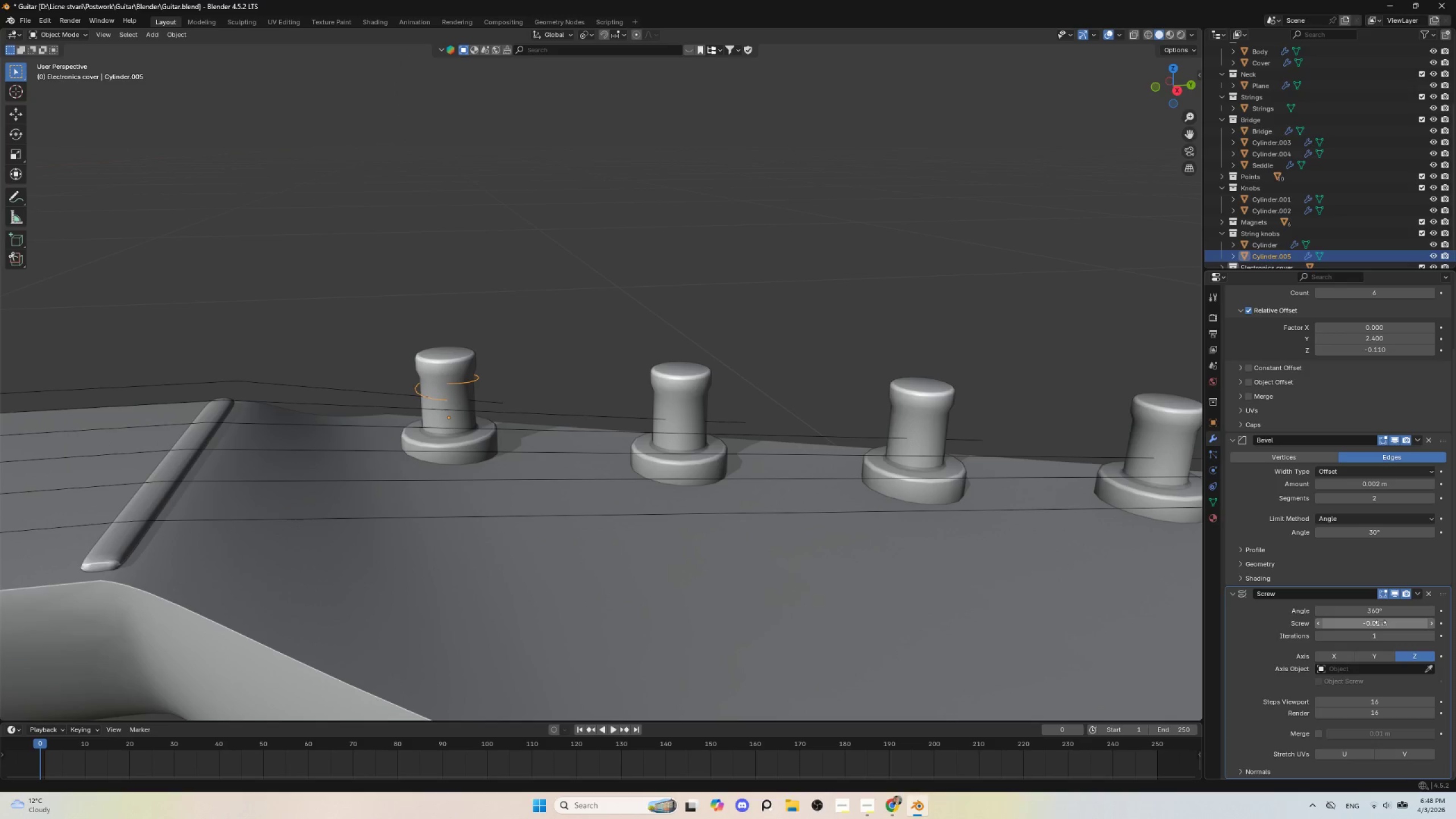 
key(Shift+ShiftLeft)
 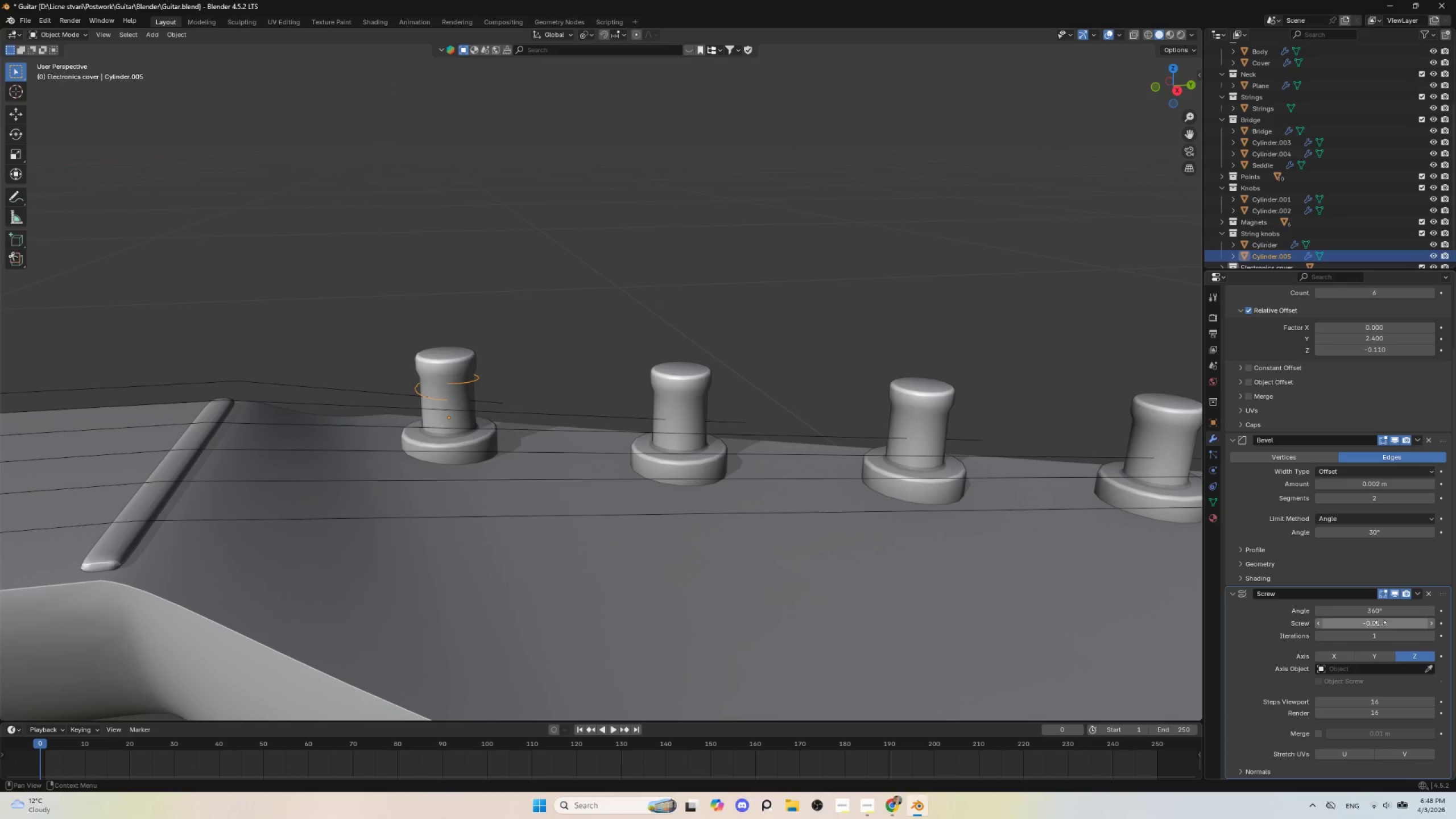 
hold_key(key=ShiftLeft, duration=27.06)
left_click([1375, 624])
 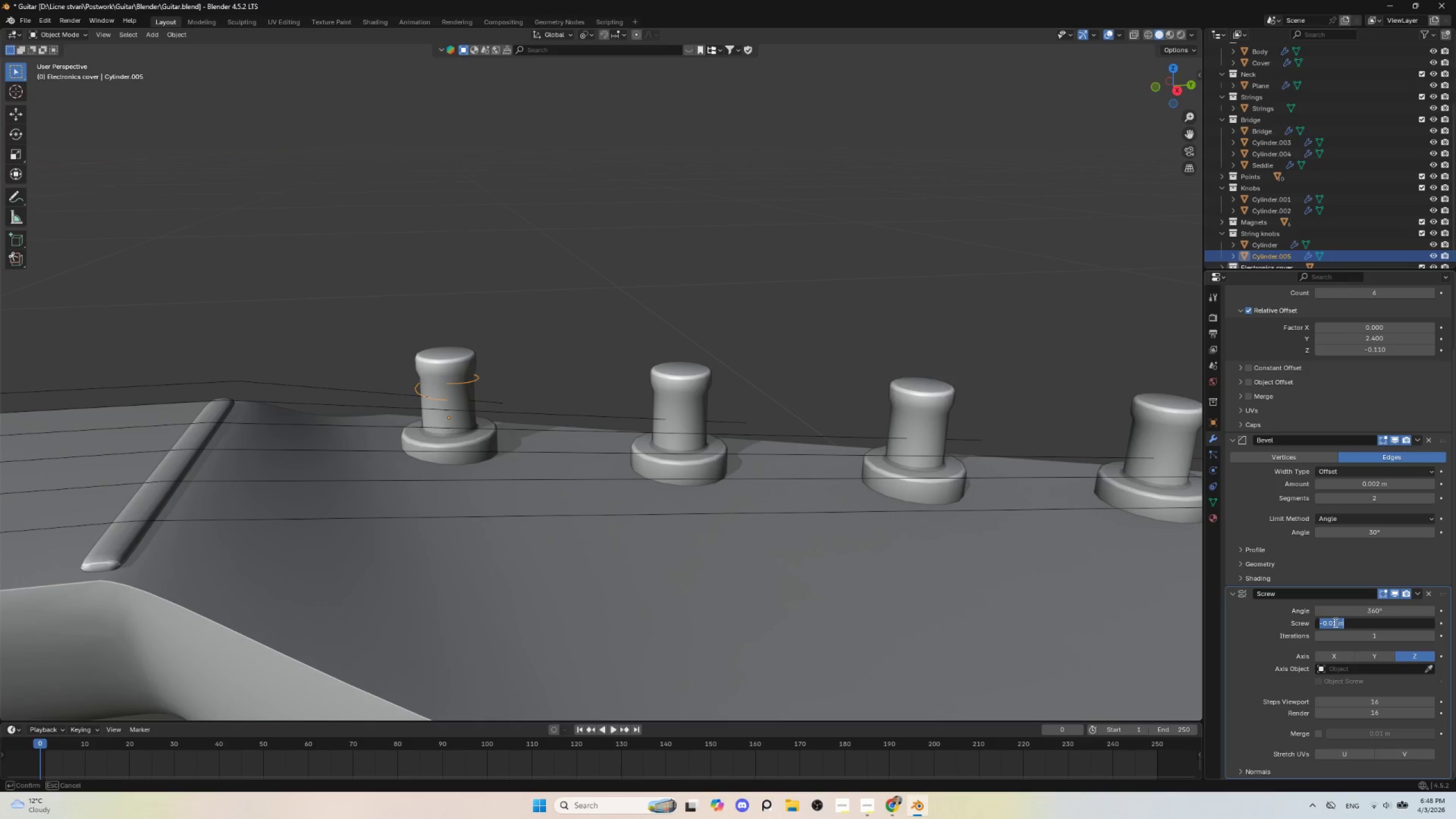 
left_click_drag(start_coordinate=[1334, 622], to_coordinate=[1337, 622])
 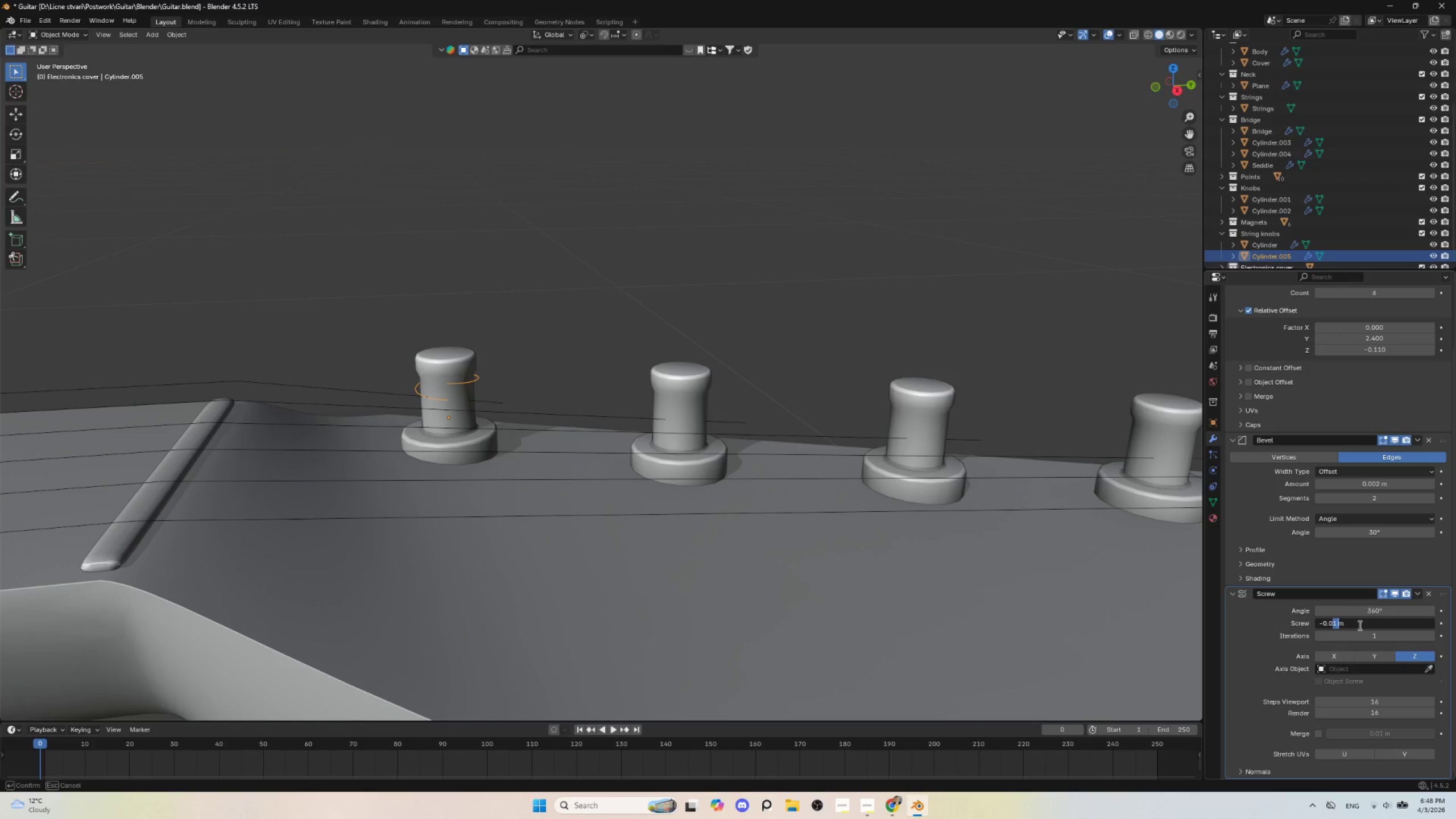 
type(05)
 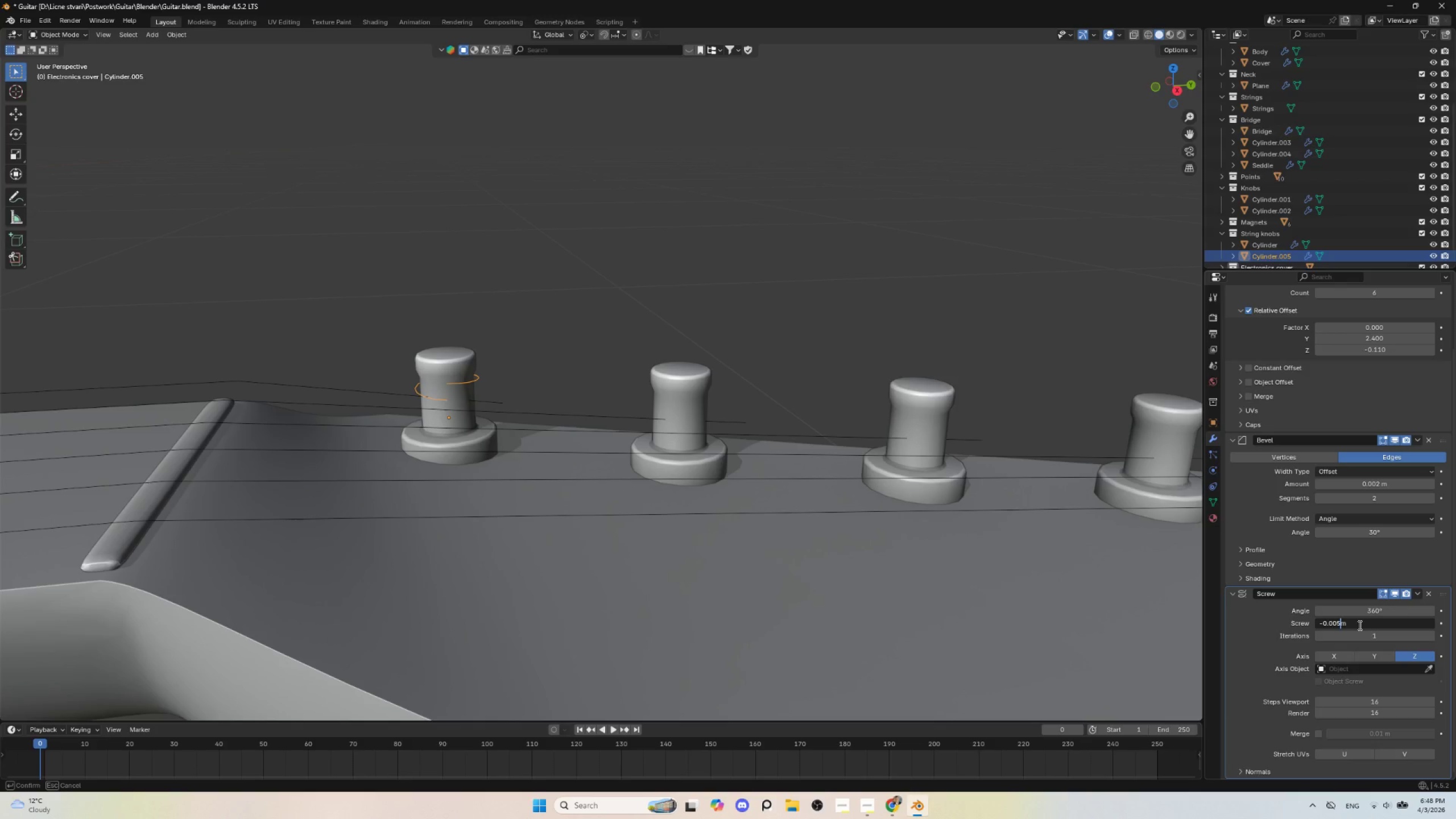 
key(Enter)
 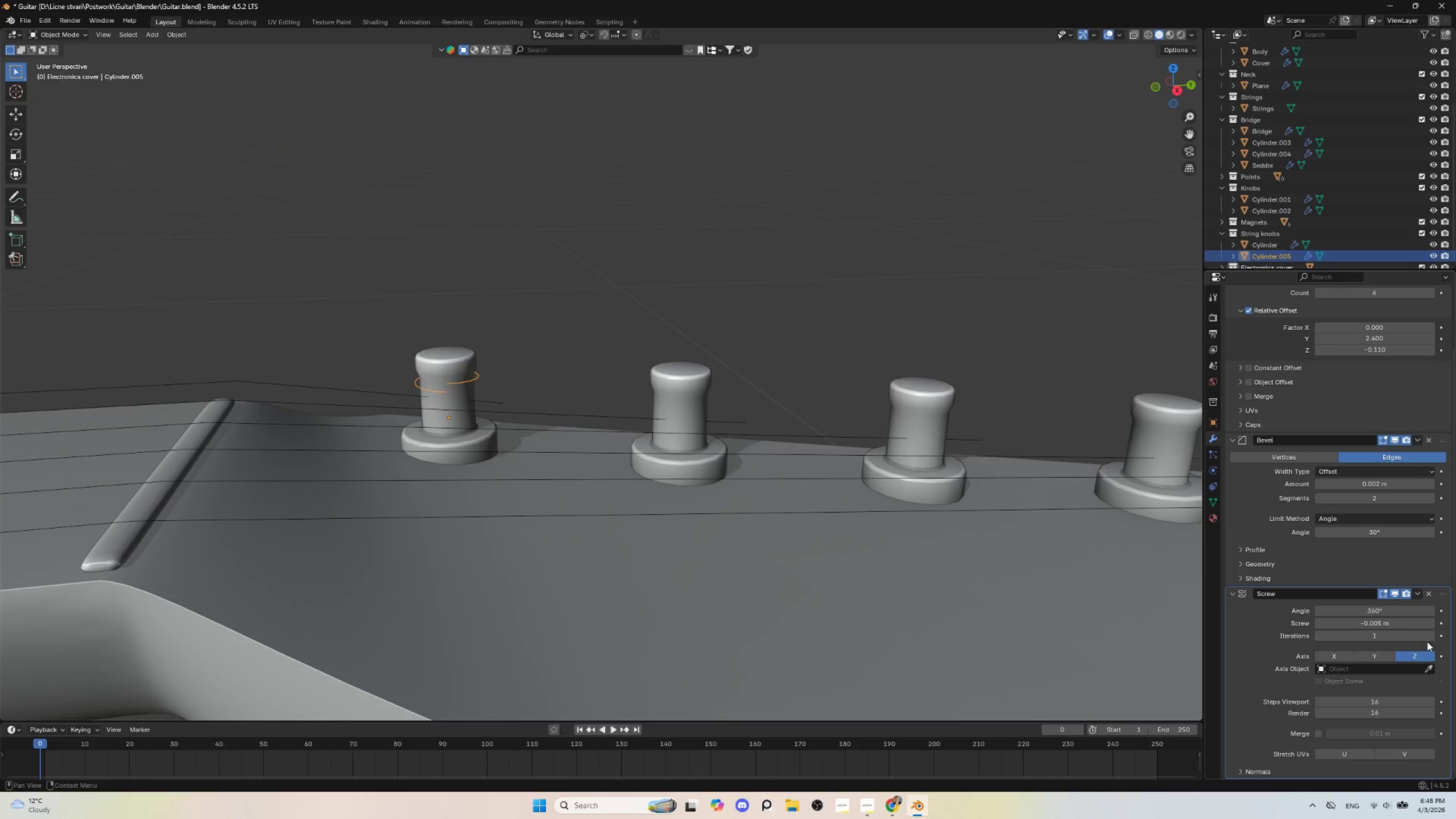 
left_click([1434, 636])
 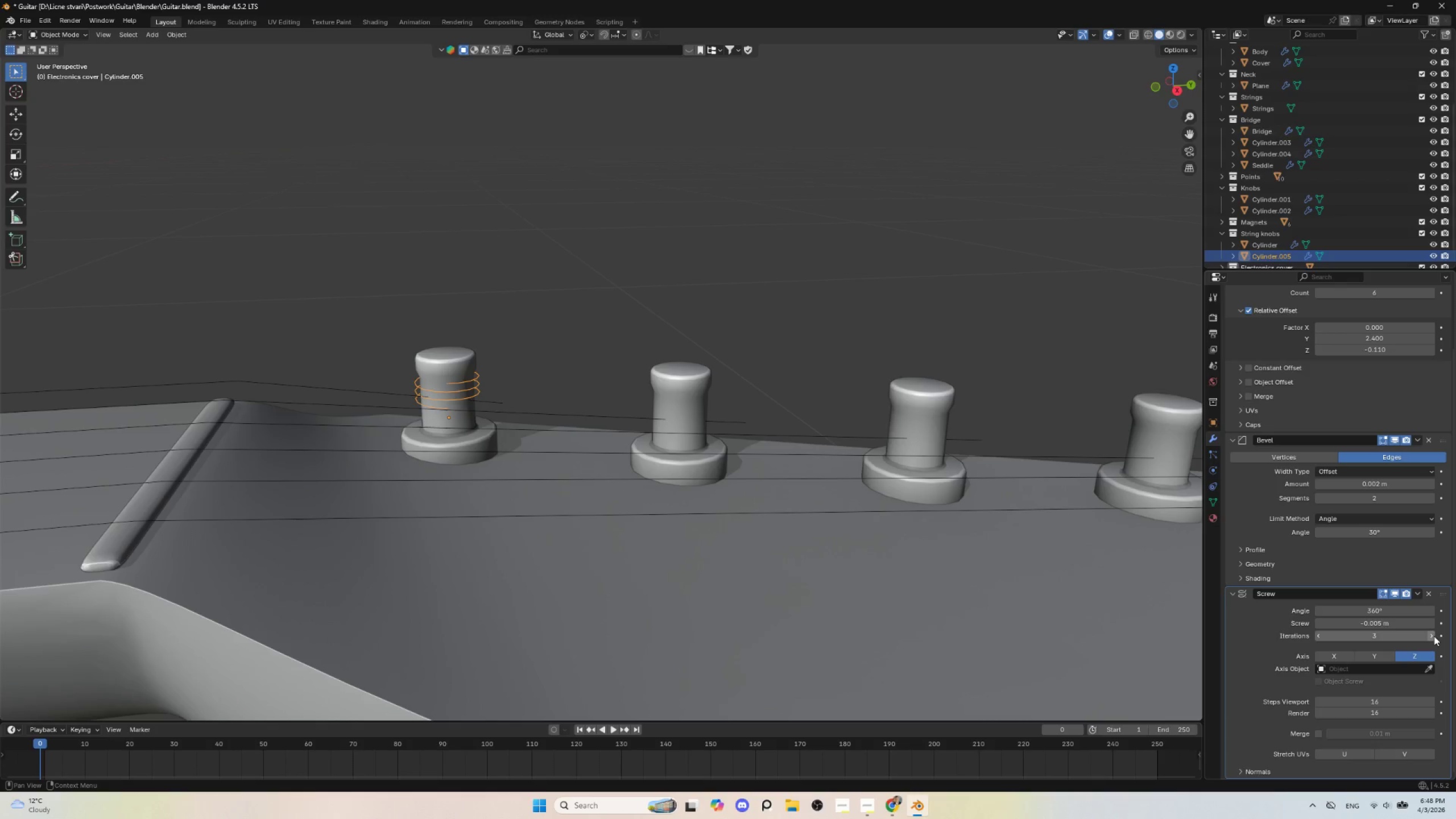 
double_click([1434, 636])
 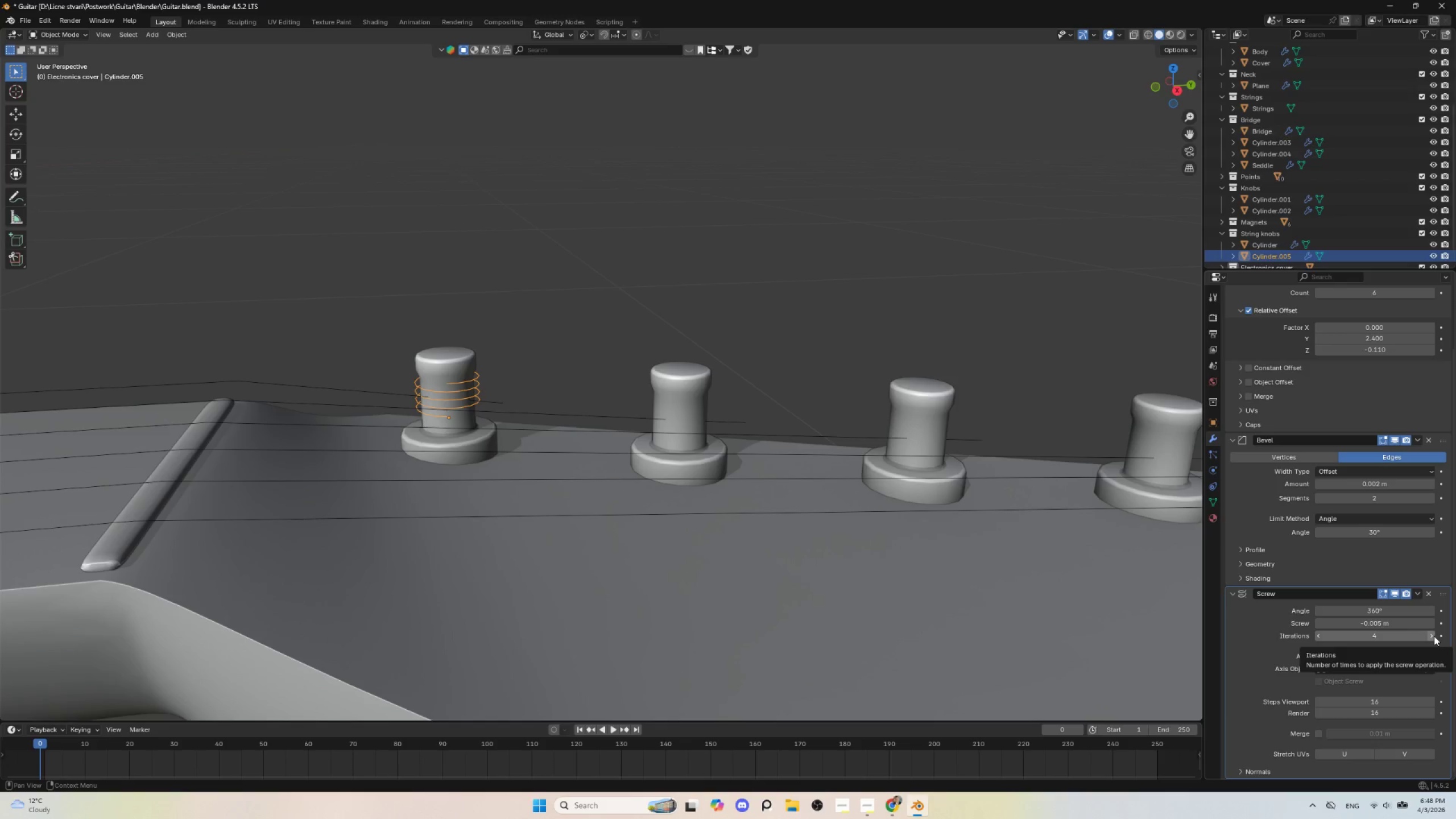 
left_click([1434, 636])
 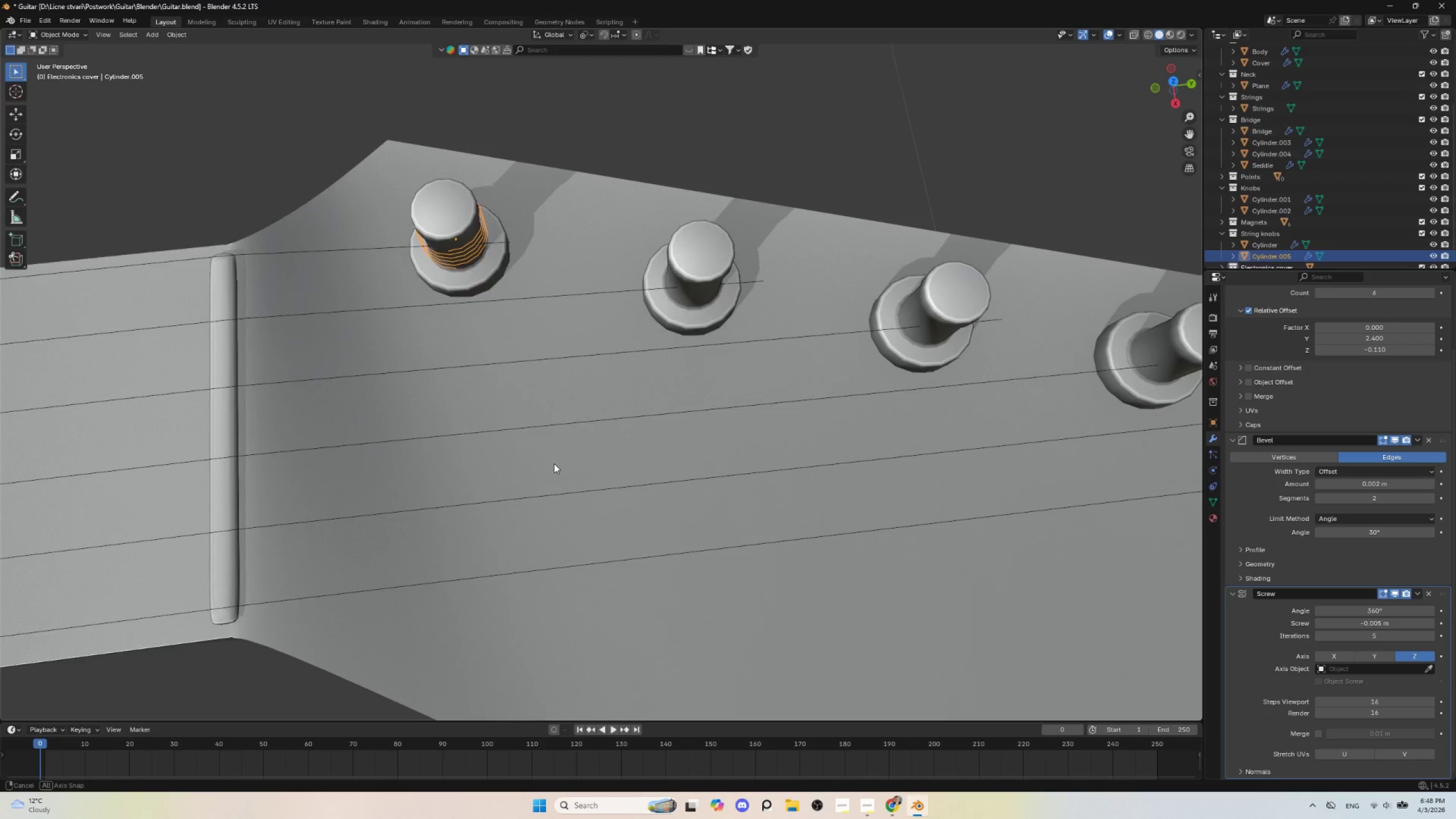 
hold_key(key=AltLeft, duration=0.42)
 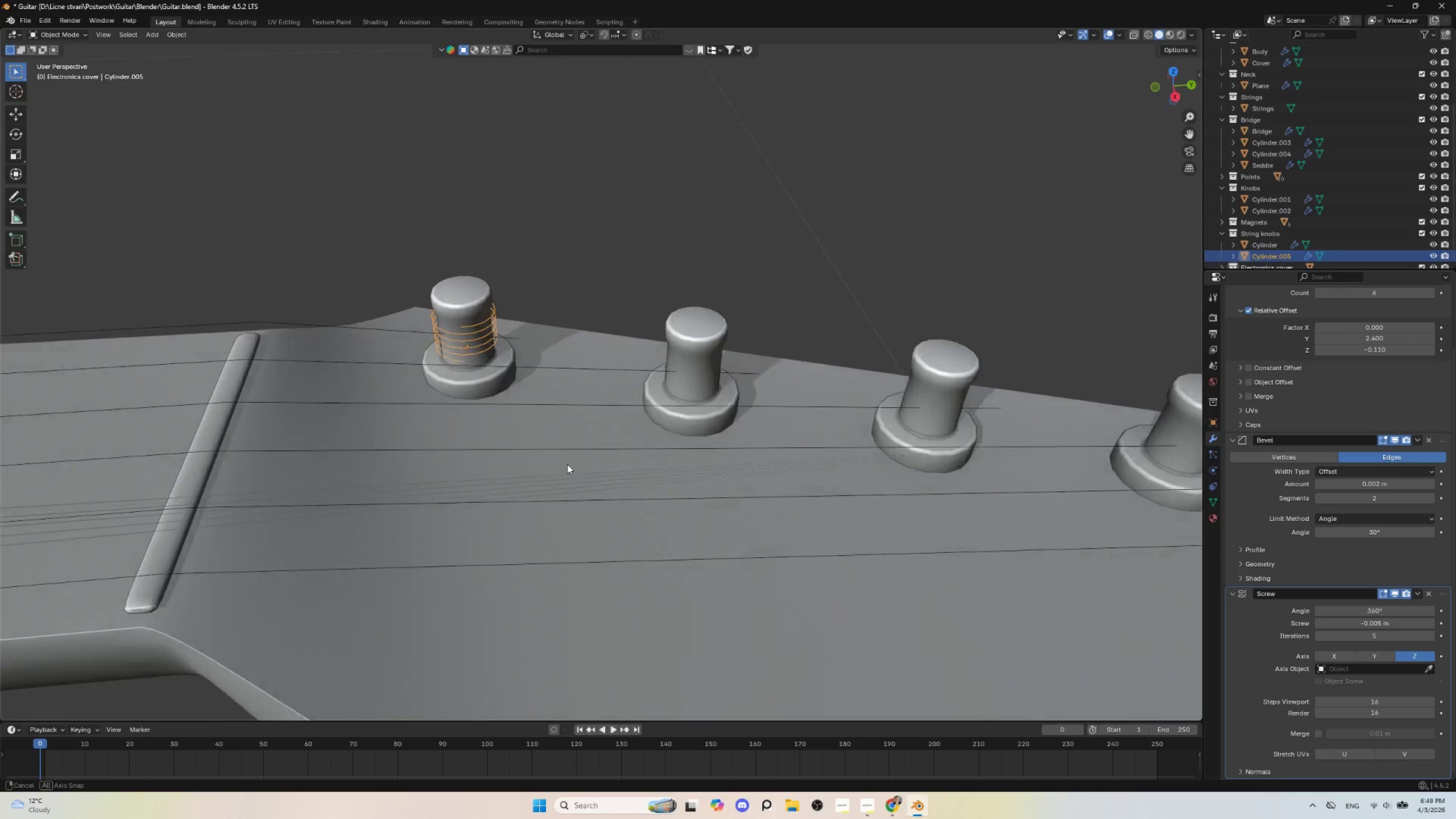 
hold_key(key=AltLeft, duration=0.41)
 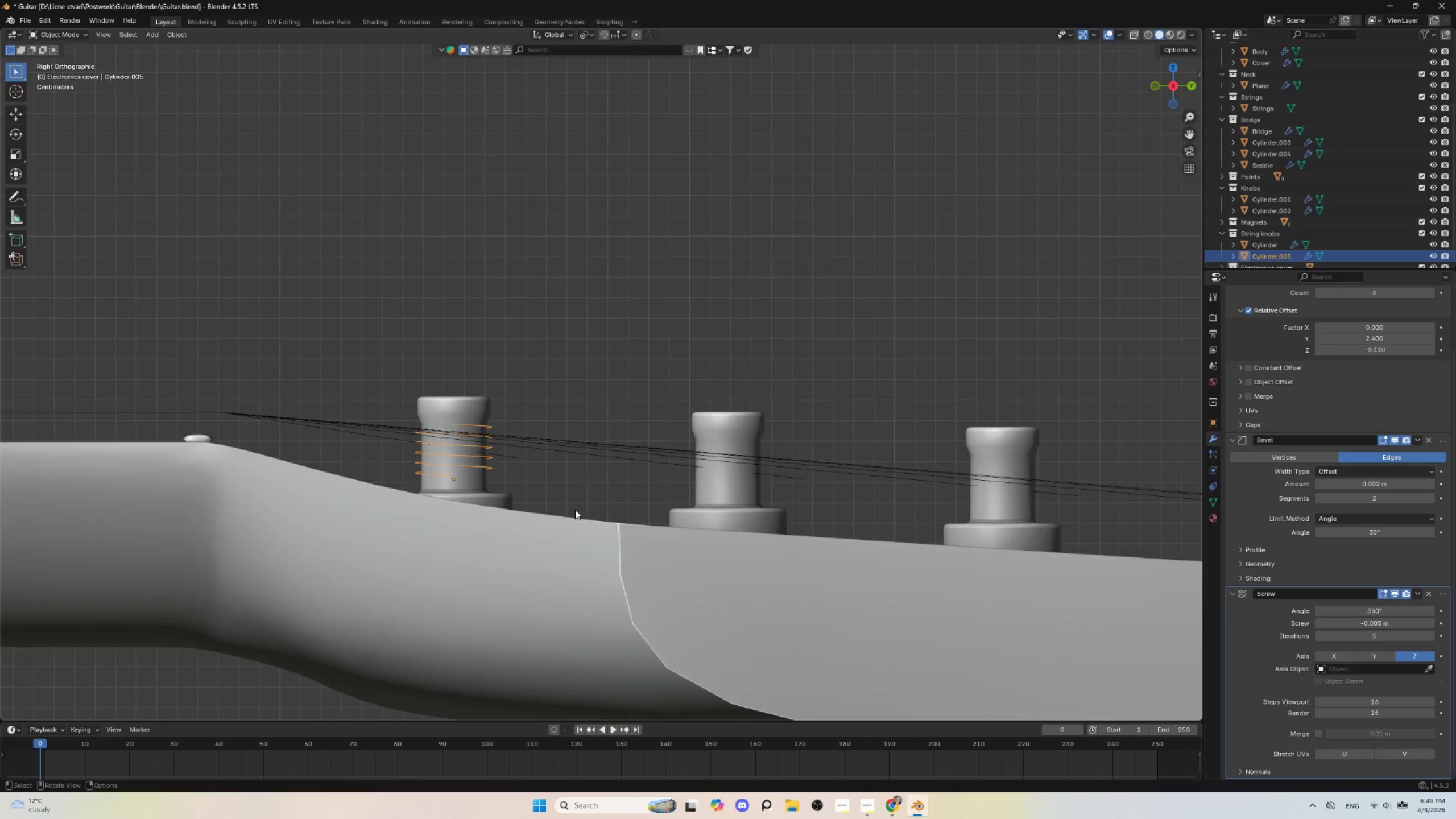 
scroll: coordinate [575, 510], scroll_direction: up, amount: 2.0
 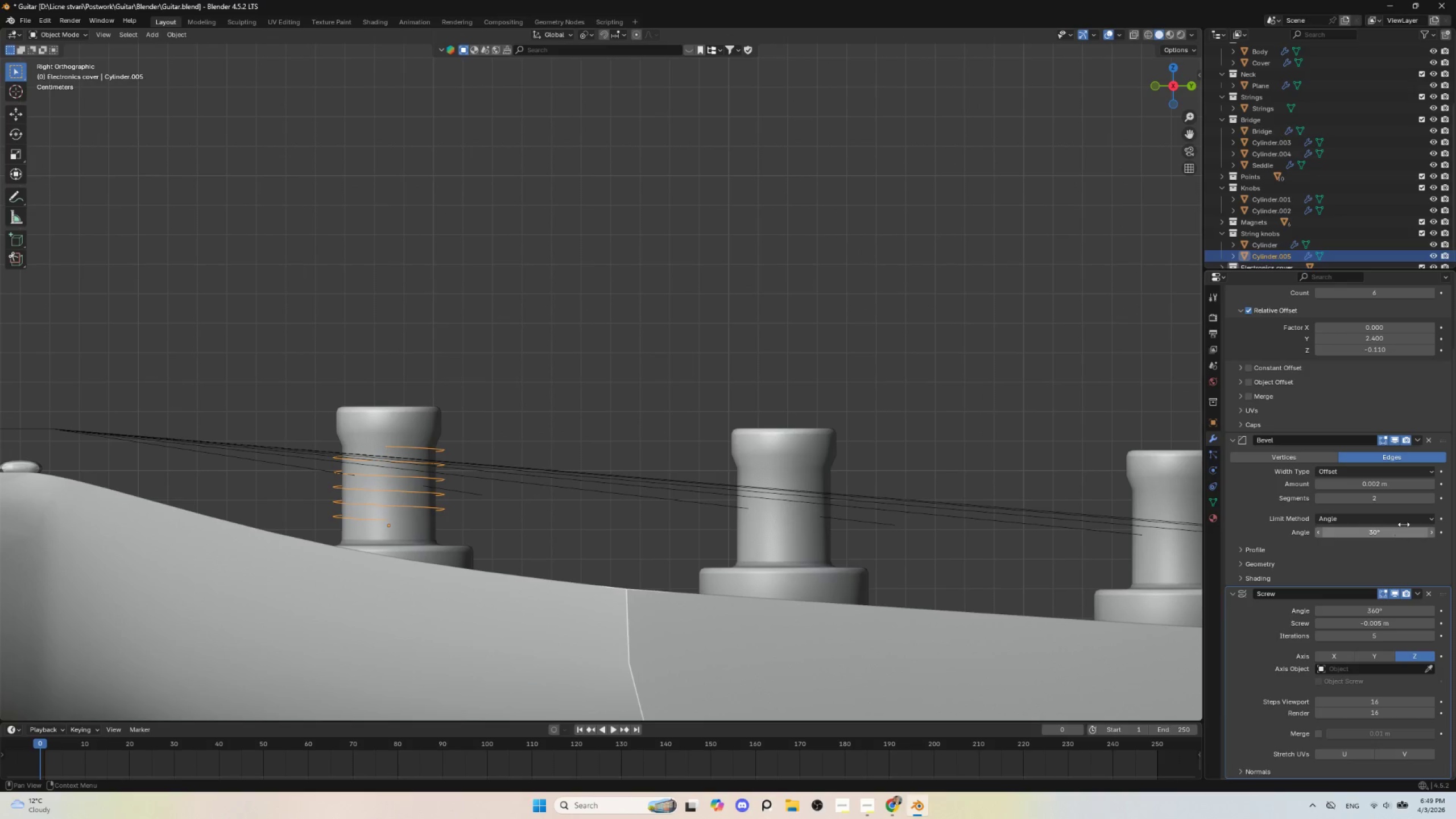 
hold_key(key=ShiftLeft, duration=1.5)
 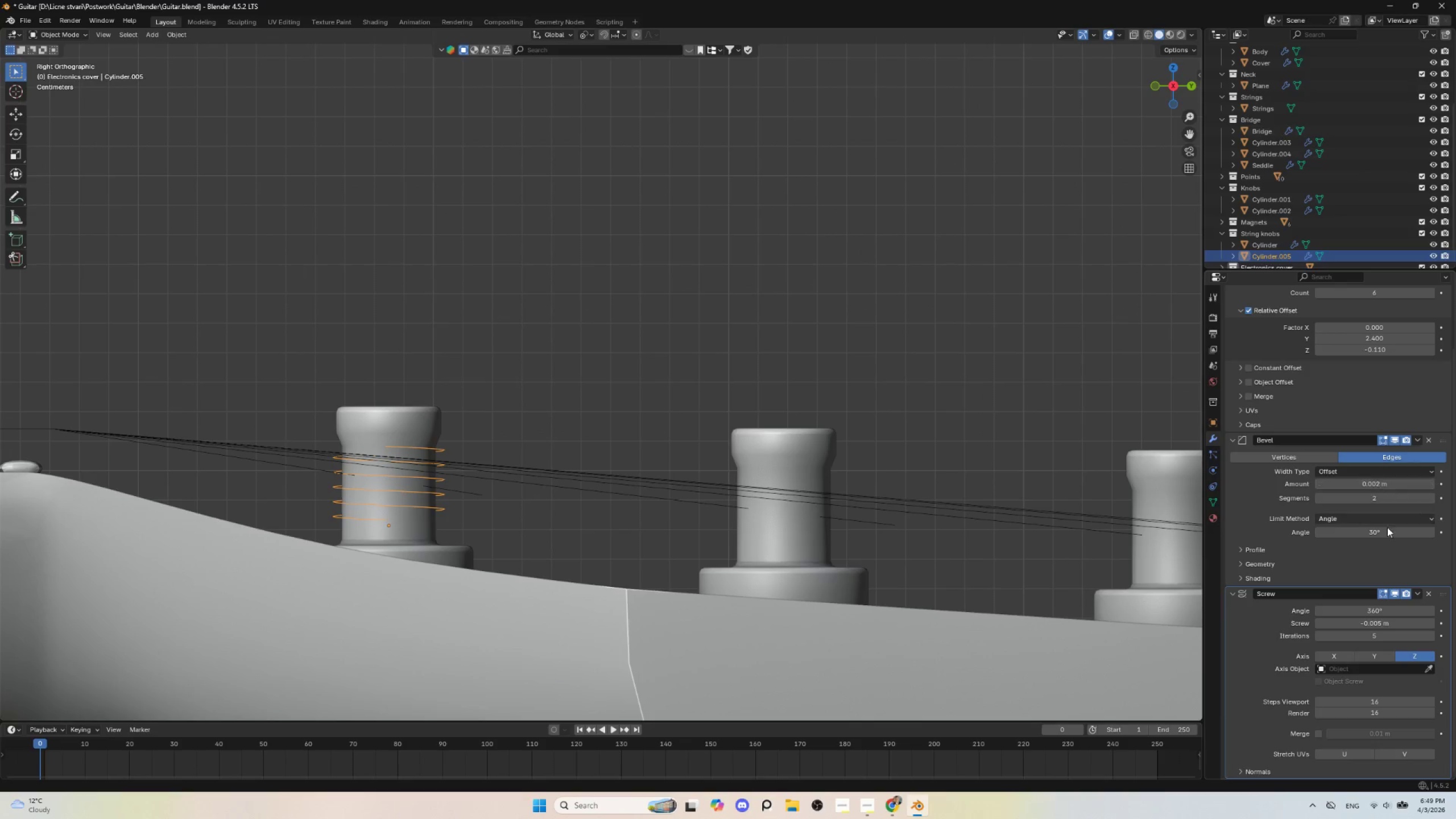 
hold_key(key=ShiftLeft, duration=1.16)
 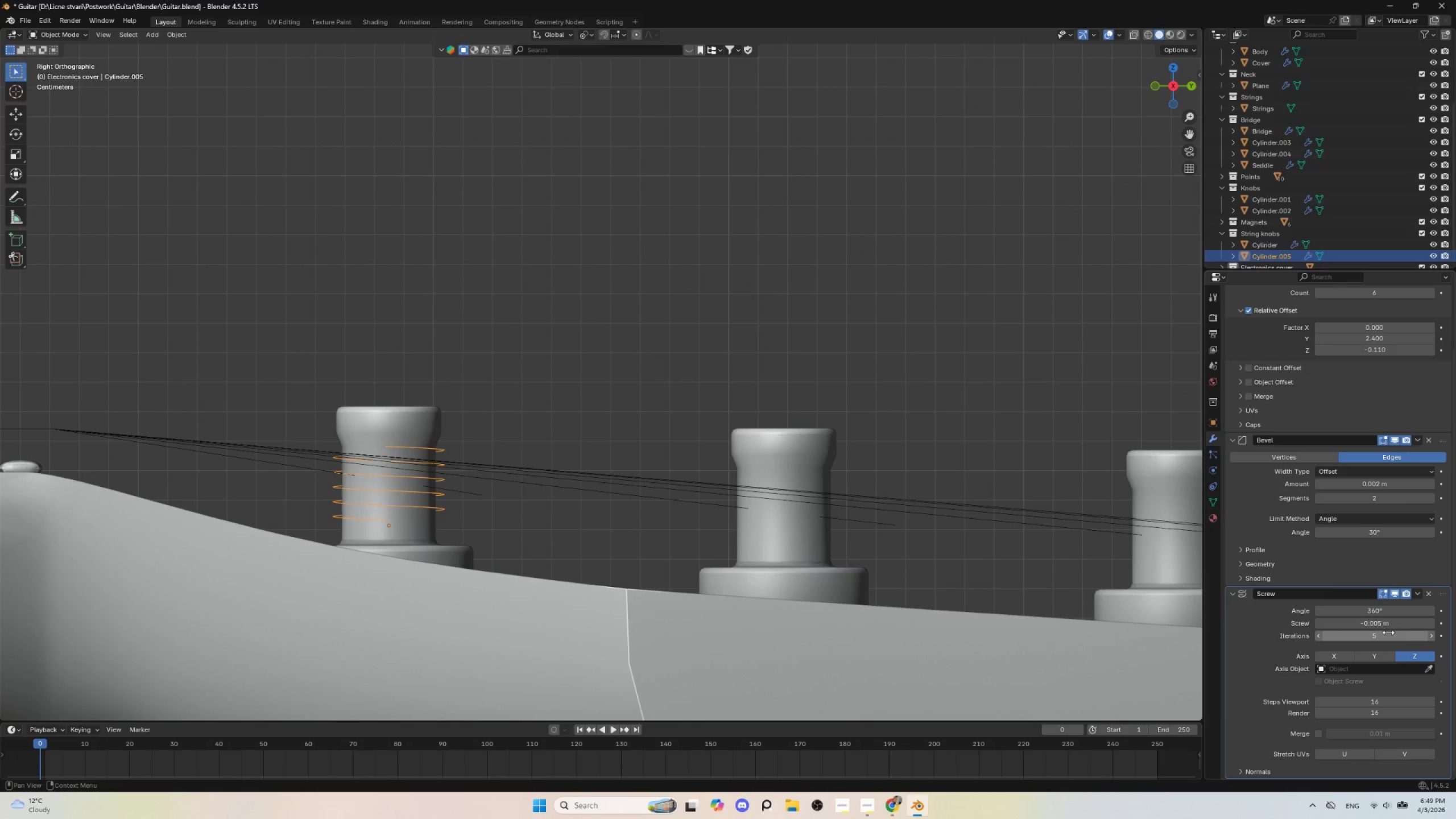 
left_click([1377, 622])
 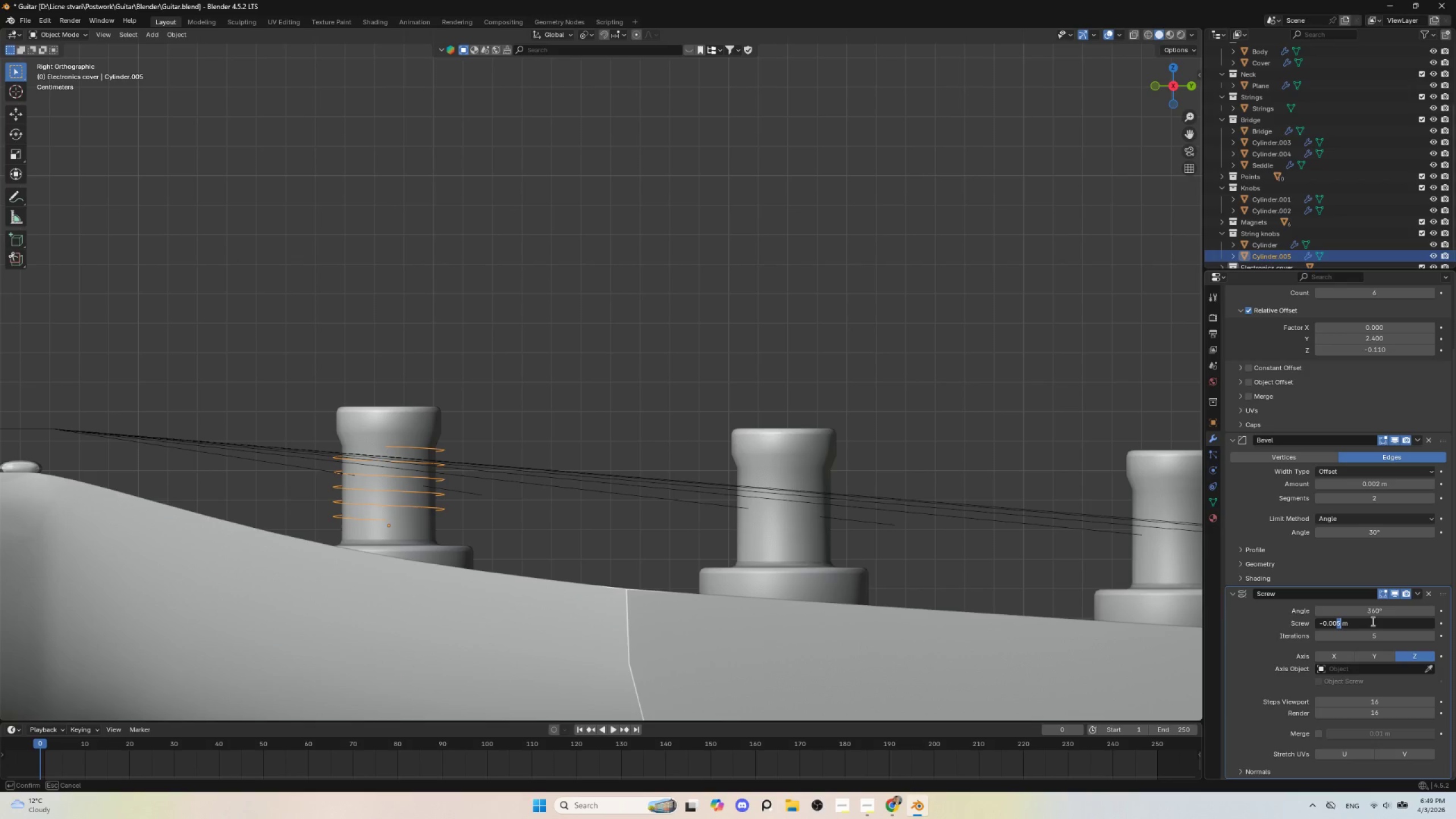 
key(2)
 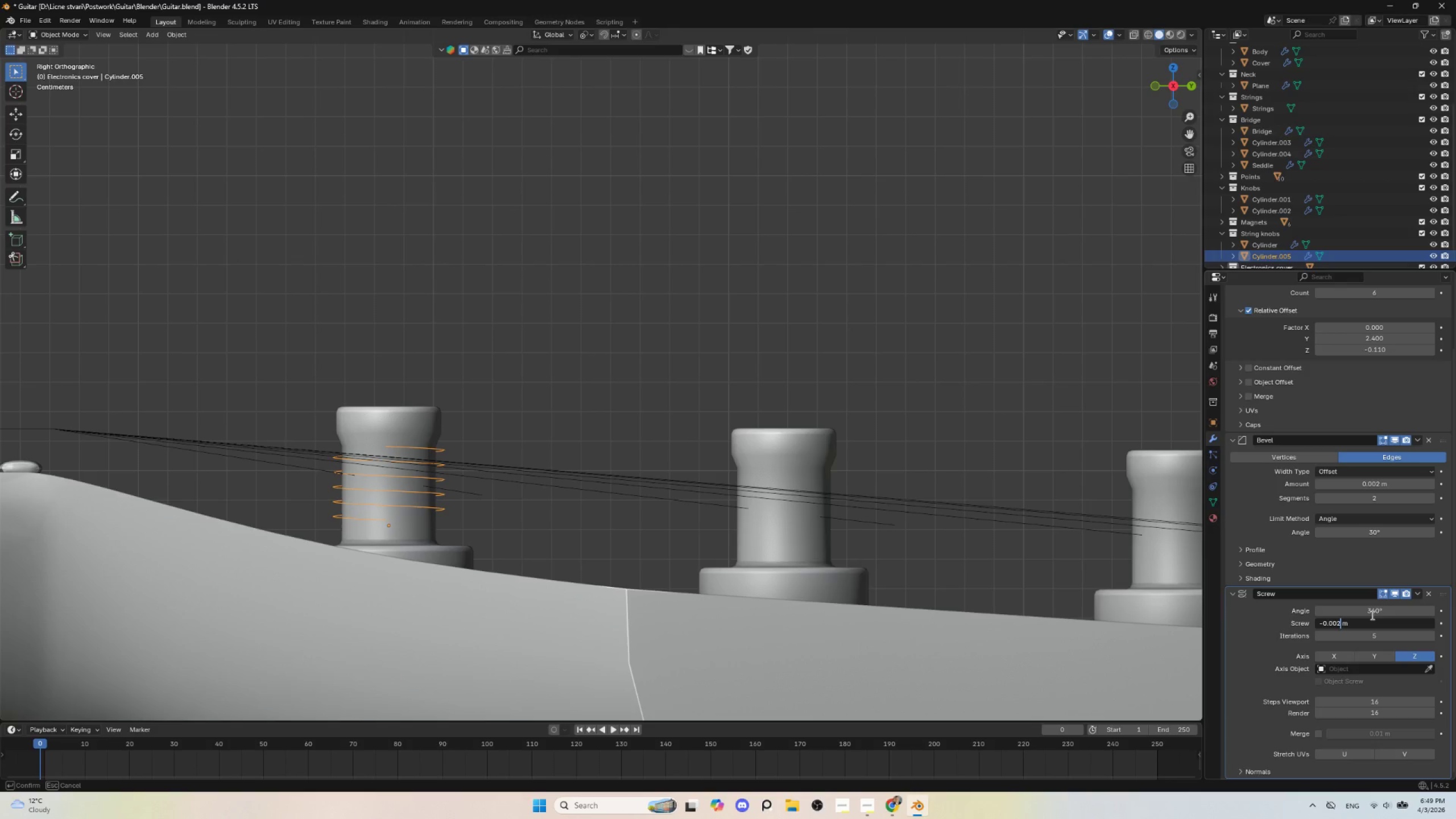 
key(Enter)
 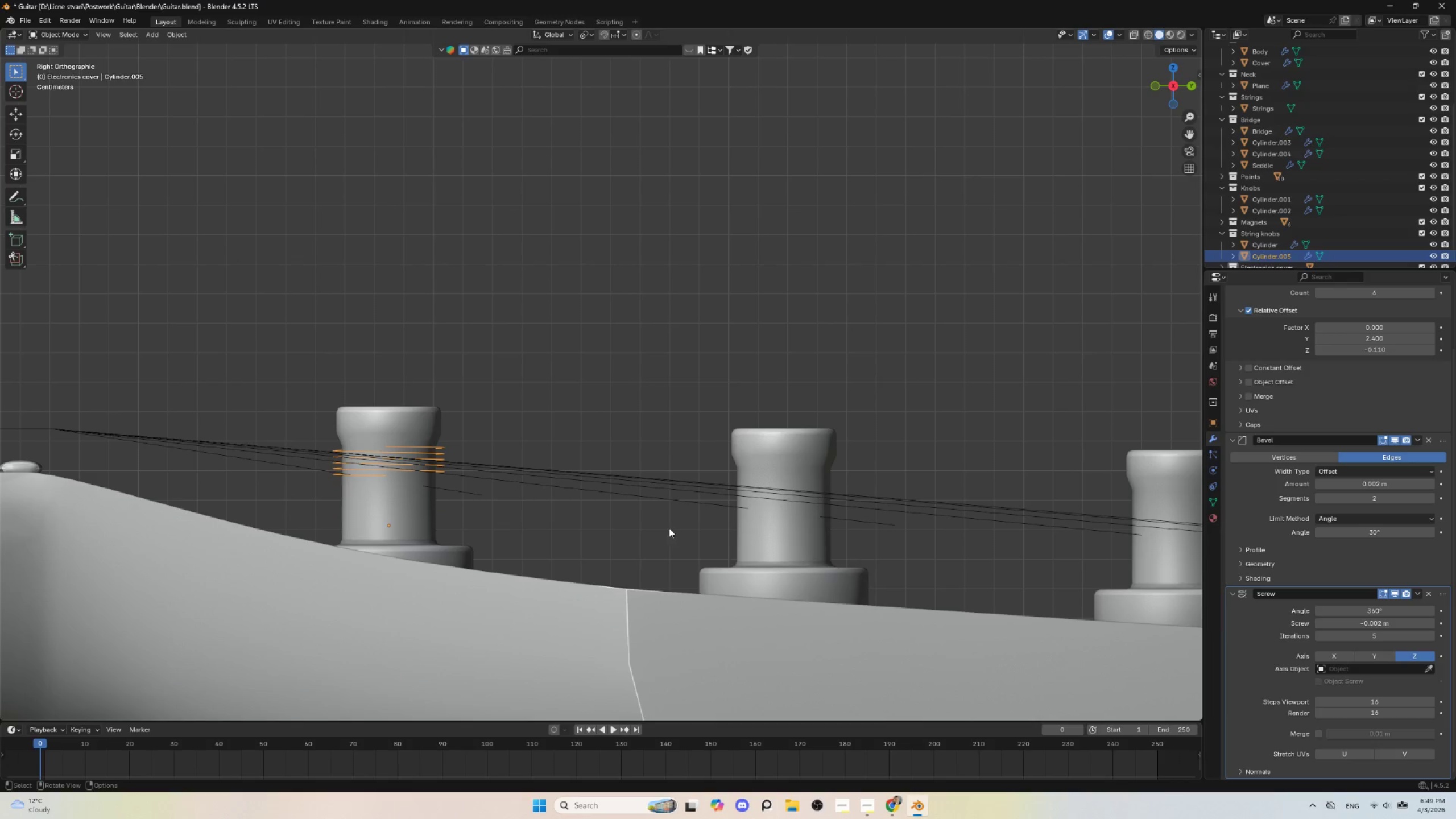 
scroll: coordinate [600, 506], scroll_direction: down, amount: 2.0
 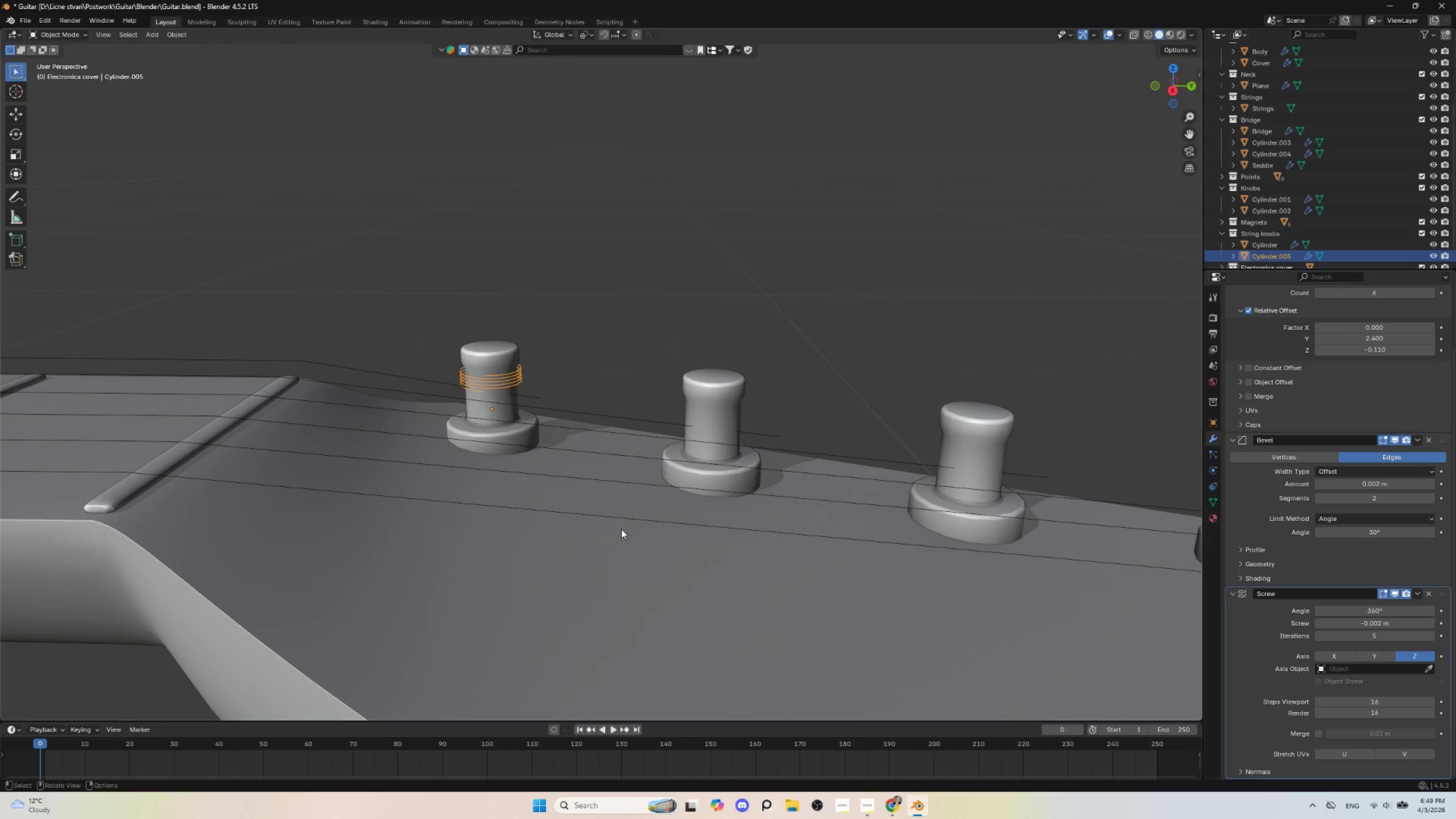 
scroll: coordinate [624, 530], scroll_direction: up, amount: 3.0
 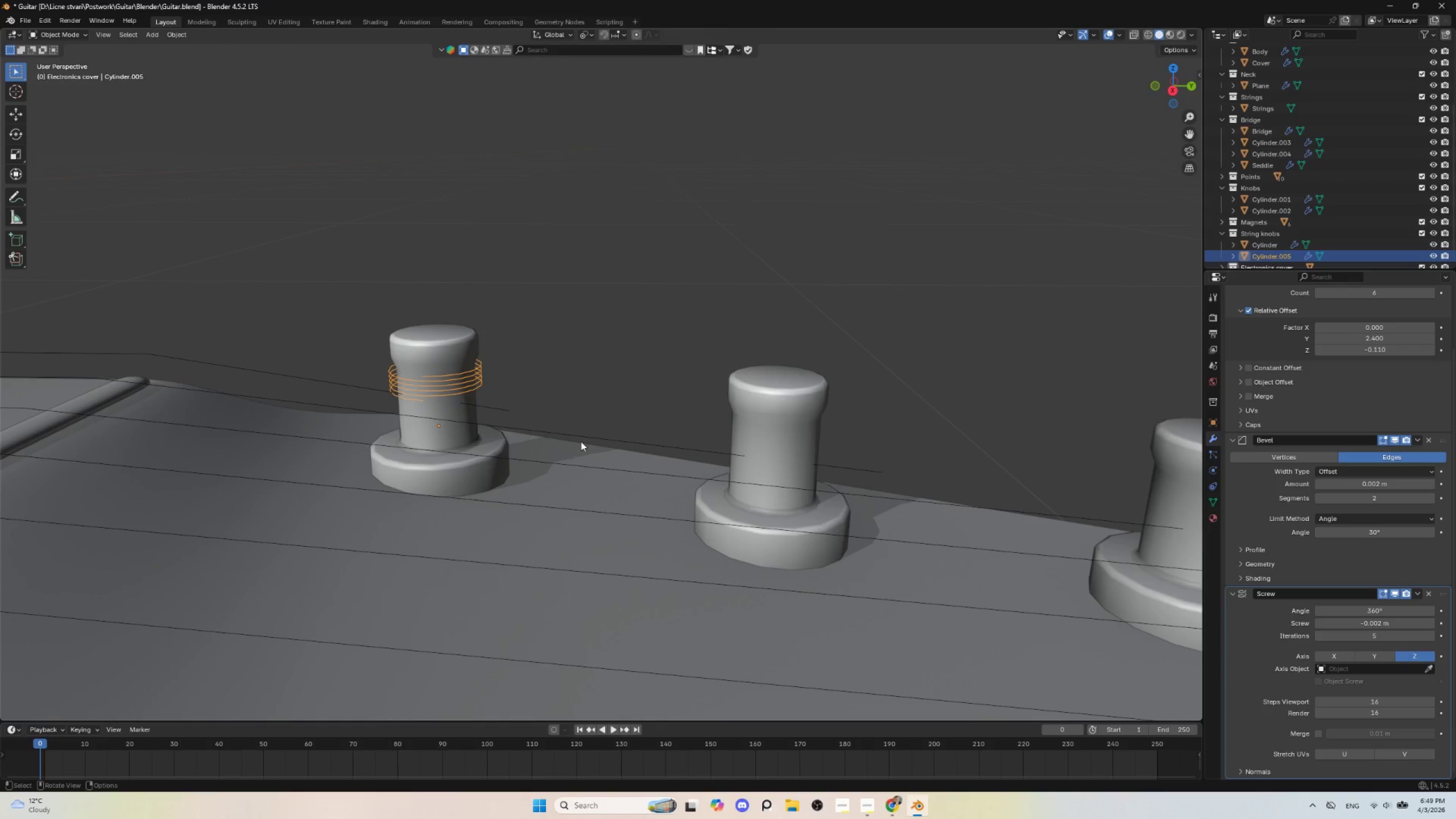 
hold_key(key=AltLeft, duration=0.48)
 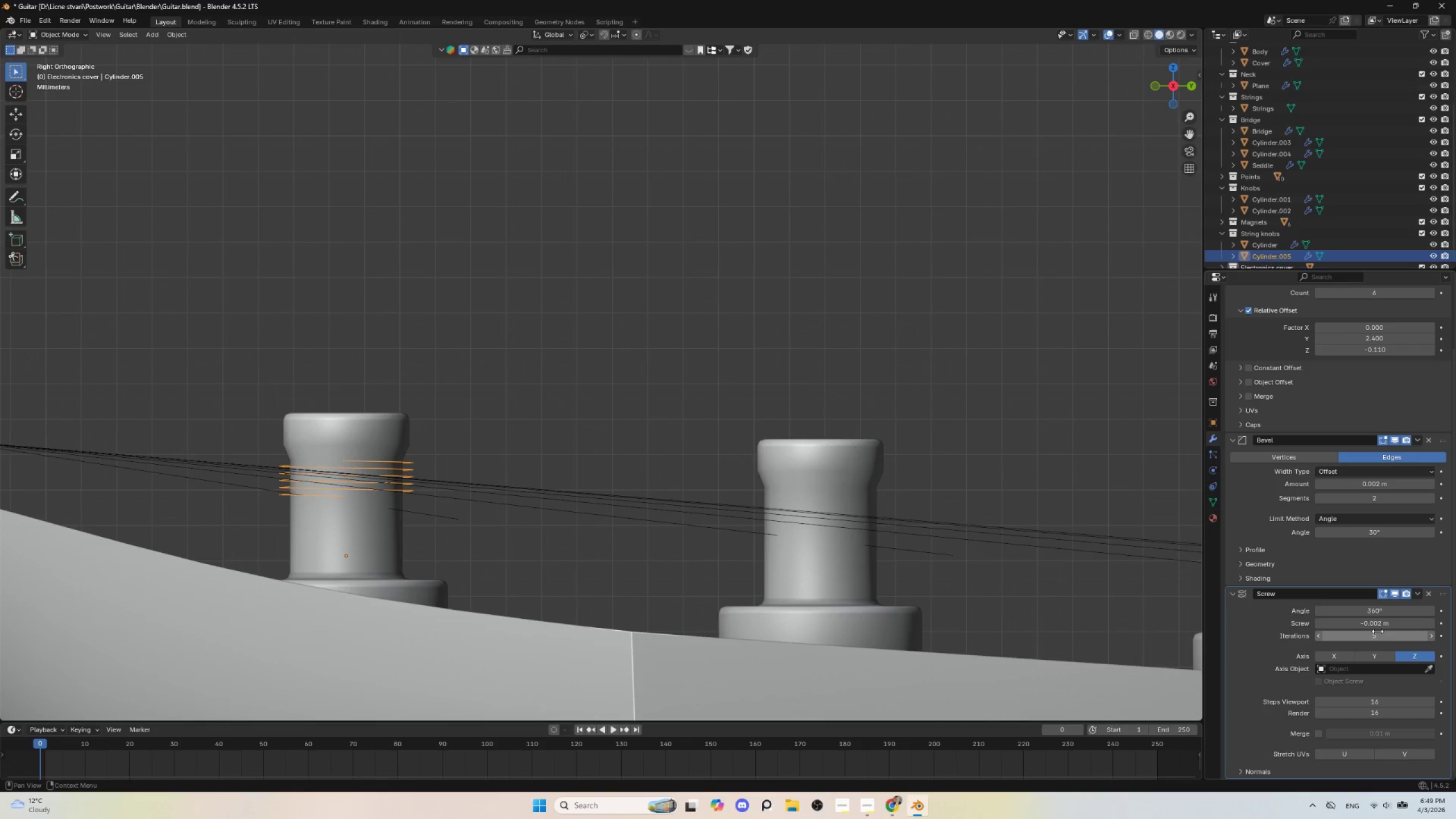 
left_click([1376, 624])
 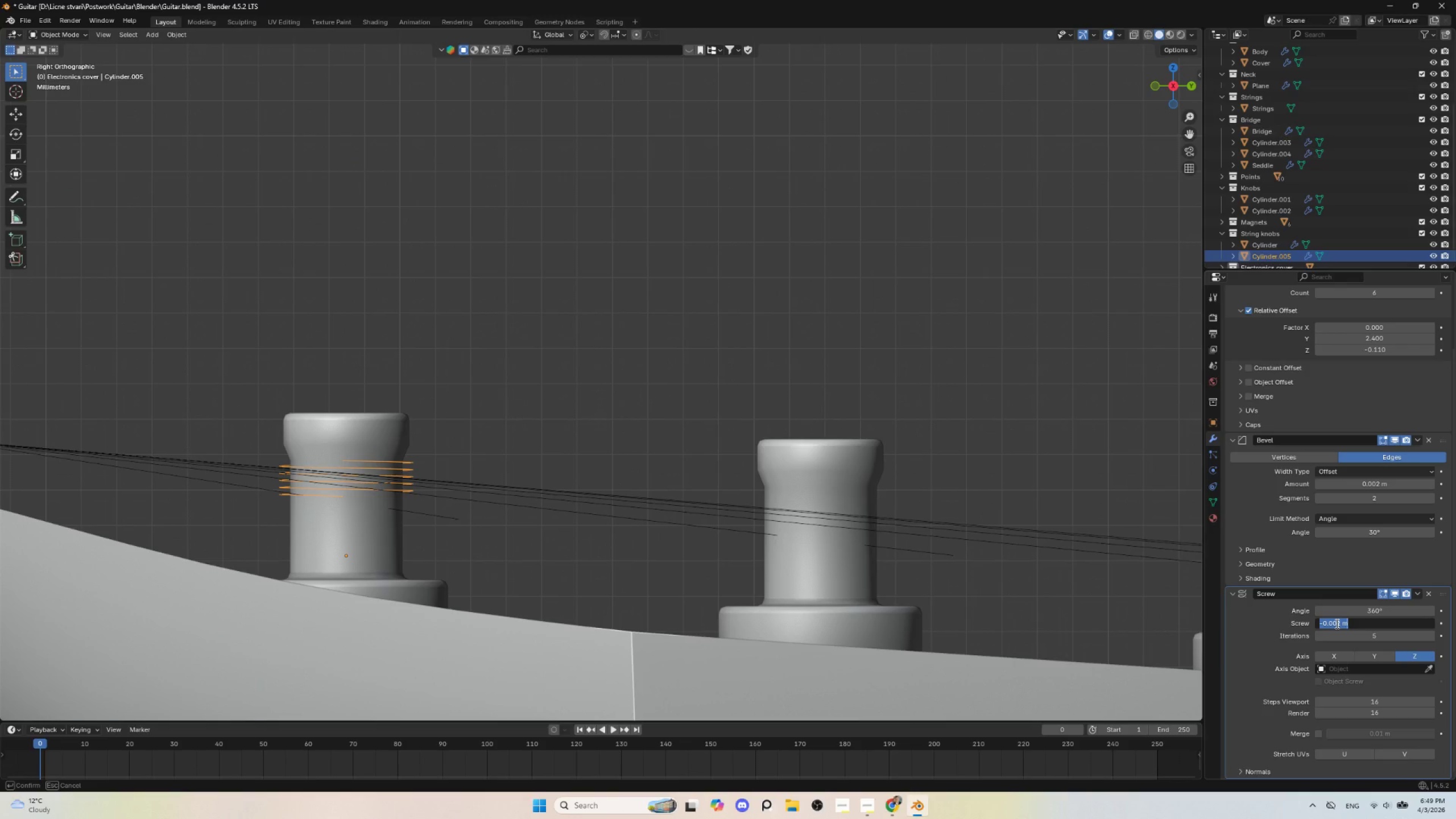 
left_click_drag(start_coordinate=[1336, 623], to_coordinate=[1339, 623])
 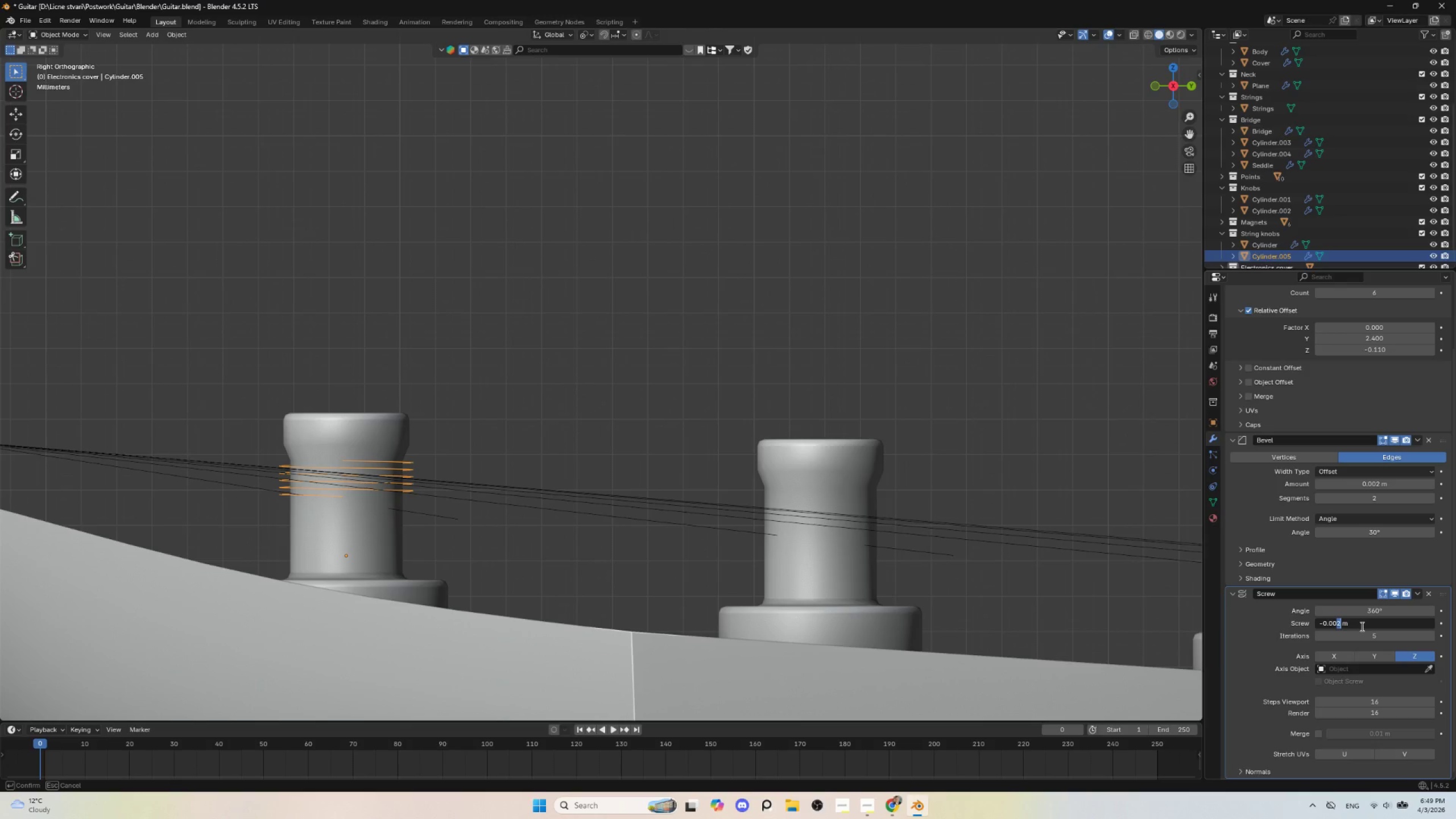 
key(3)
 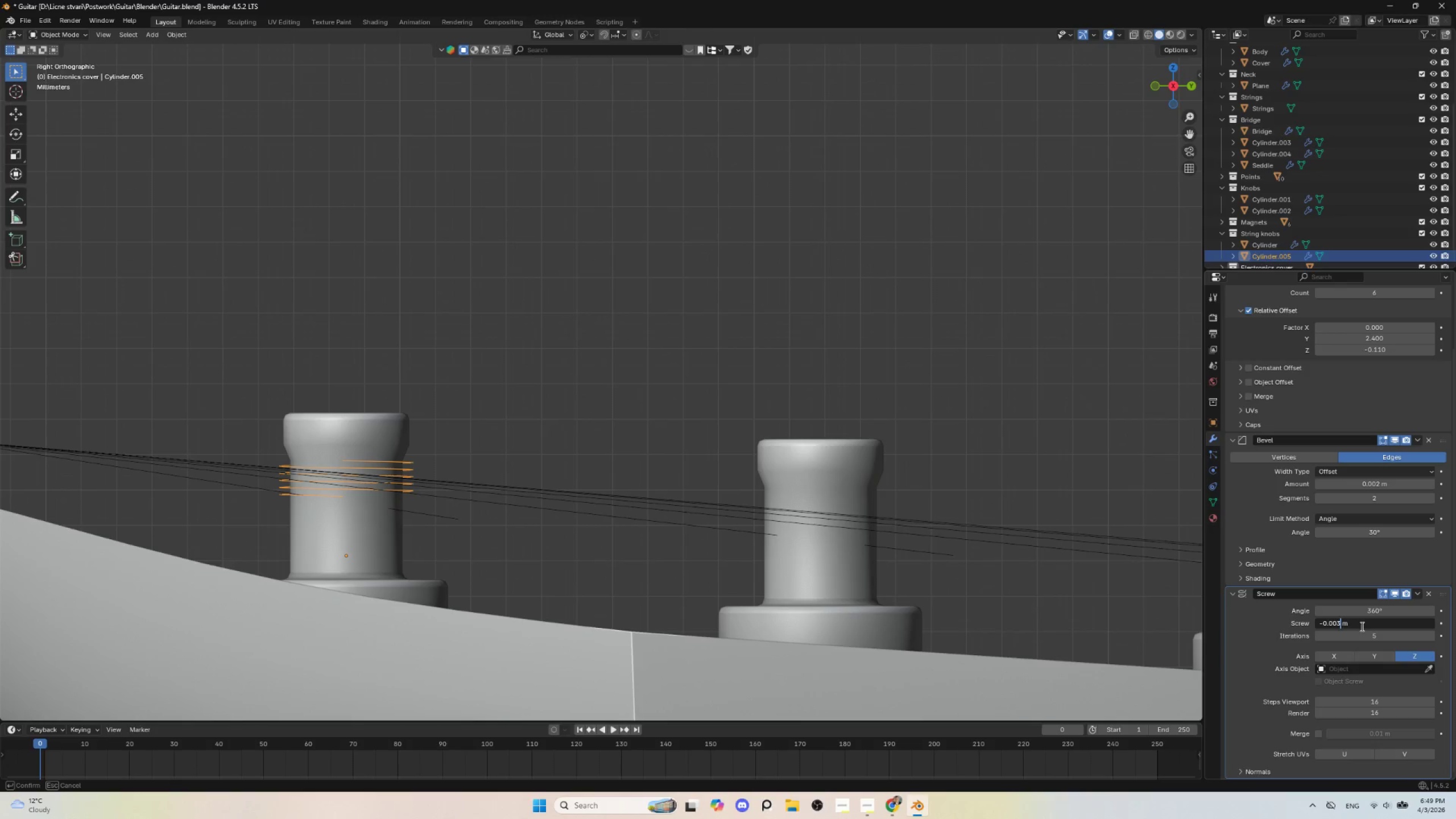 
key(Enter)
 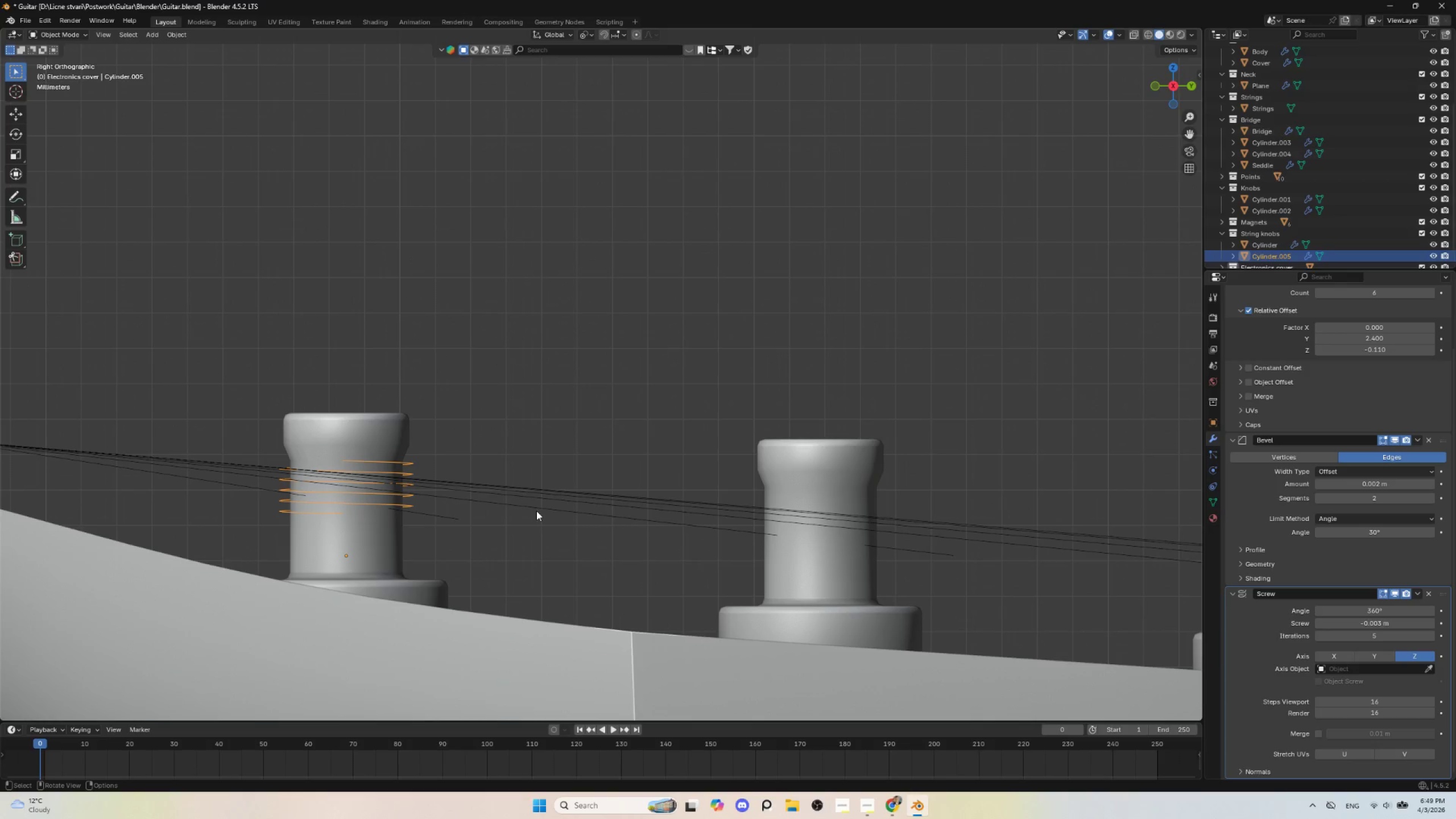 
scroll: coordinate [530, 524], scroll_direction: down, amount: 4.0
 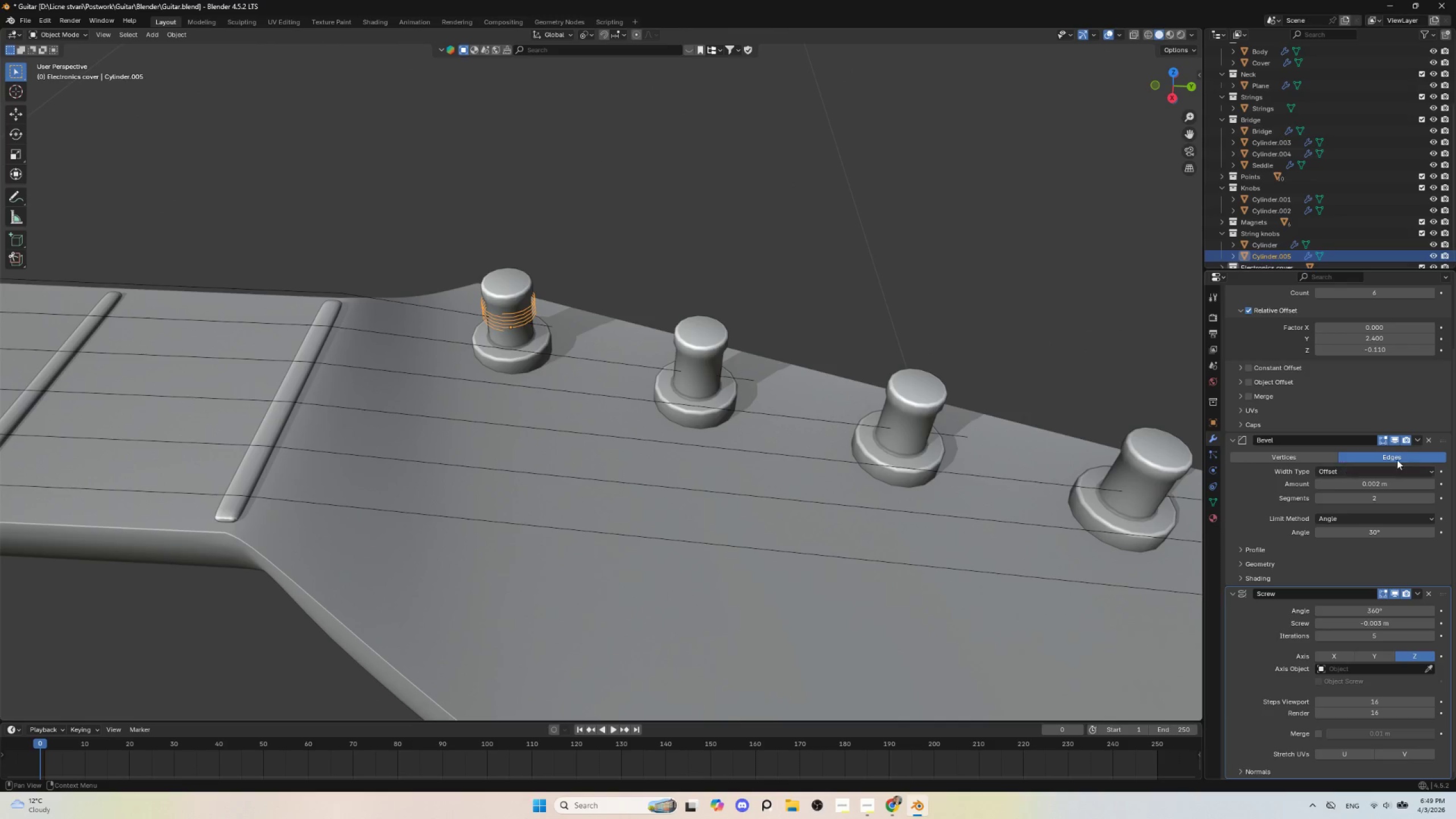 
left_click([1429, 440])
 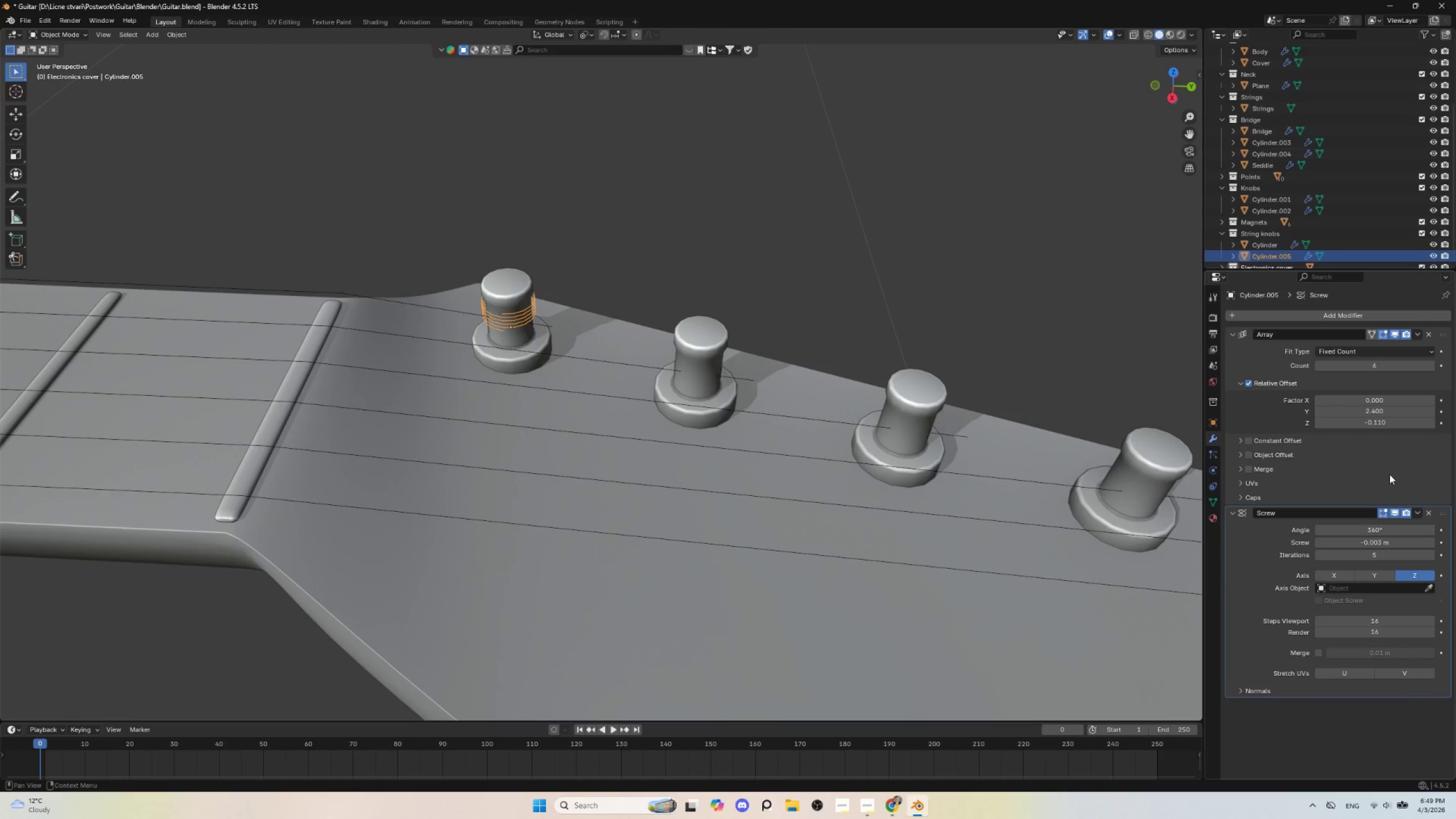 
scroll: coordinate [1389, 475], scroll_direction: up, amount: 4.0
 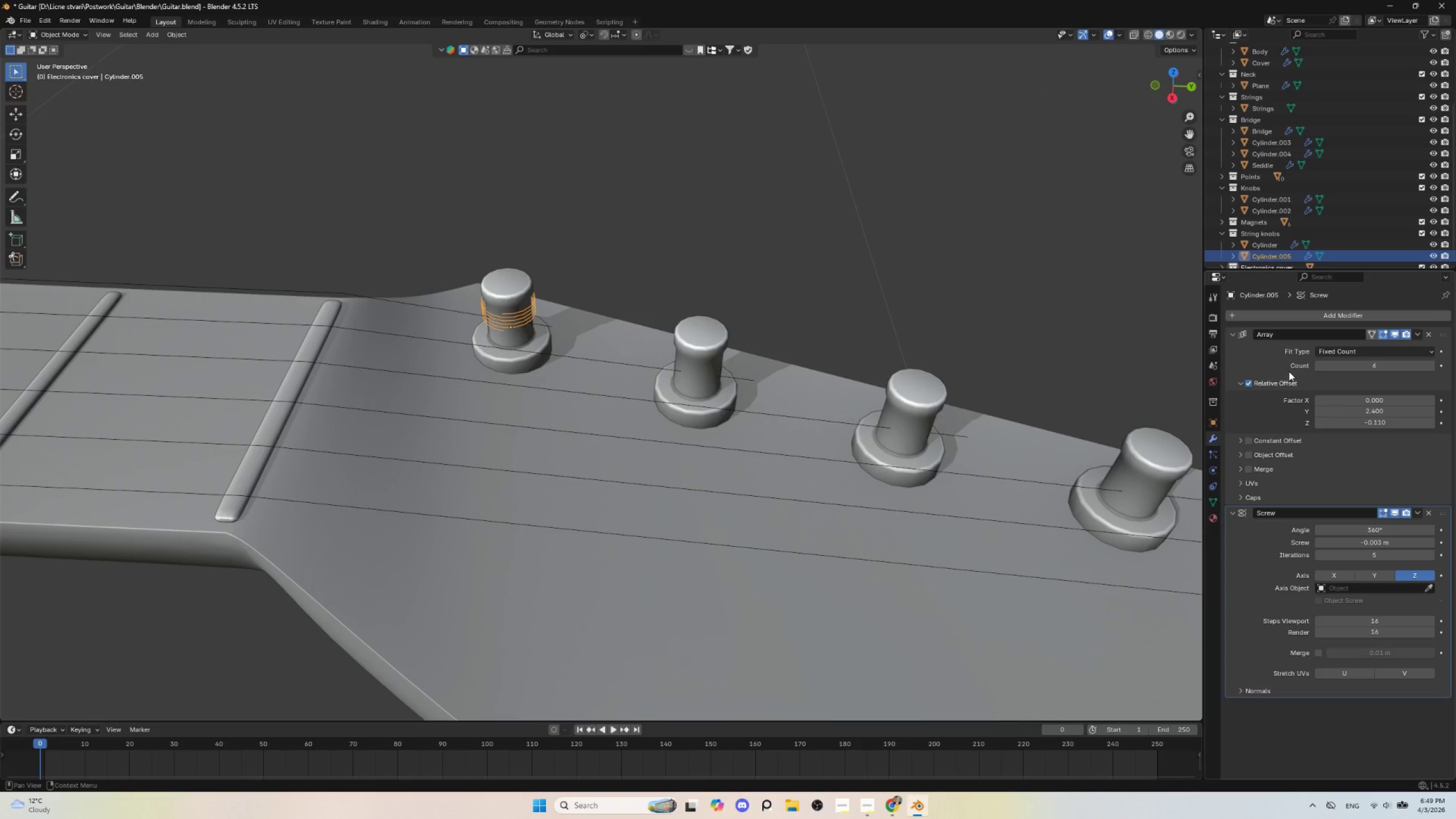 
hold_key(key=AltLeft, duration=0.5)
 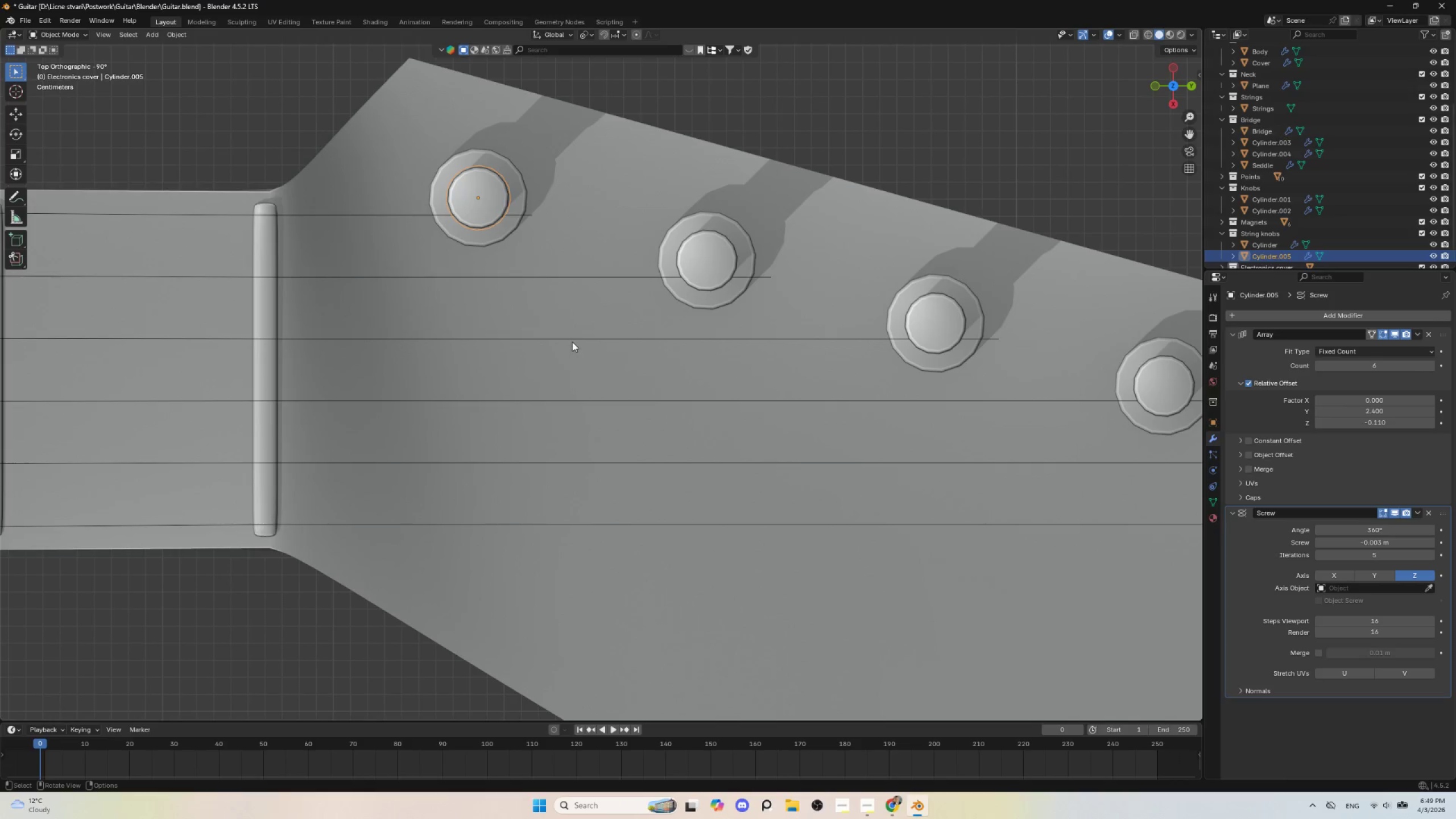 
hold_key(key=ShiftLeft, duration=0.52)
 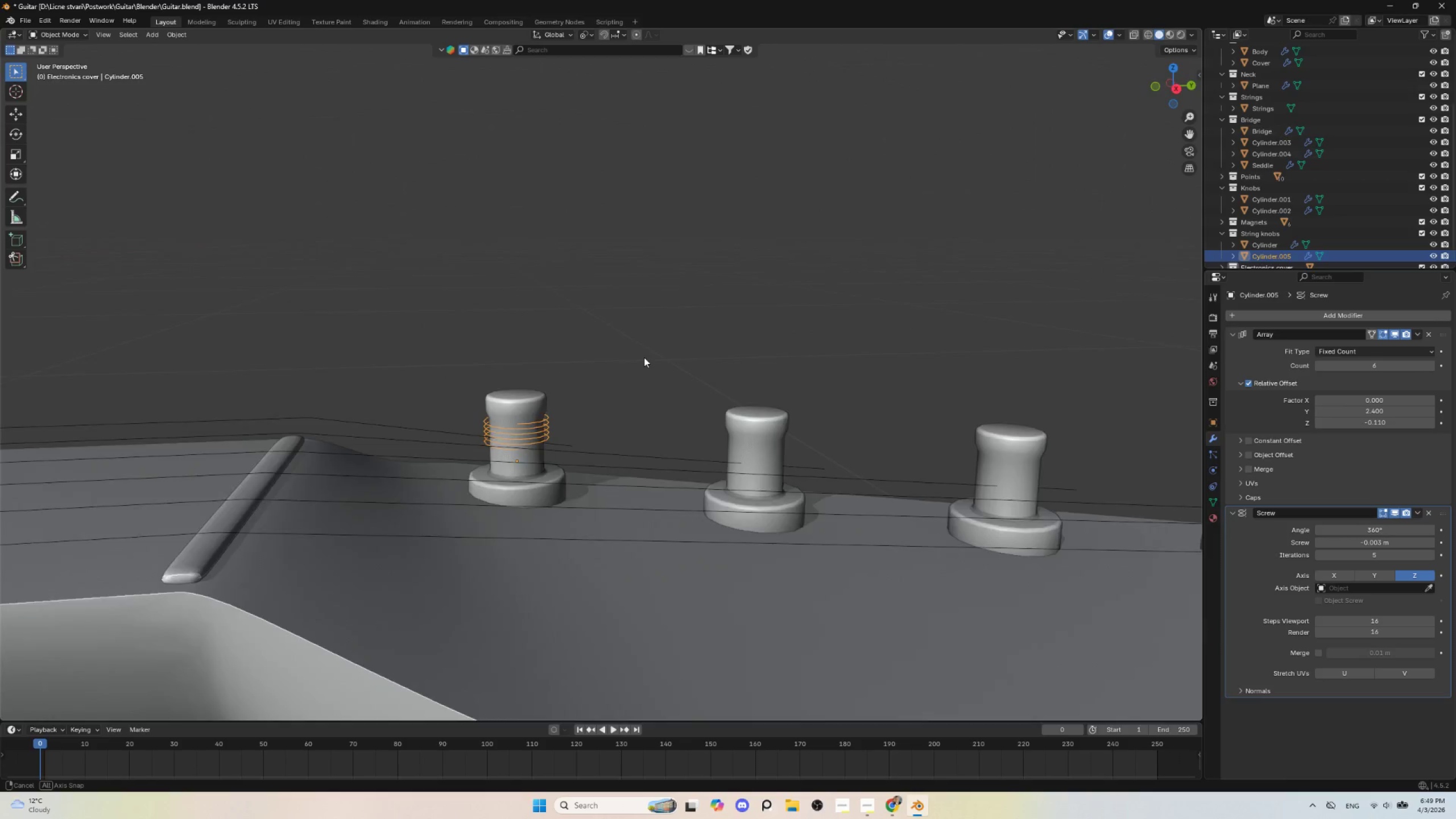 
hold_key(key=AltLeft, duration=0.38)
 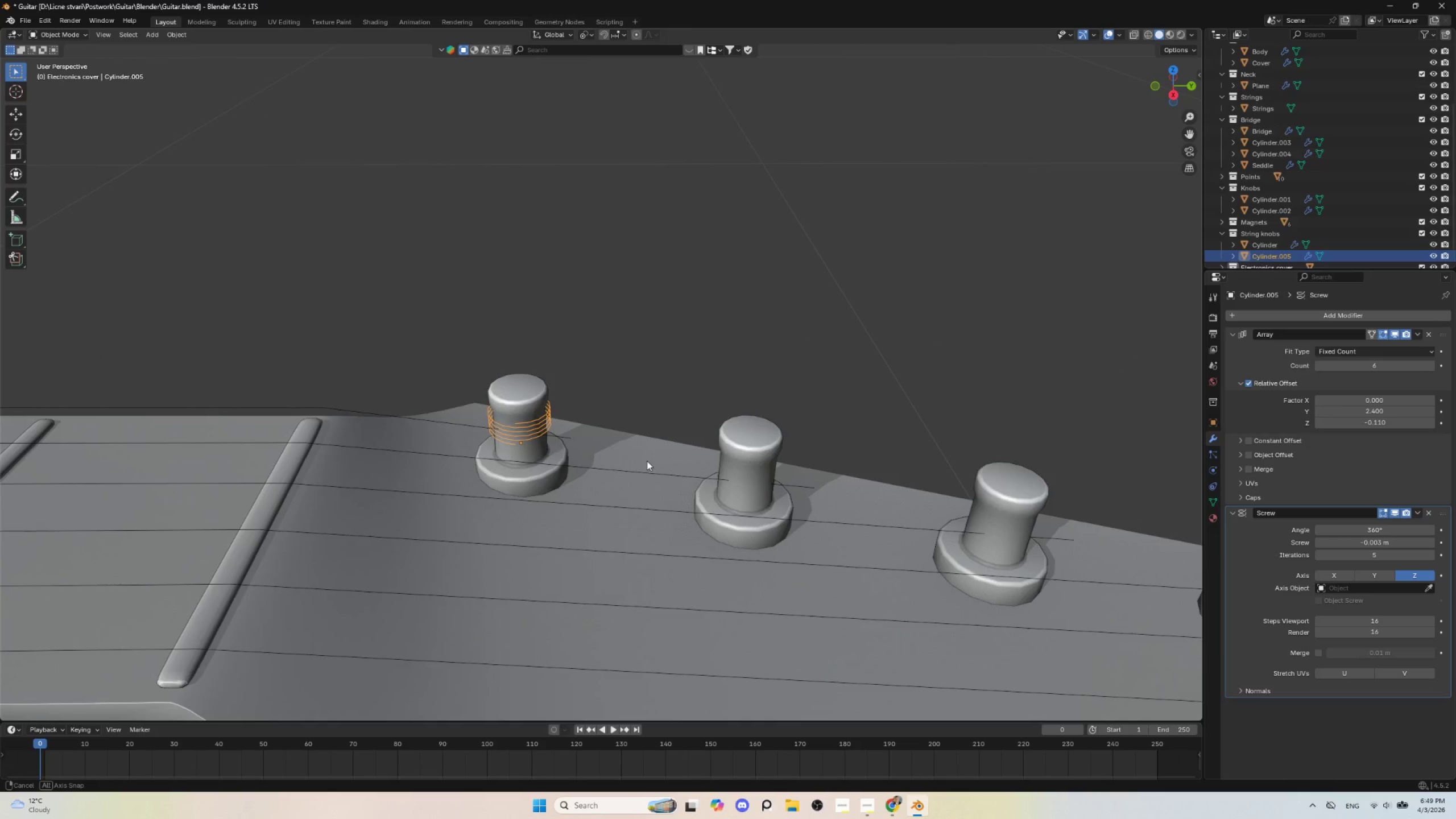 
hold_key(key=AltLeft, duration=0.77)
 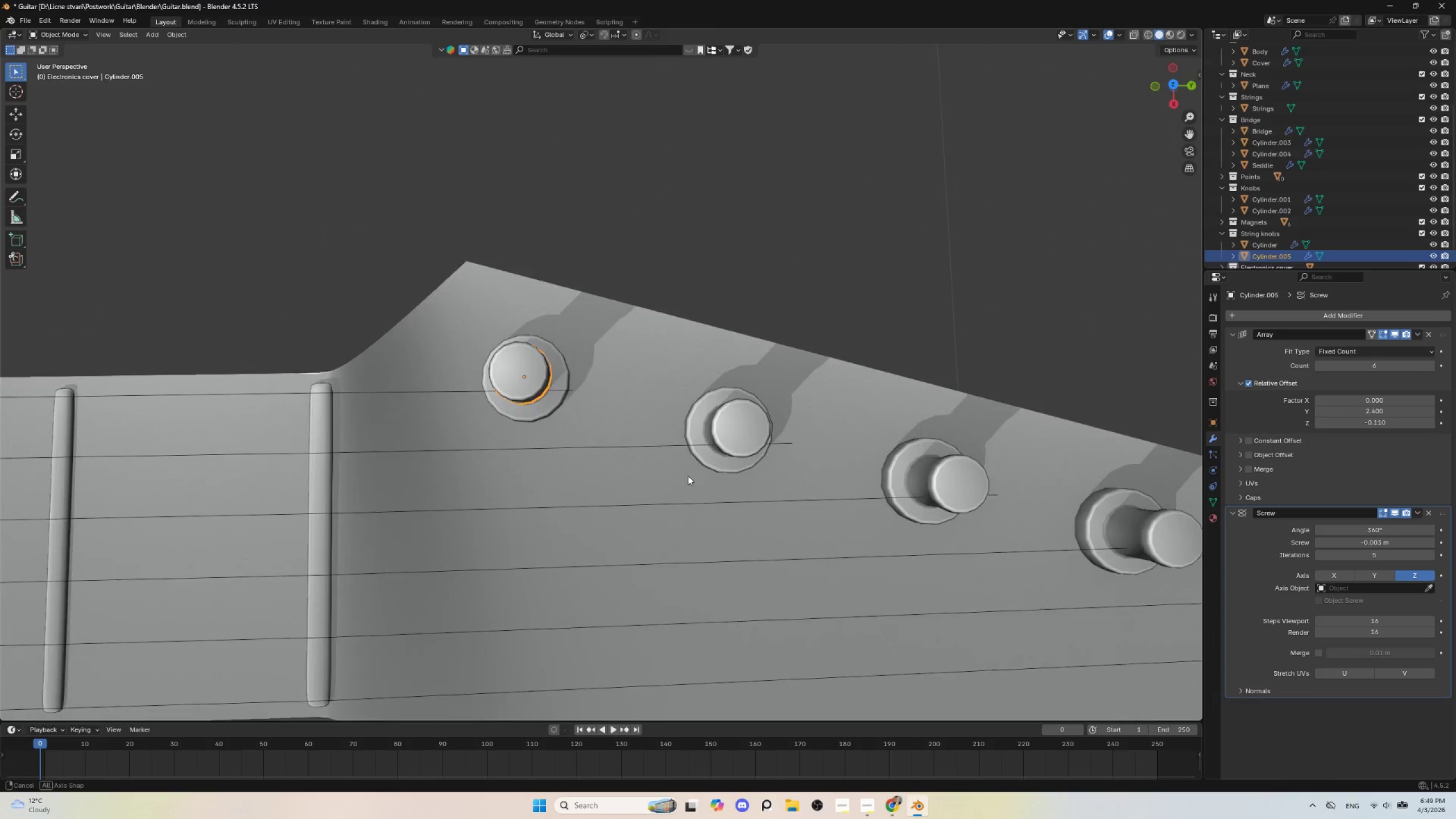 
hold_key(key=AltLeft, duration=1.39)
 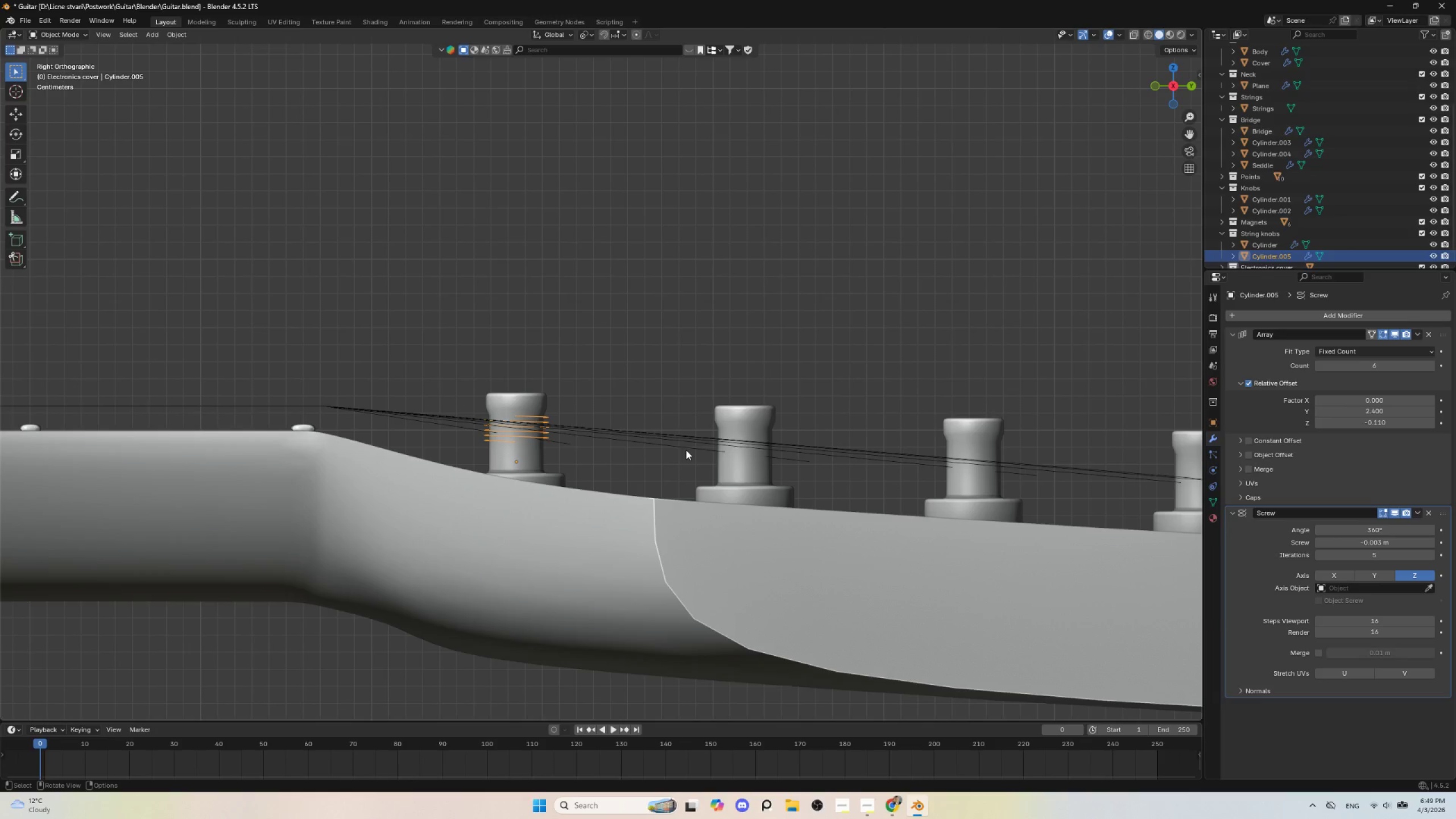 
scroll: coordinate [690, 449], scroll_direction: down, amount: 3.0
 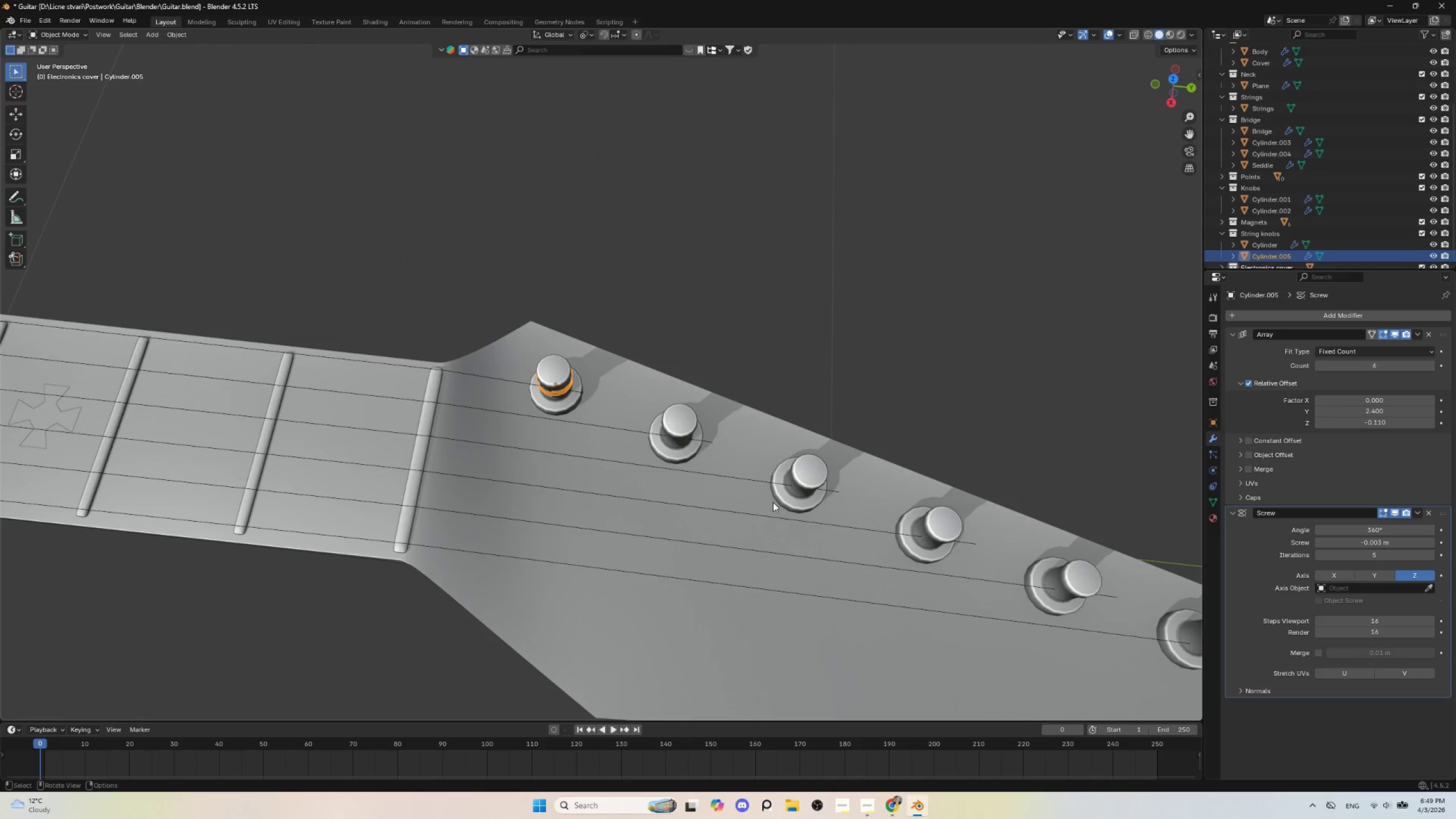 
scroll: coordinate [565, 368], scroll_direction: up, amount: 5.0
 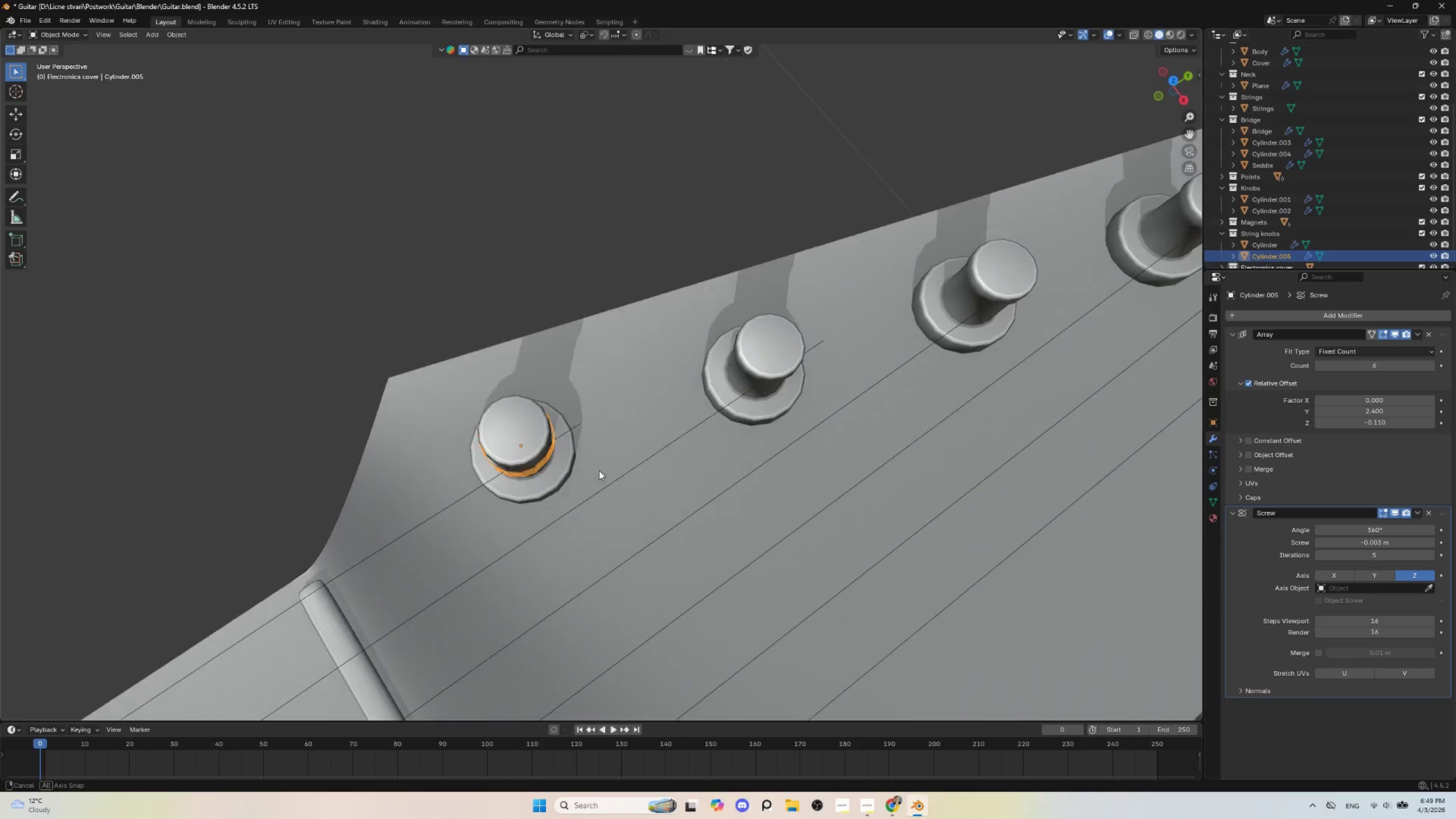 
hold_key(key=AltLeft, duration=0.56)
 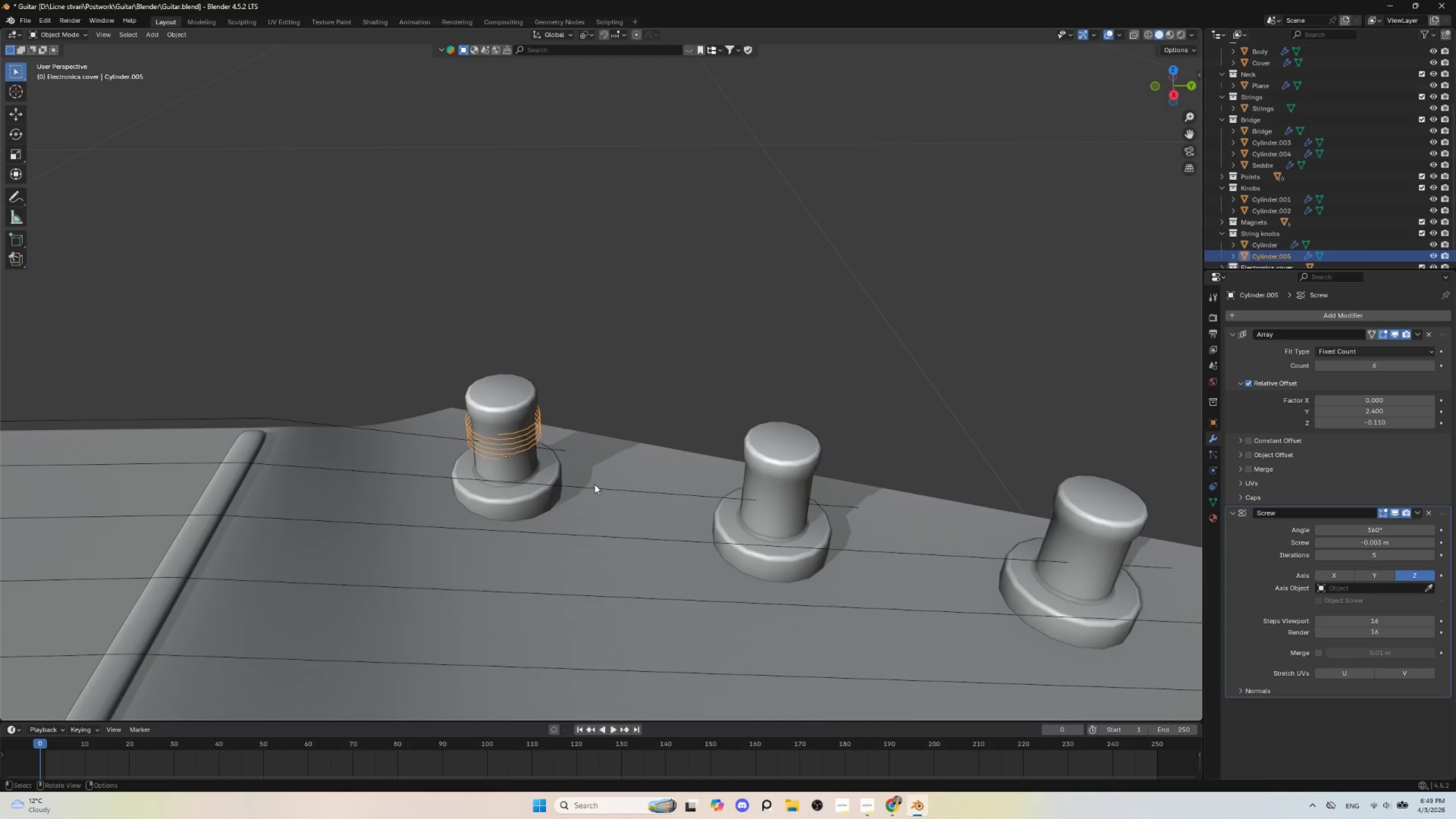 
scroll: coordinate [588, 492], scroll_direction: up, amount: 3.0
 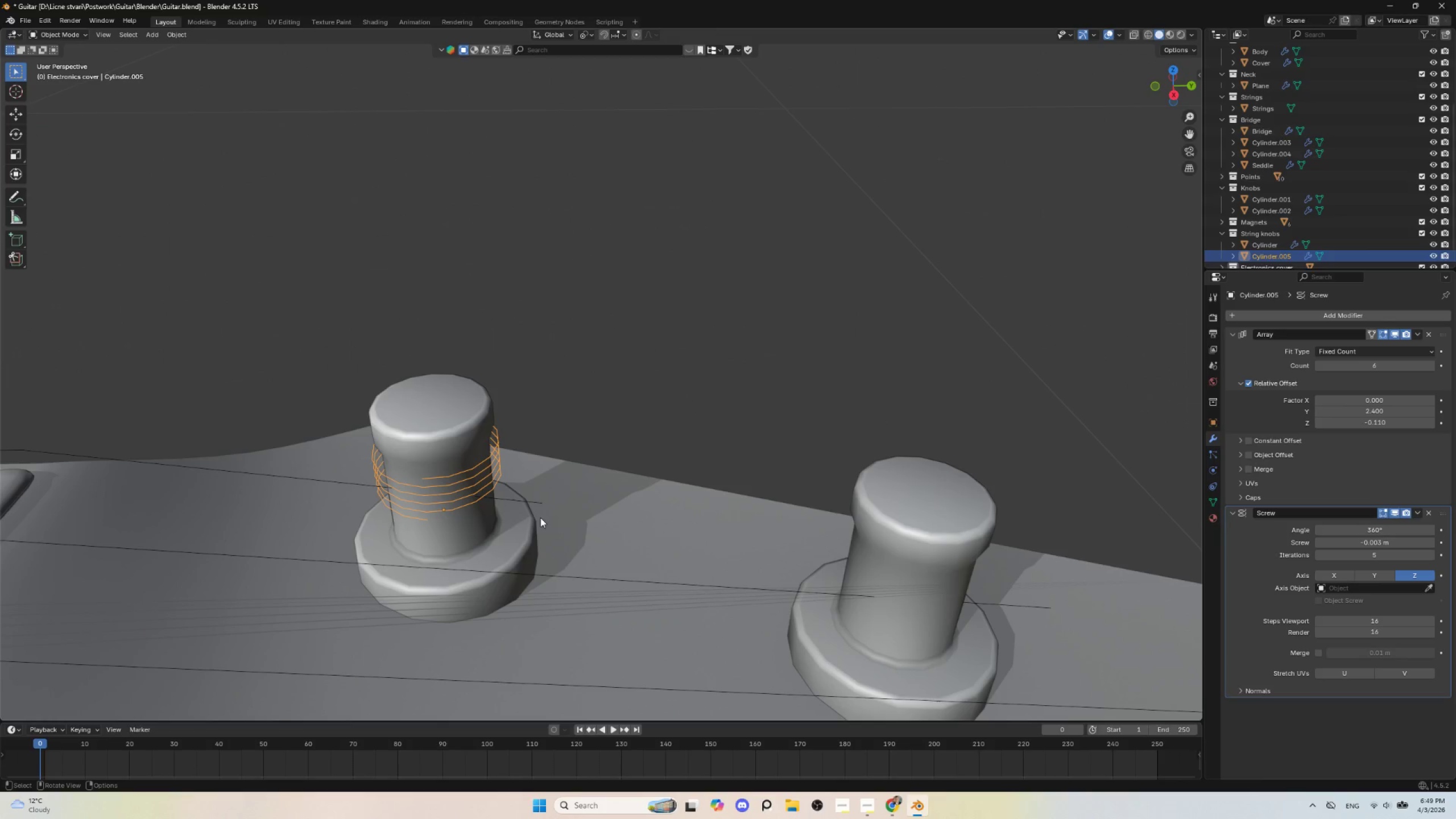 
left_click([539, 503])
 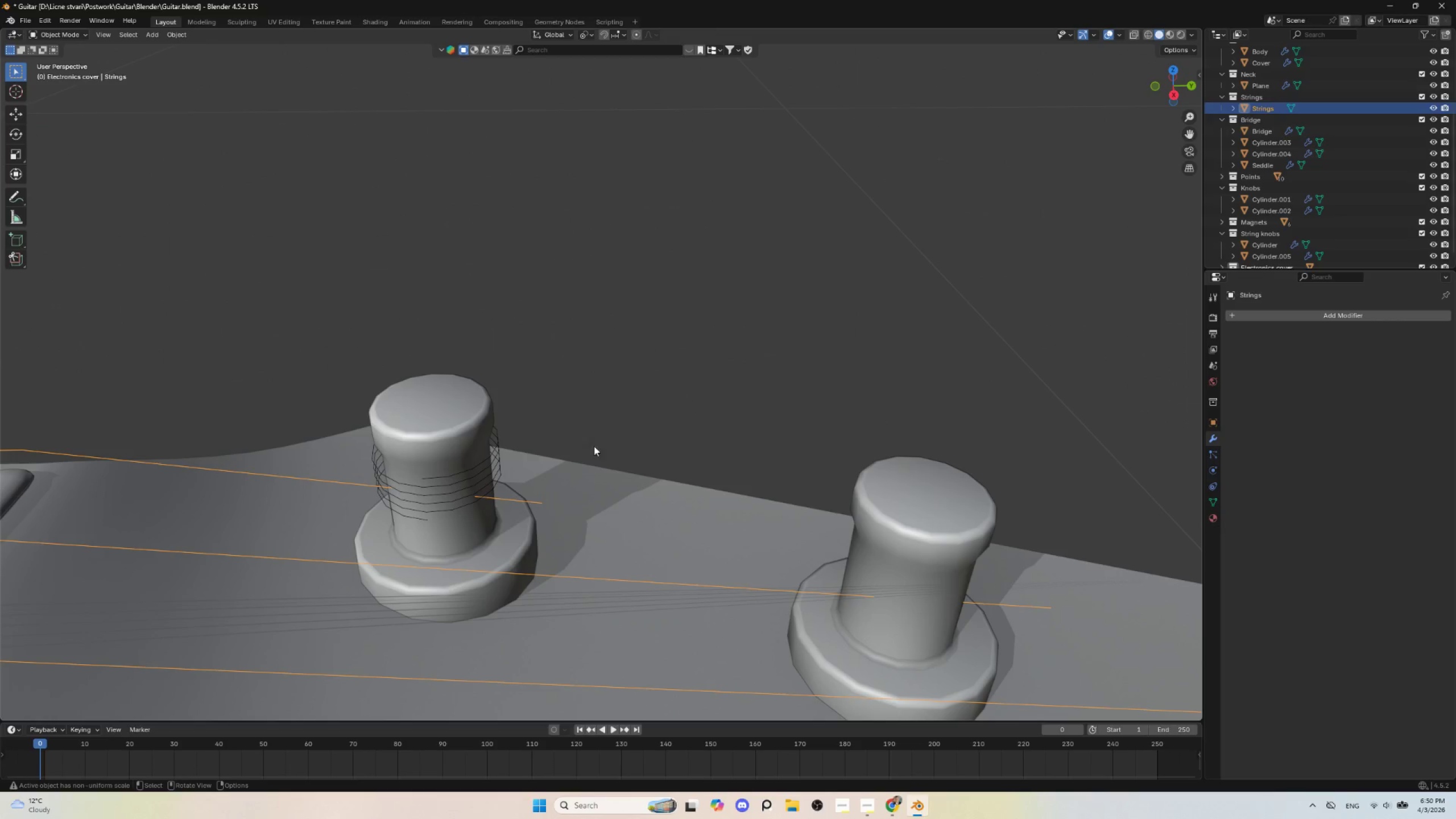 
left_click([616, 403])
 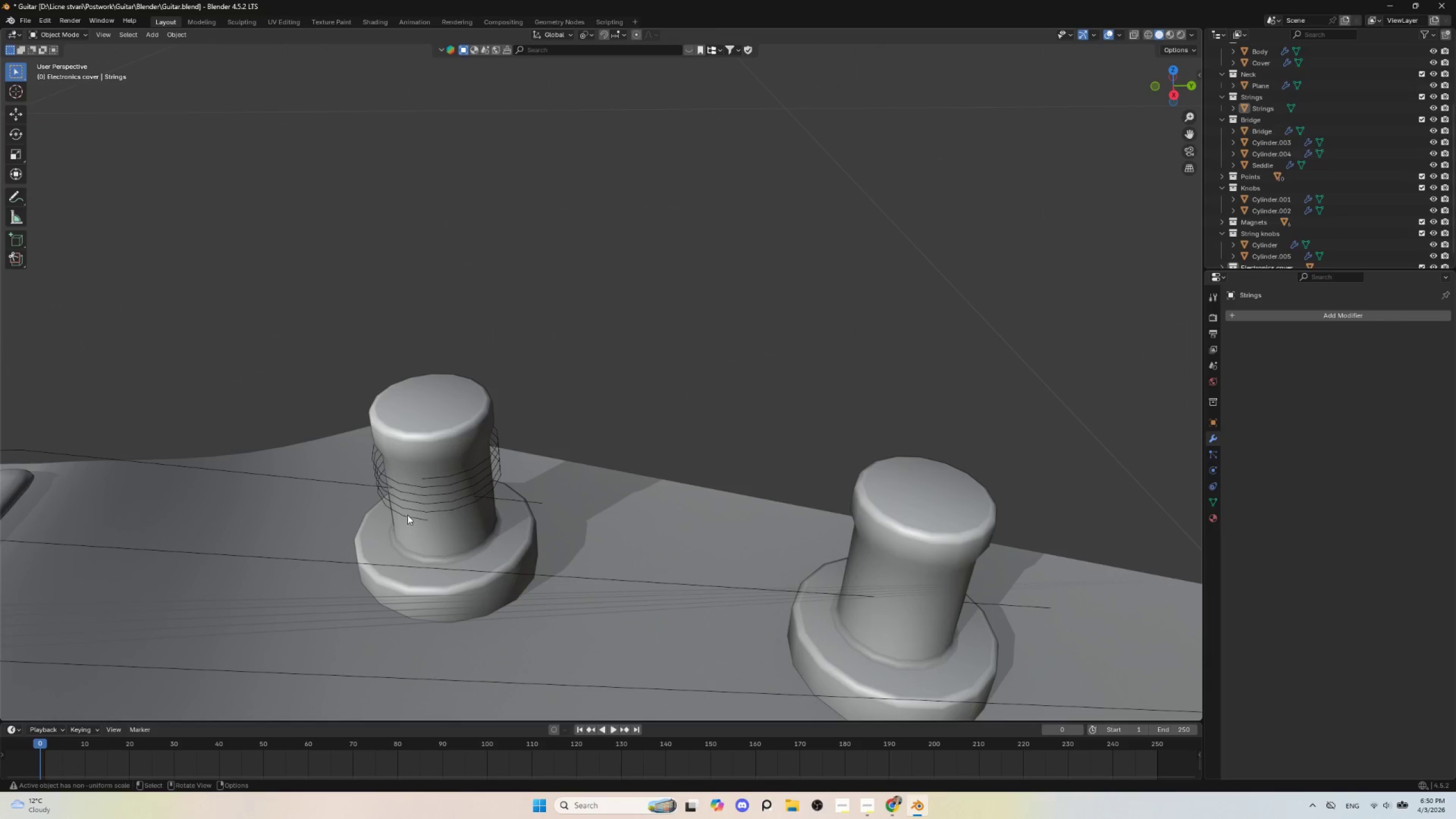 
left_click([408, 512])
 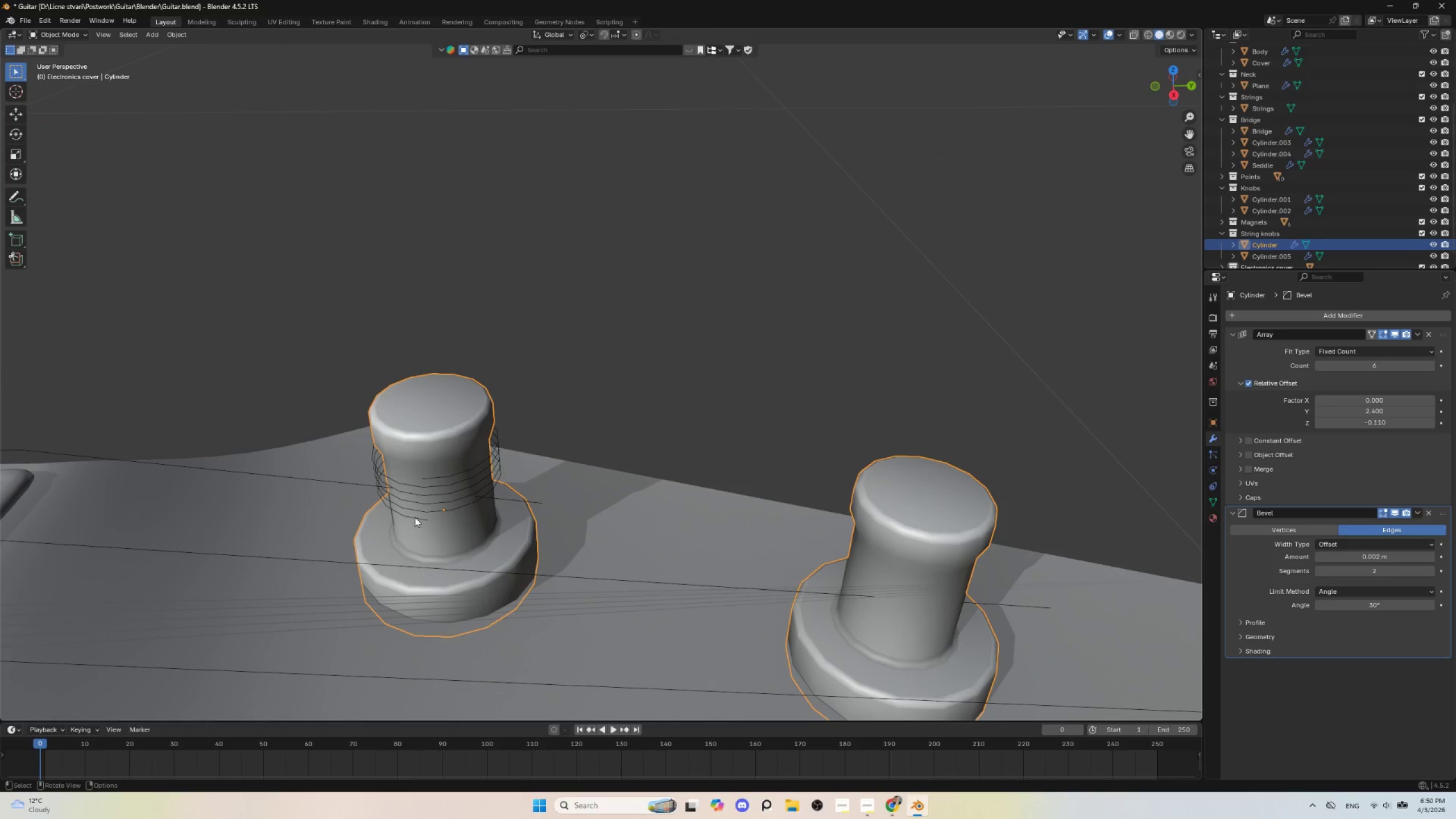 
left_click([415, 518])
 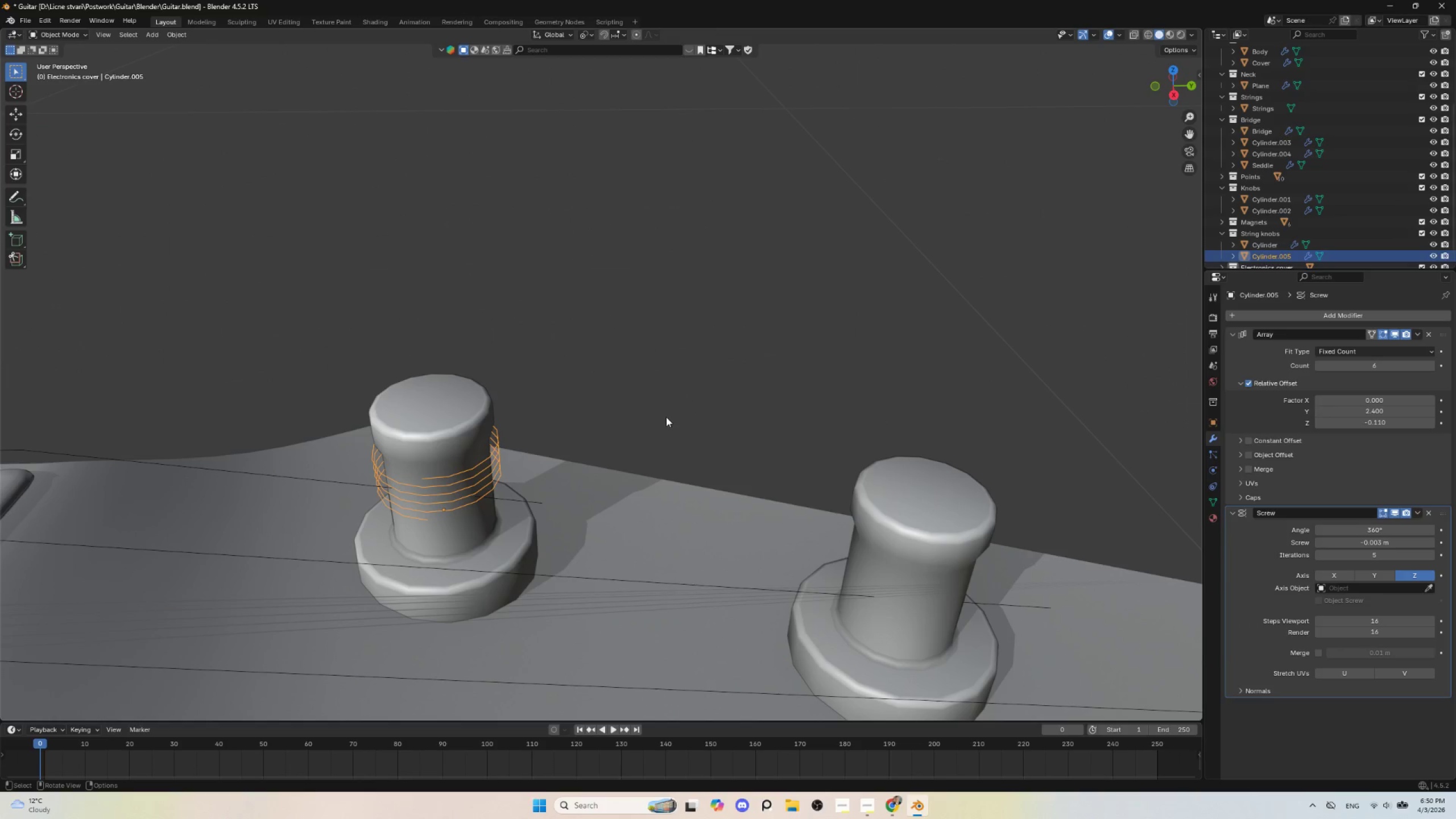 
left_click([667, 416])
 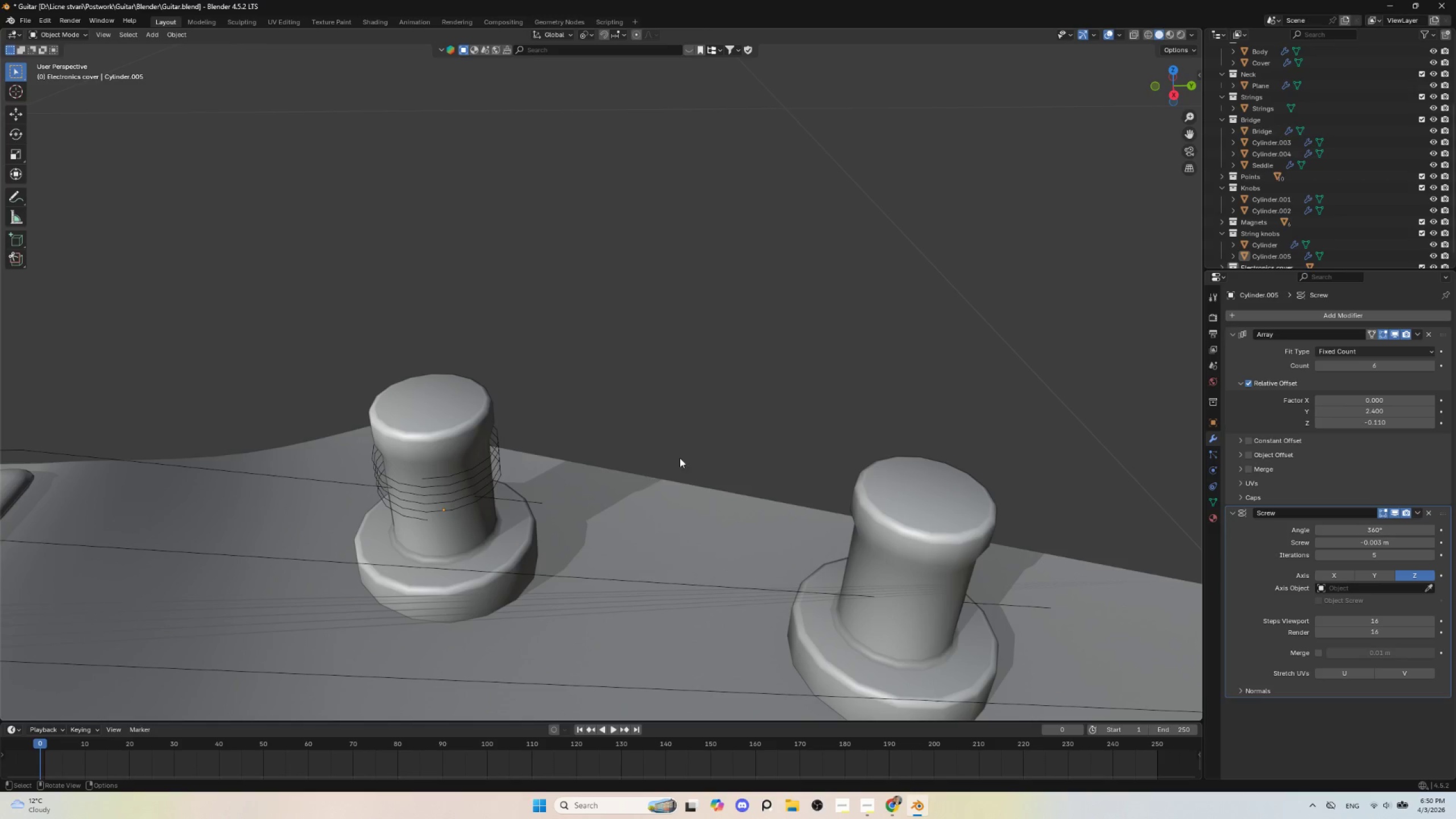 
left_click([528, 504])
 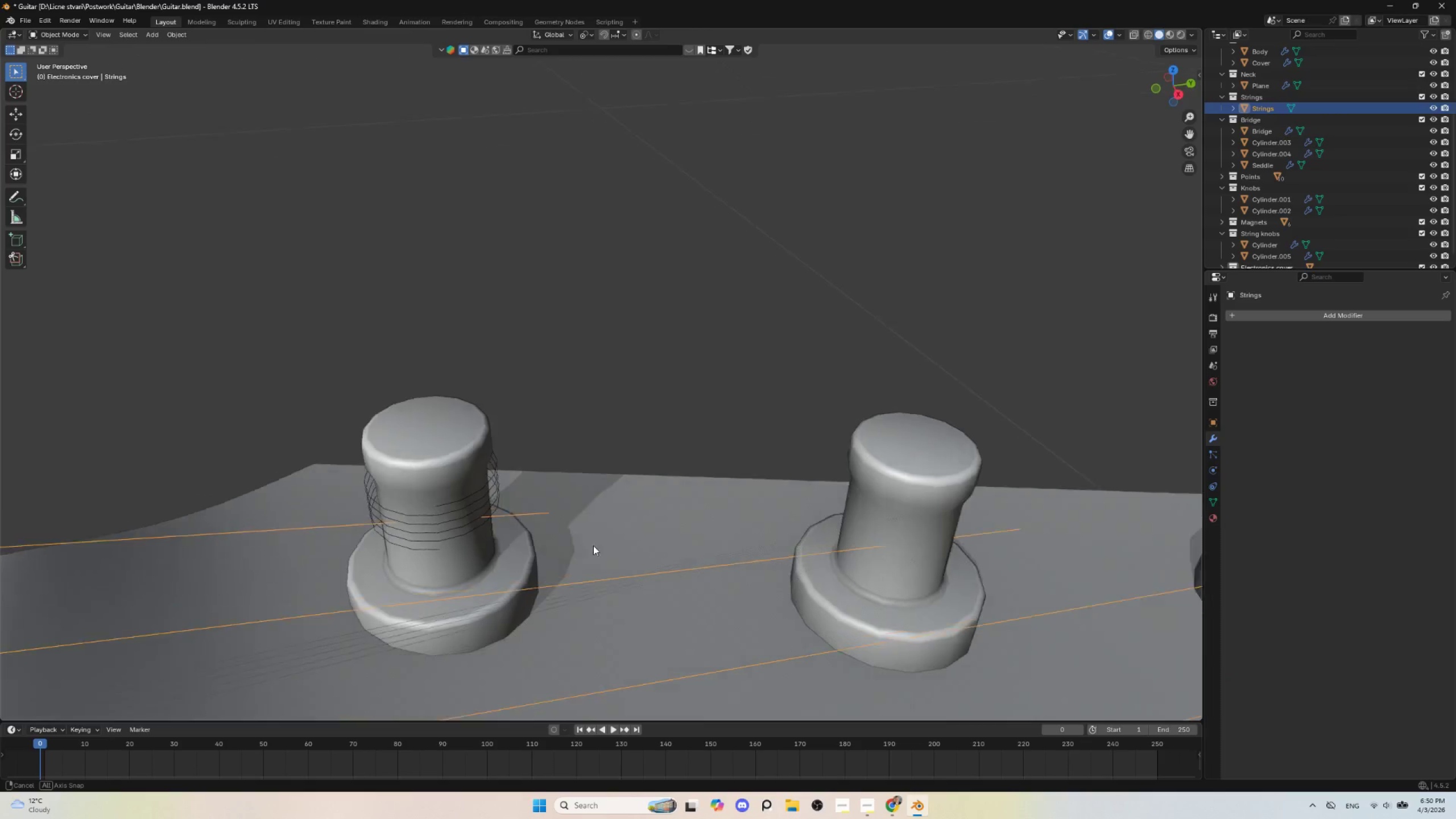 
hold_key(key=AltLeft, duration=0.48)
 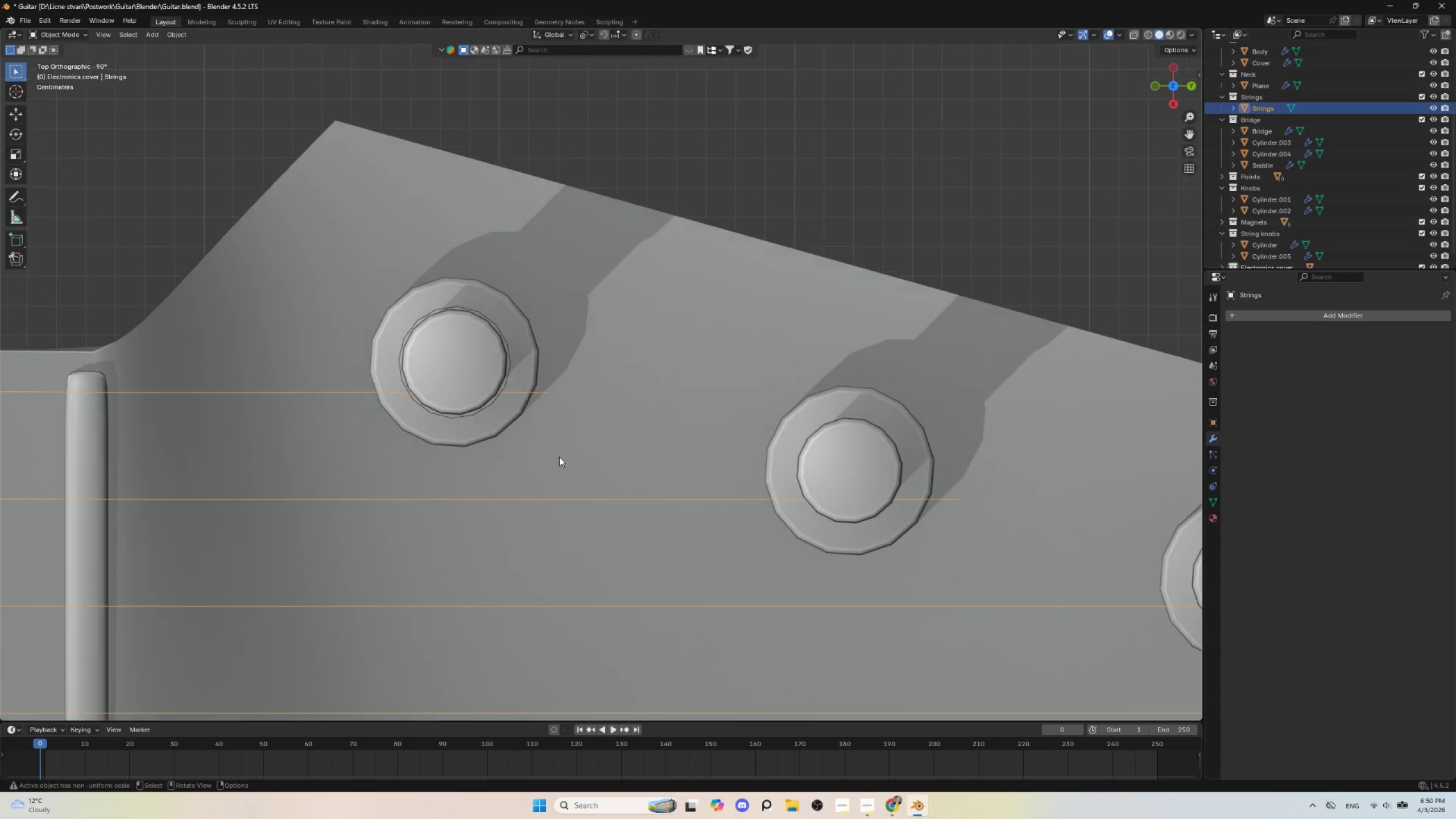 
scroll: coordinate [601, 477], scroll_direction: down, amount: 7.0
 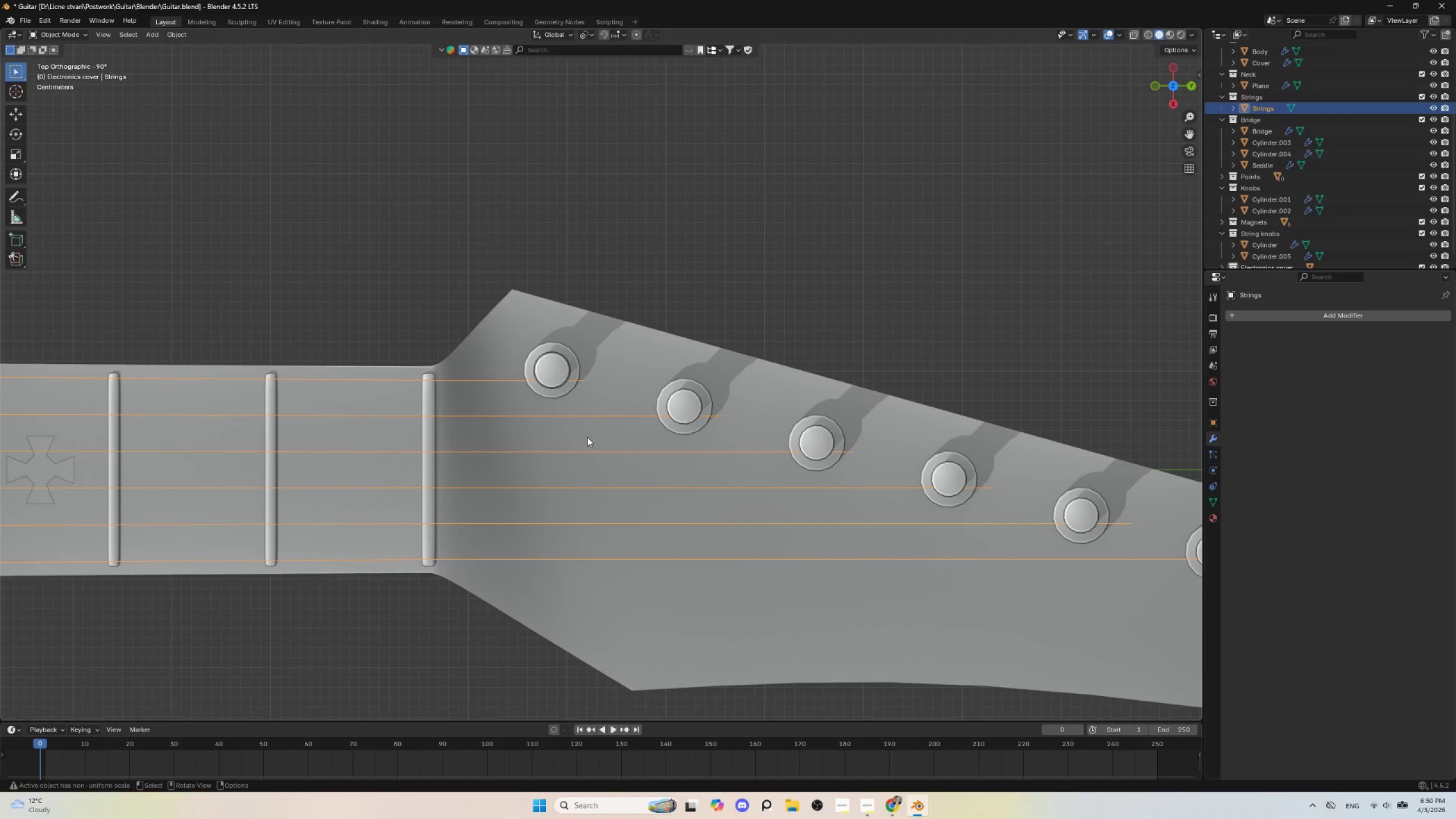 
scroll: coordinate [590, 442], scroll_direction: up, amount: 4.0
 